 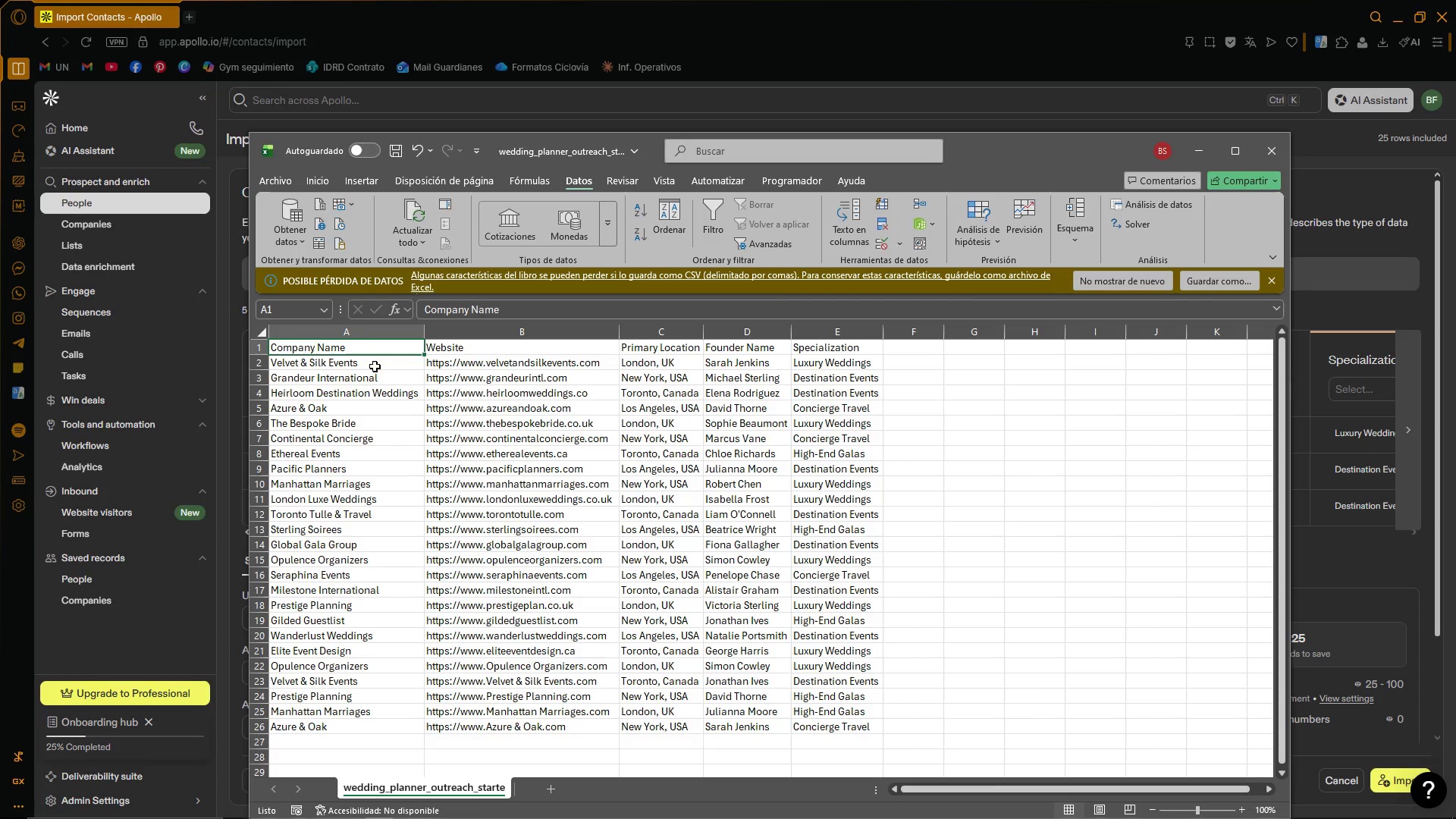 
key(Control+Shift+ArrowRight)
 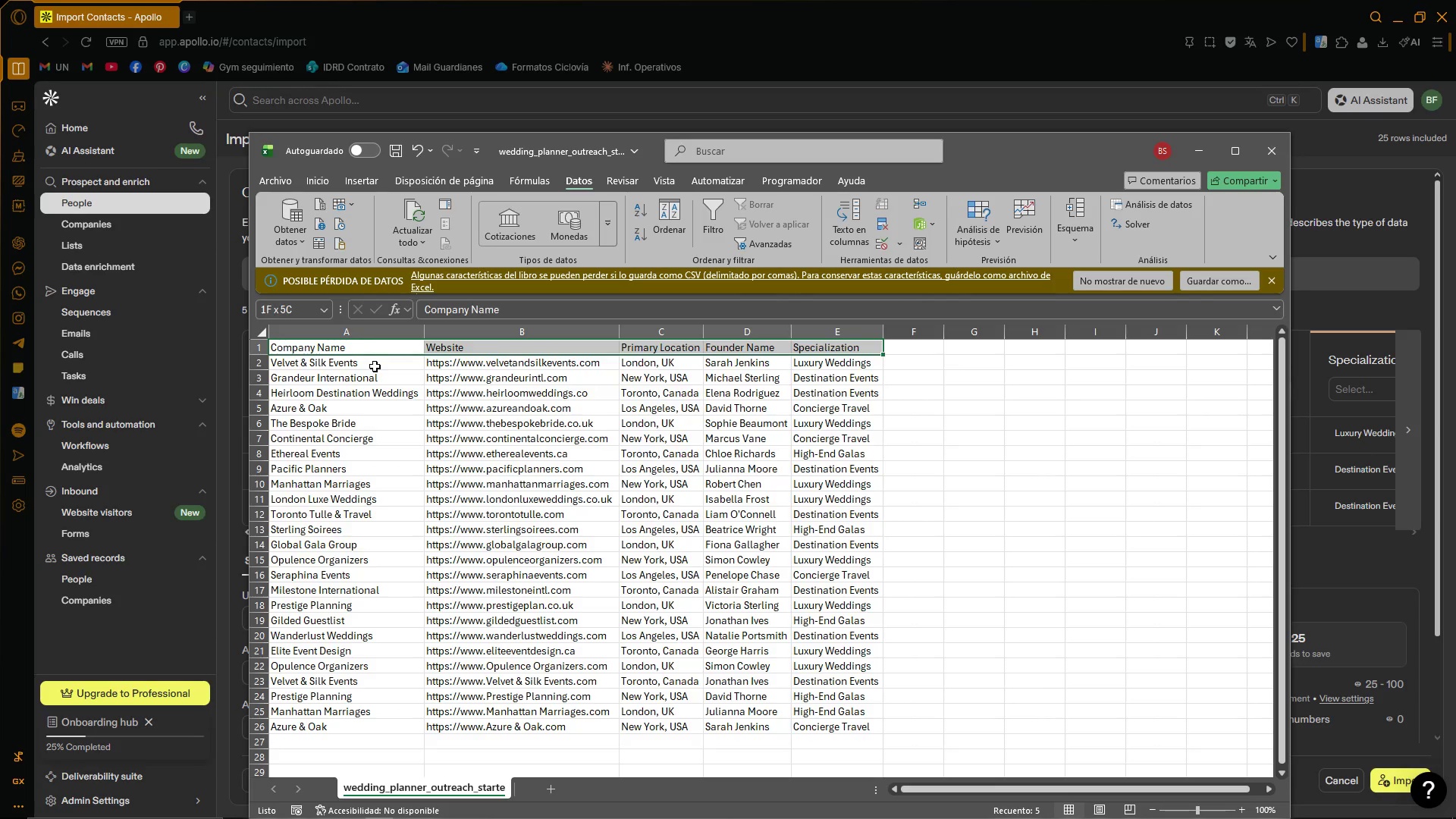 
key(Control+Shift+ArrowDown)
 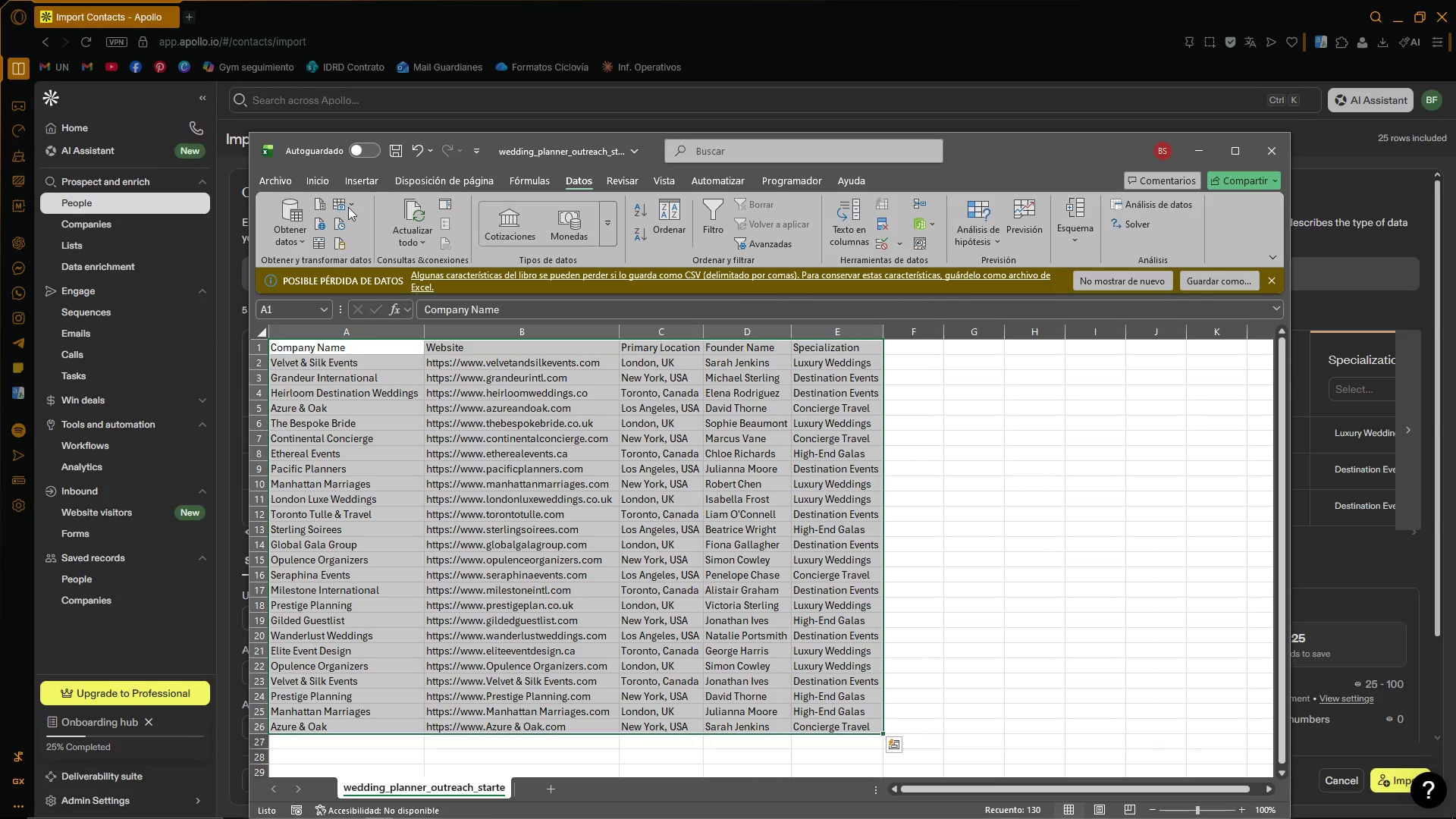 
left_click([331, 189])
 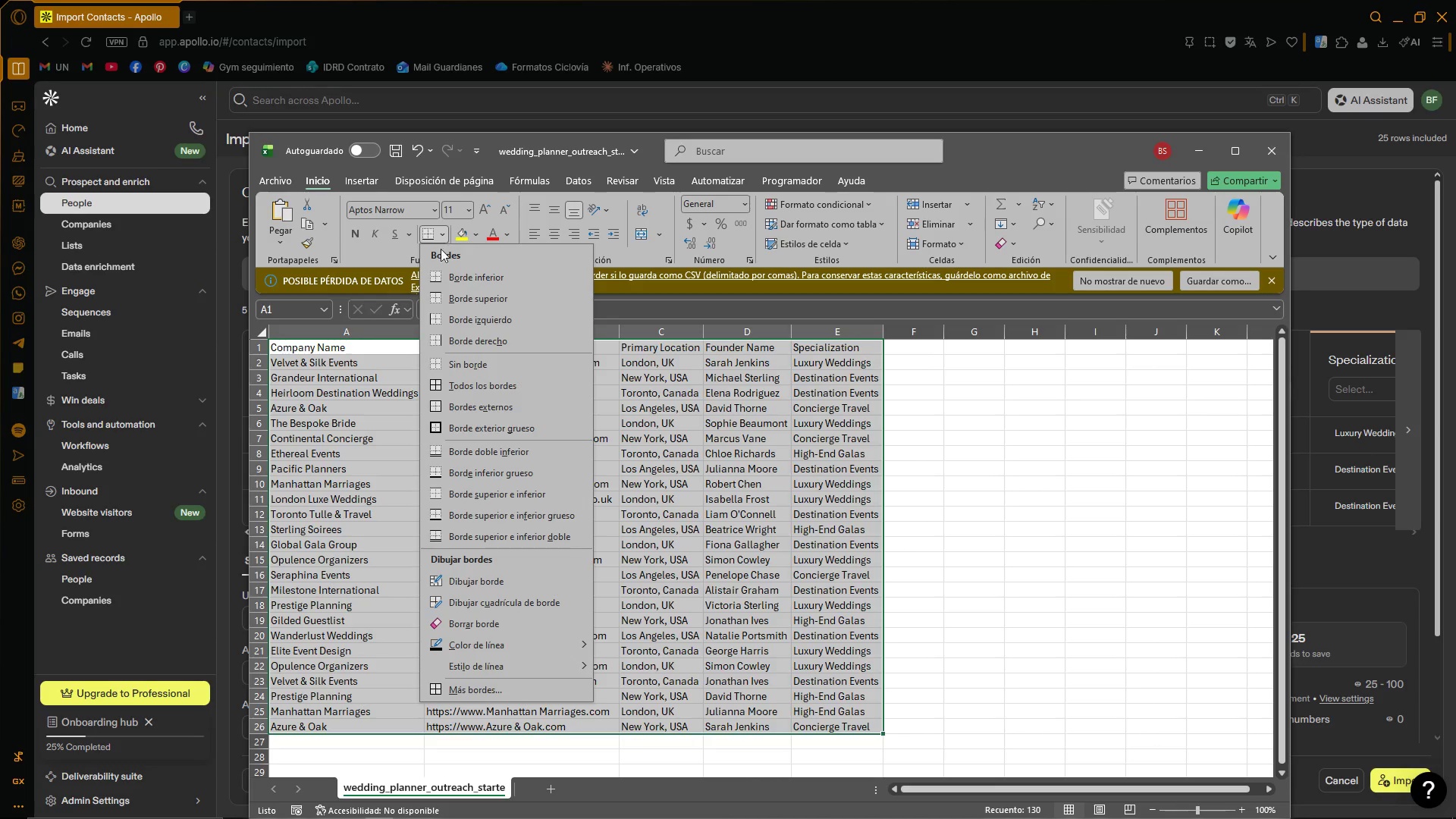 
left_click([441, 384])
 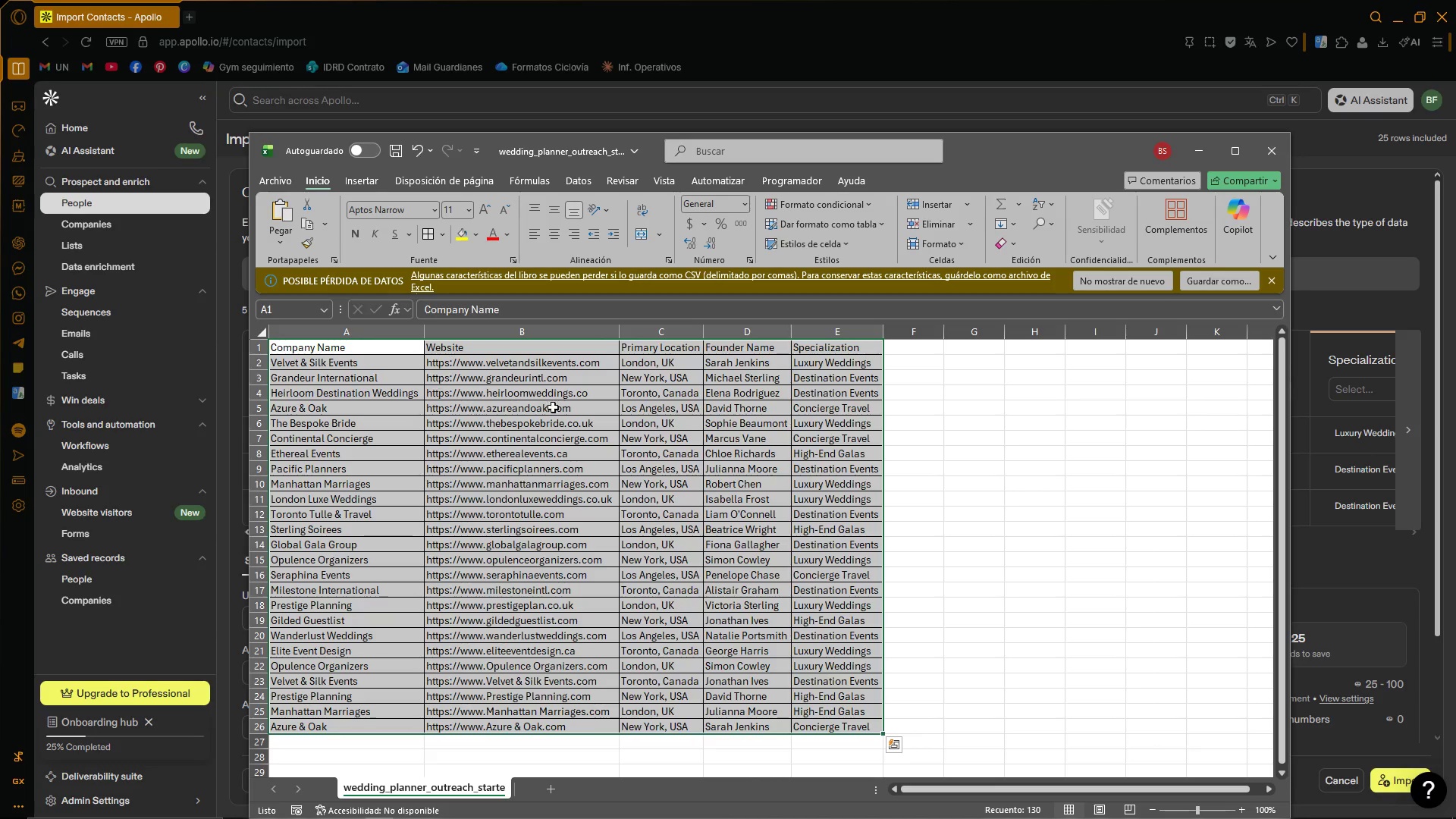 
left_click([1116, 442])
 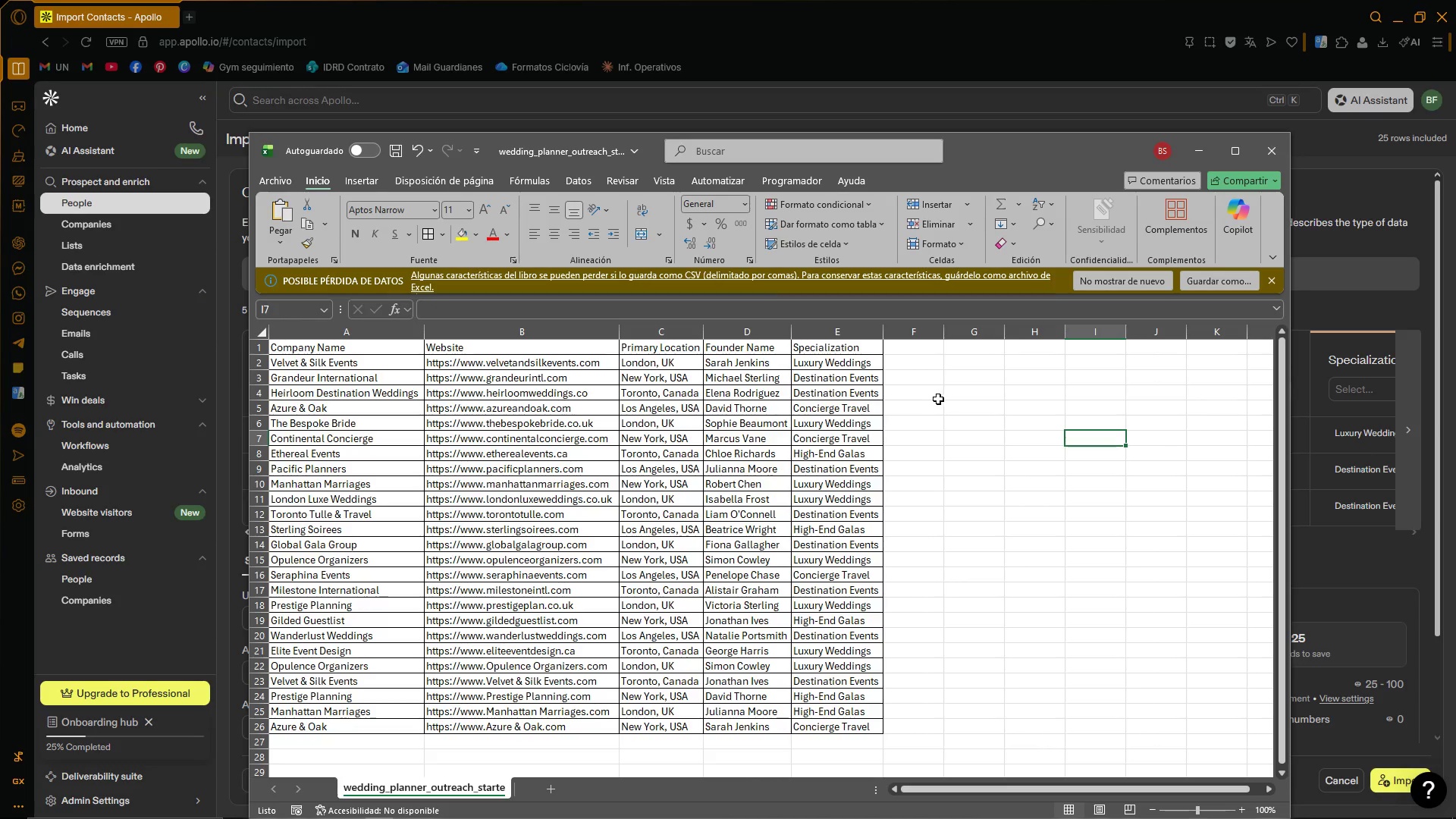 
left_click_drag(start_coordinate=[306, 367], to_coordinate=[301, 728])
 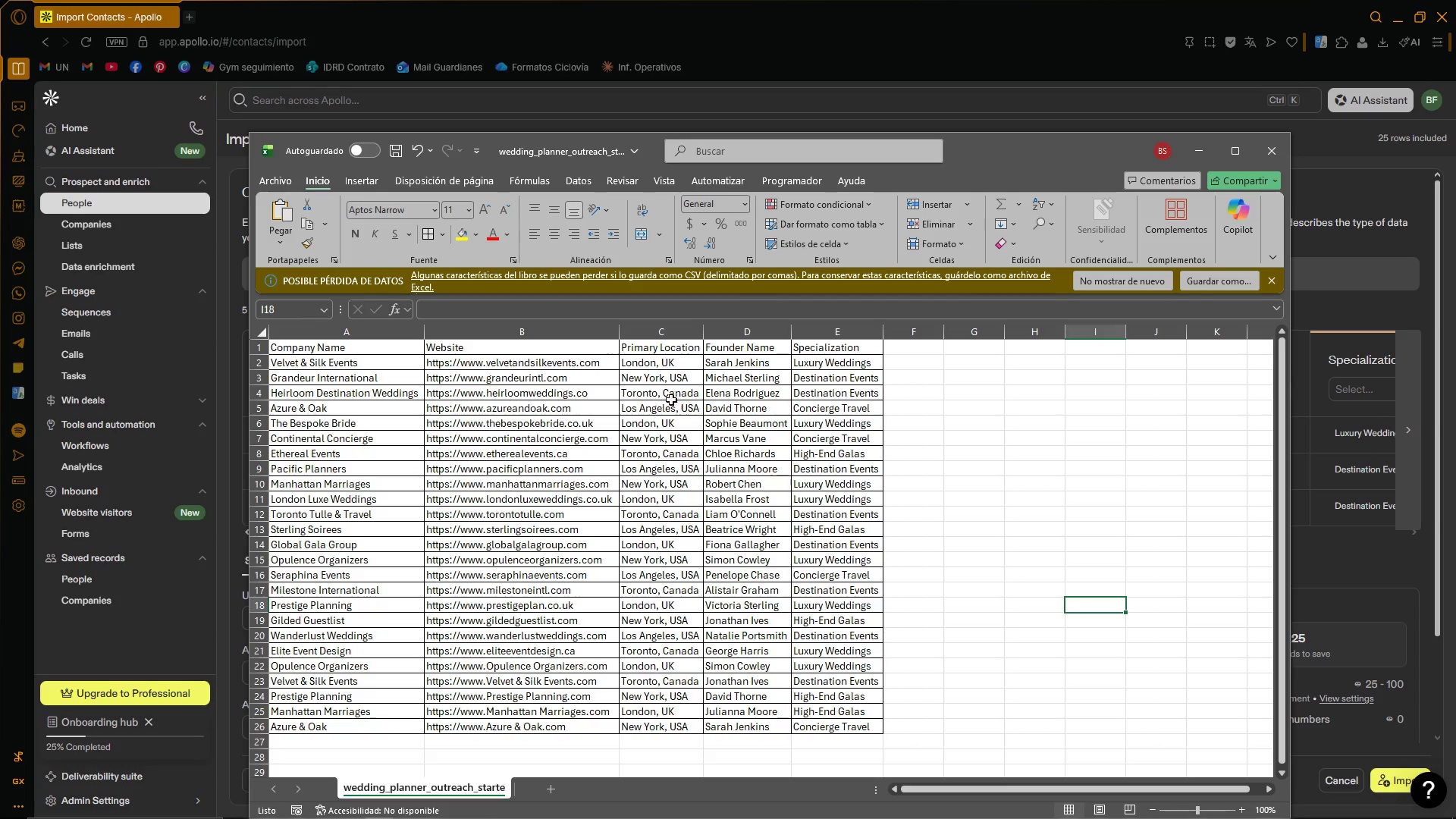 
left_click_drag(start_coordinate=[654, 361], to_coordinate=[833, 722])
 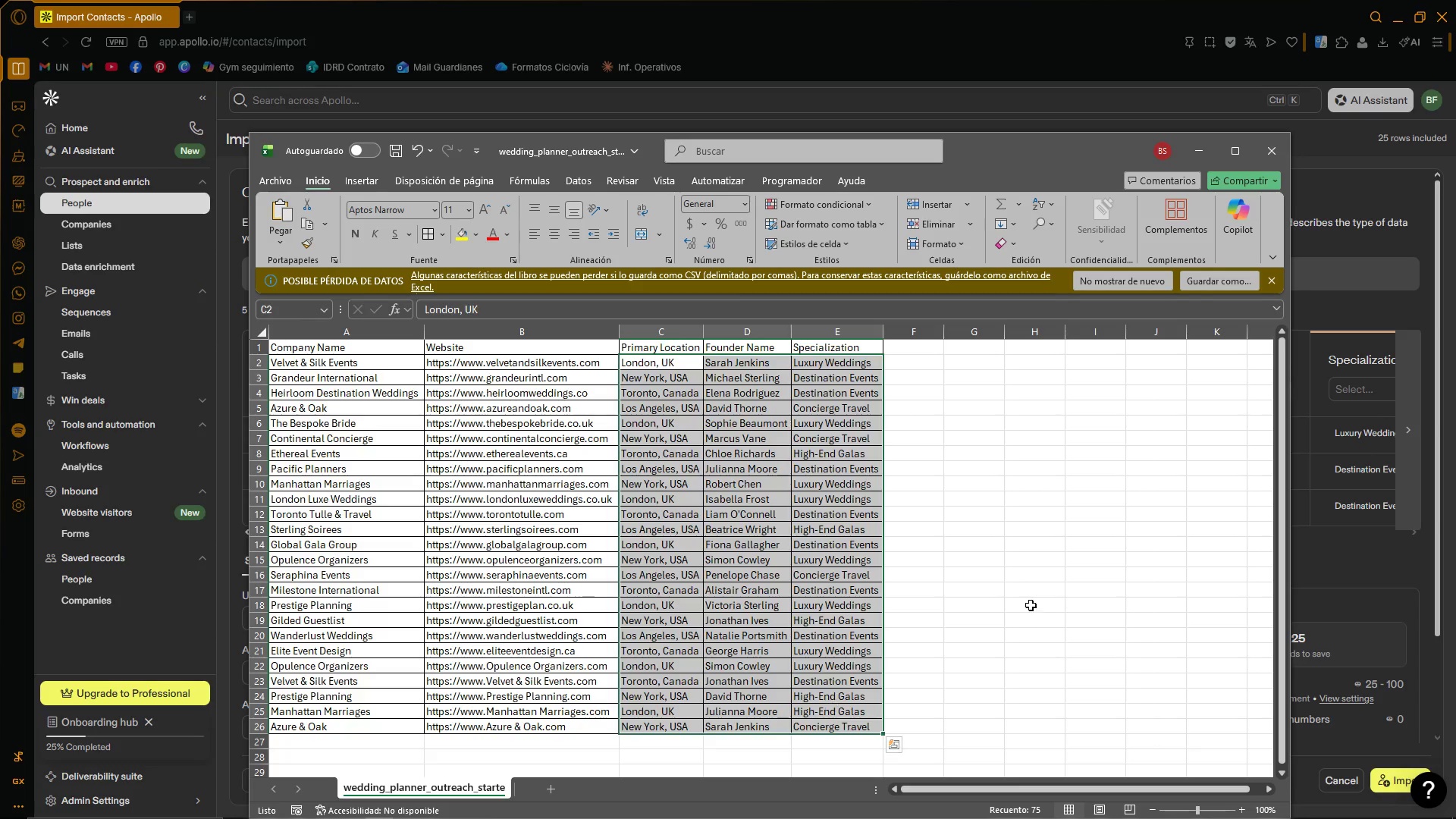 
left_click([1043, 600])
 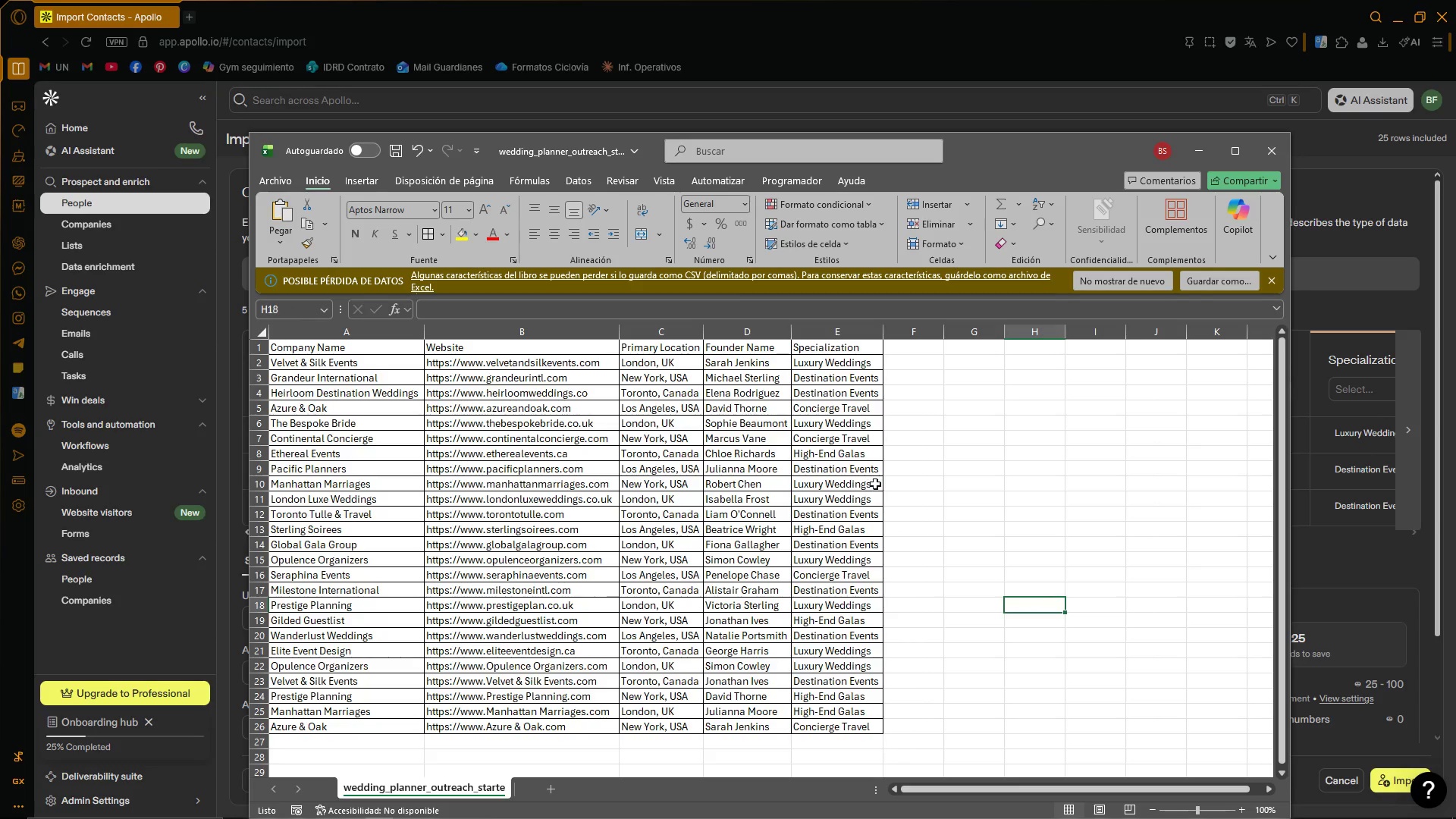 
scroll: coordinate [831, 455], scroll_direction: none, amount: 0.0
 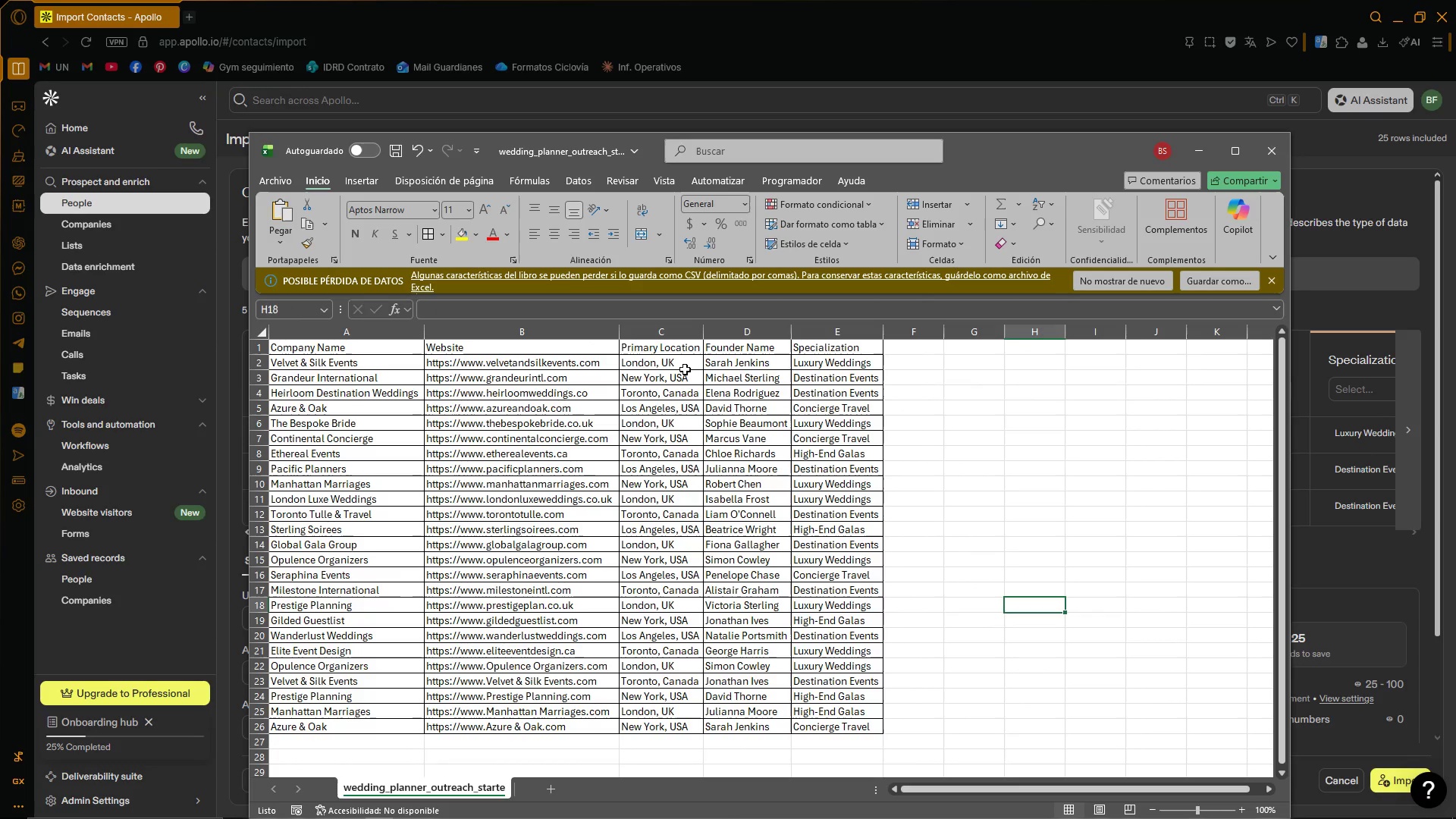 
left_click_drag(start_coordinate=[680, 365], to_coordinate=[670, 726])
 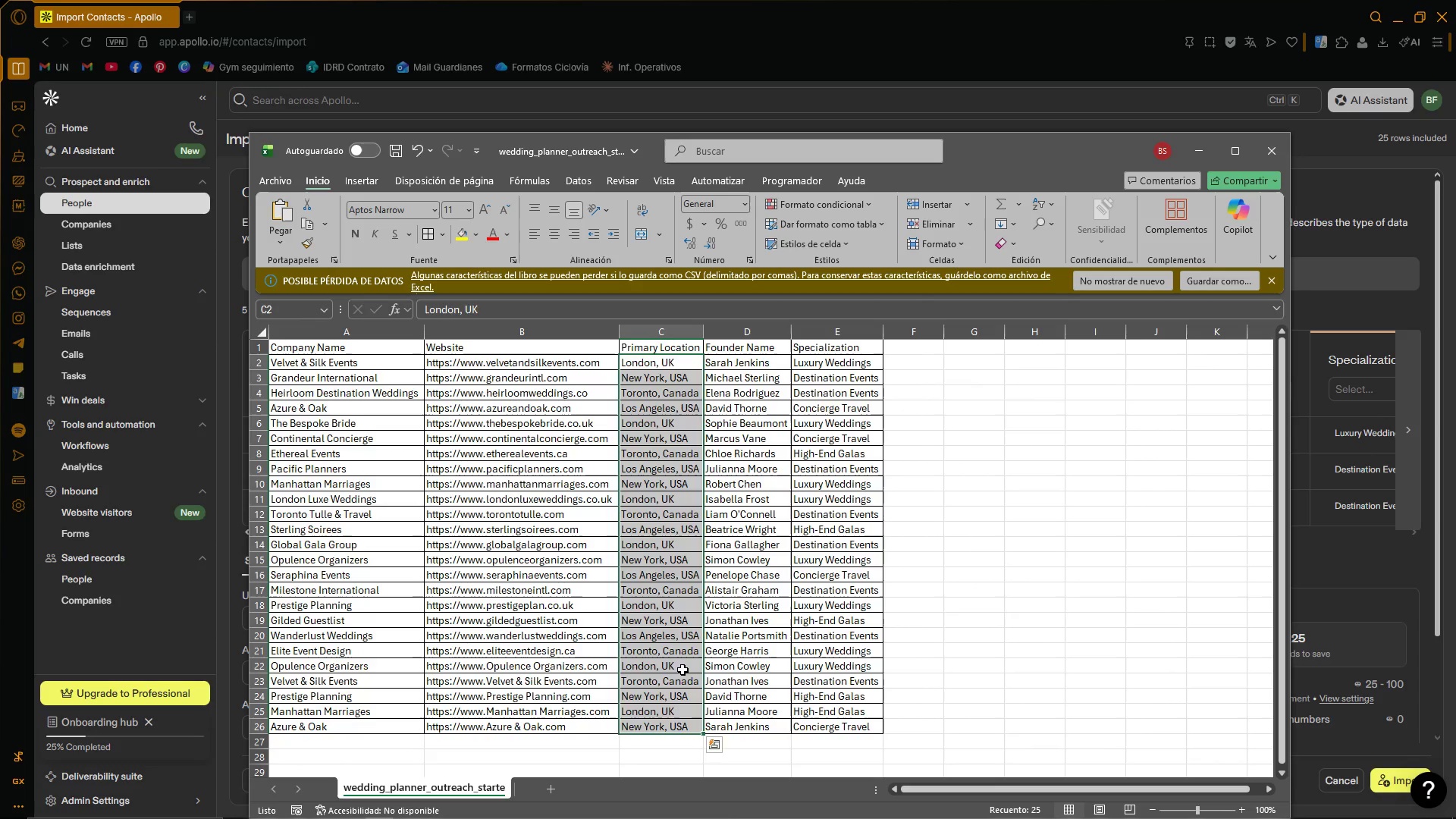 
left_click([837, 548])
 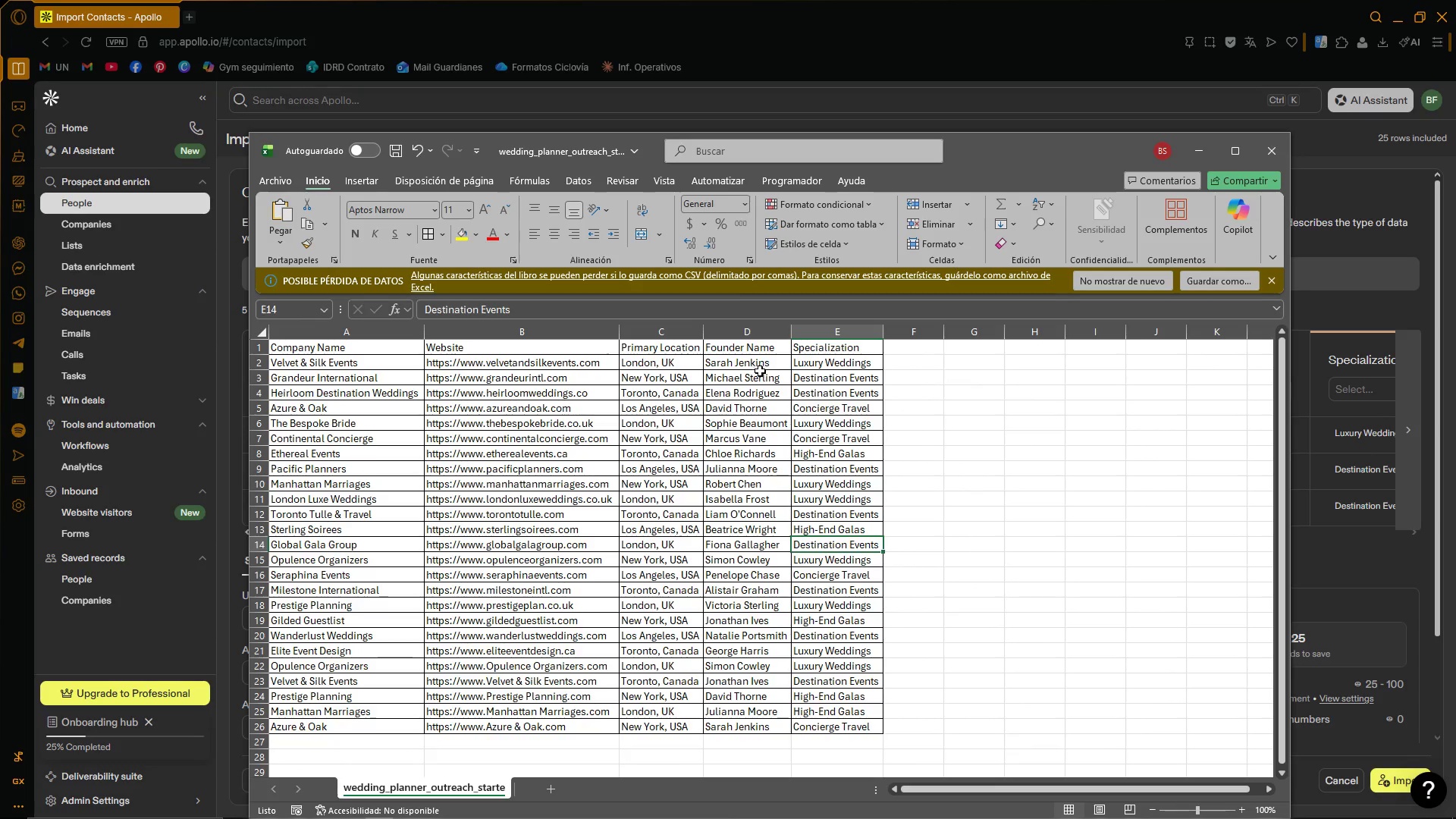 
left_click_drag(start_coordinate=[758, 366], to_coordinate=[745, 719])
 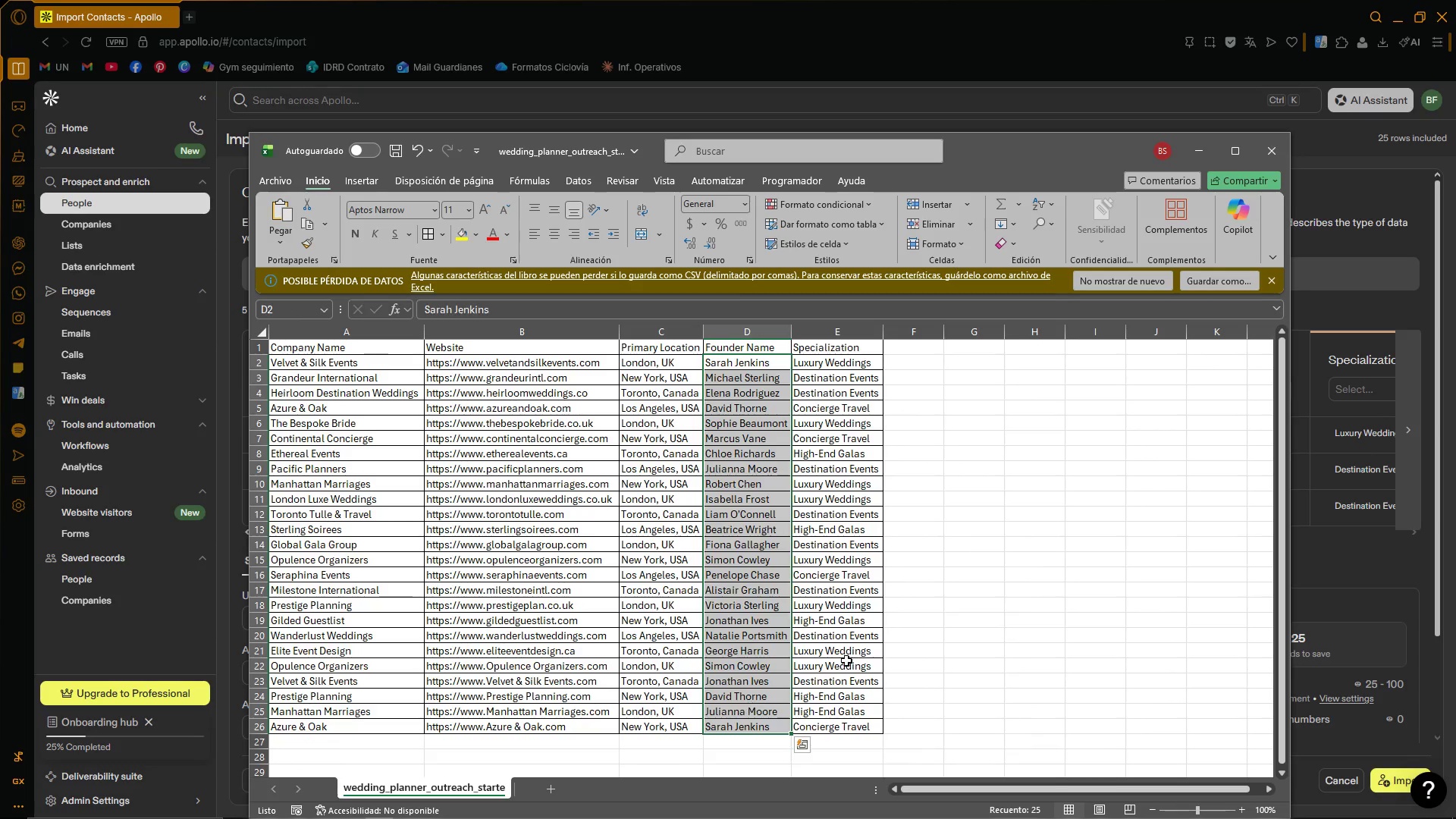 
left_click([1002, 601])
 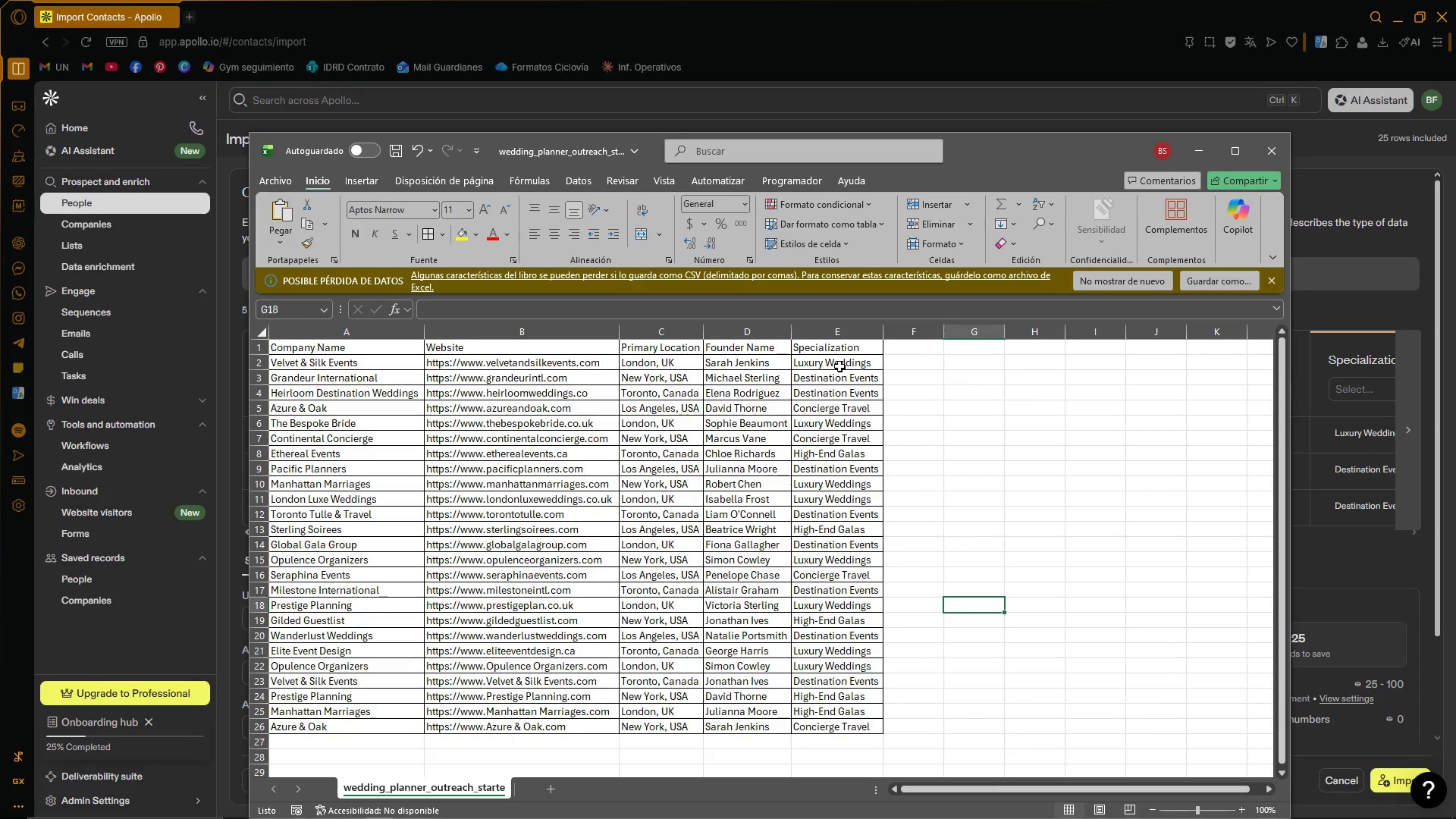 
left_click_drag(start_coordinate=[839, 366], to_coordinate=[839, 727])
 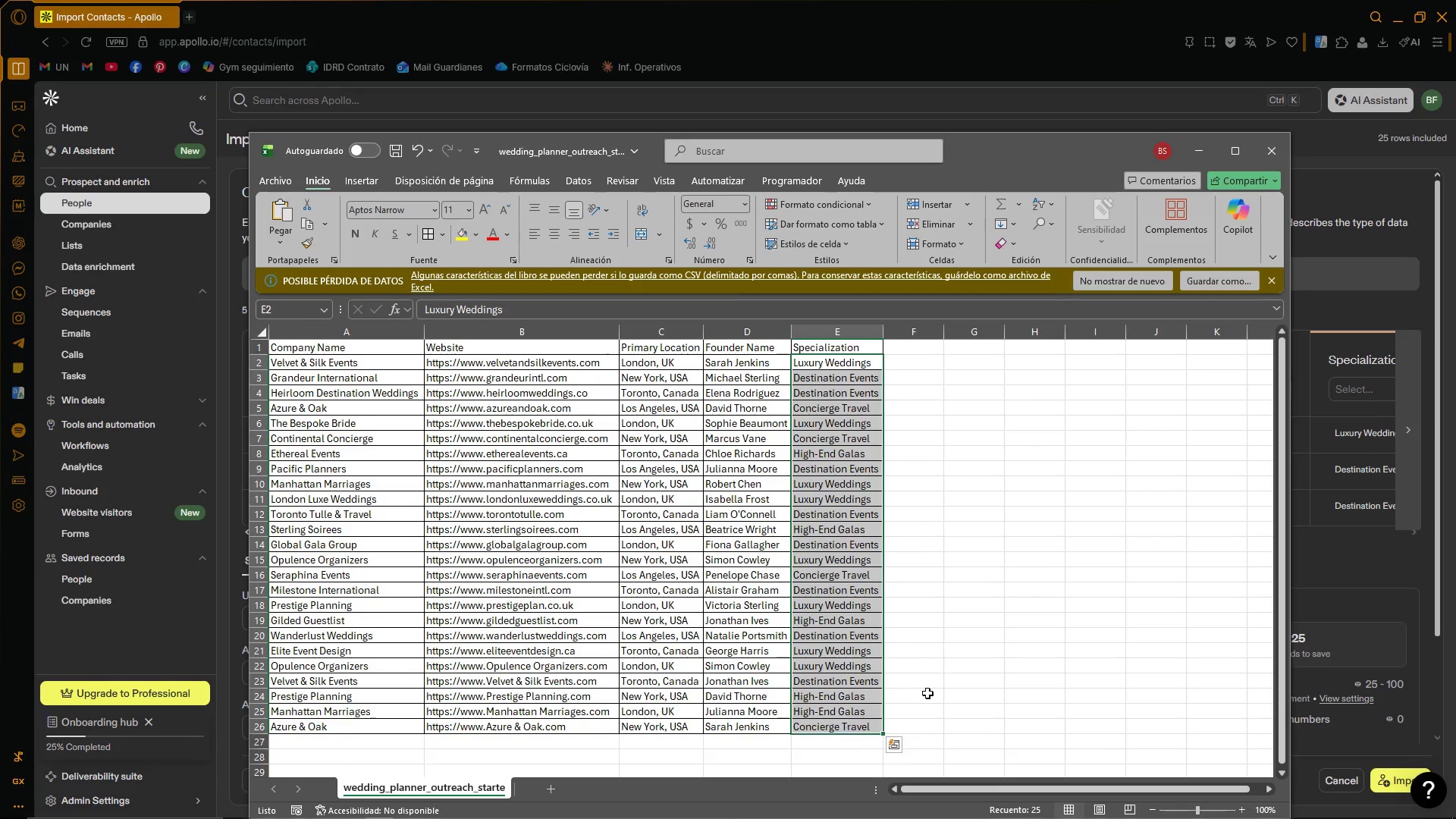 
left_click([982, 674])
 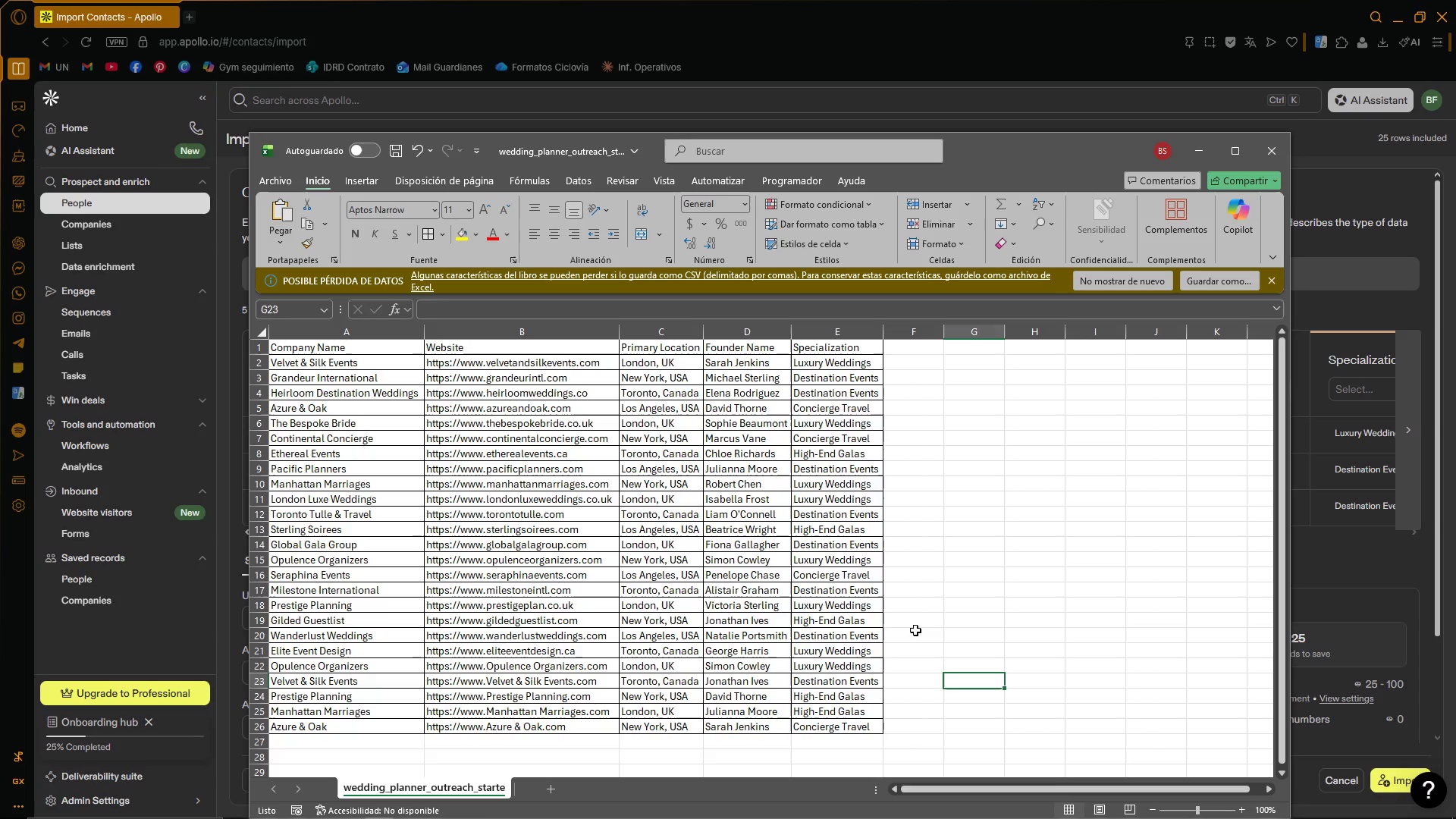 
left_click_drag(start_coordinate=[315, 365], to_coordinate=[381, 724])
 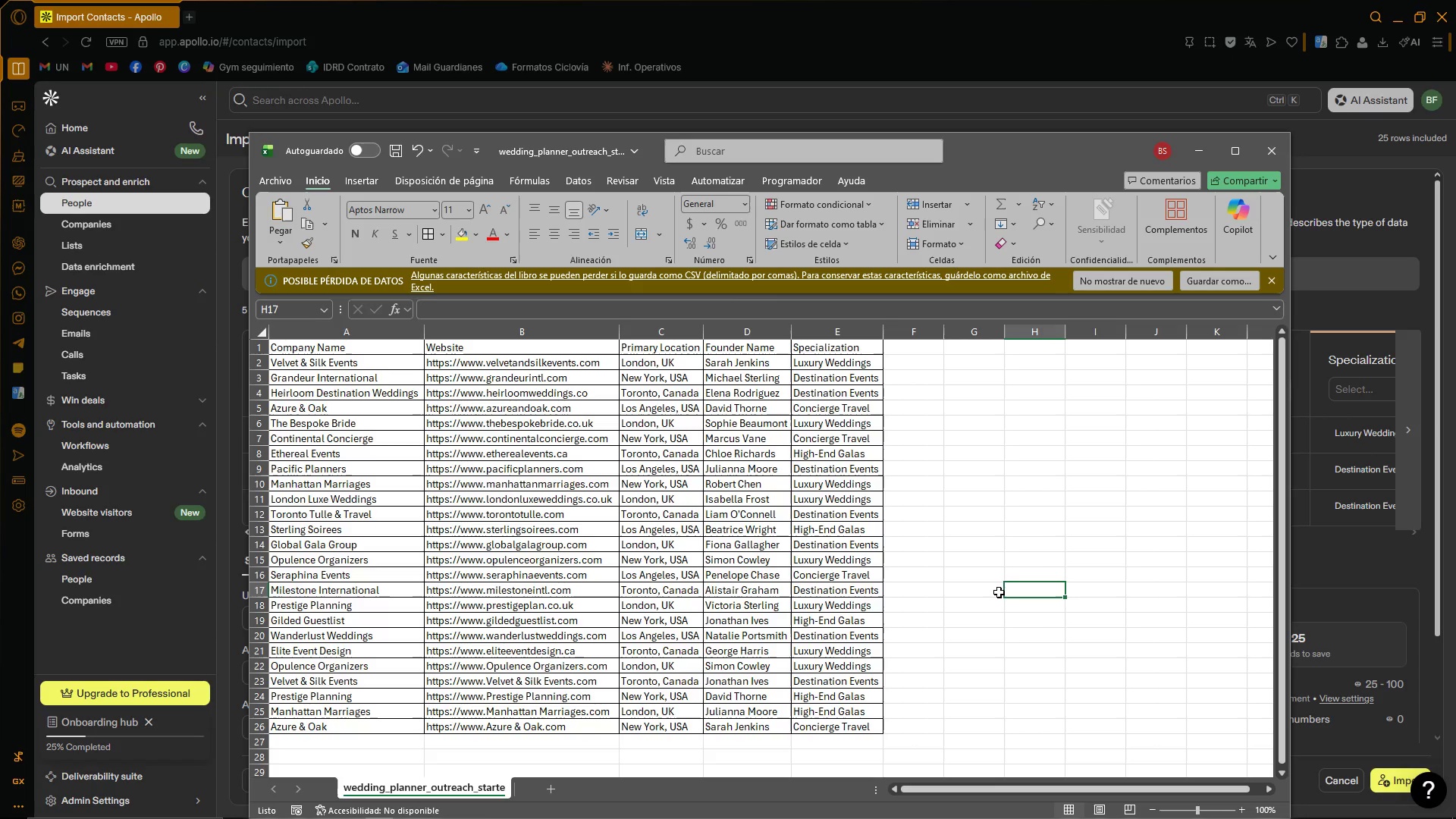 
scroll: coordinate [959, 569], scroll_direction: up, amount: 2.0
 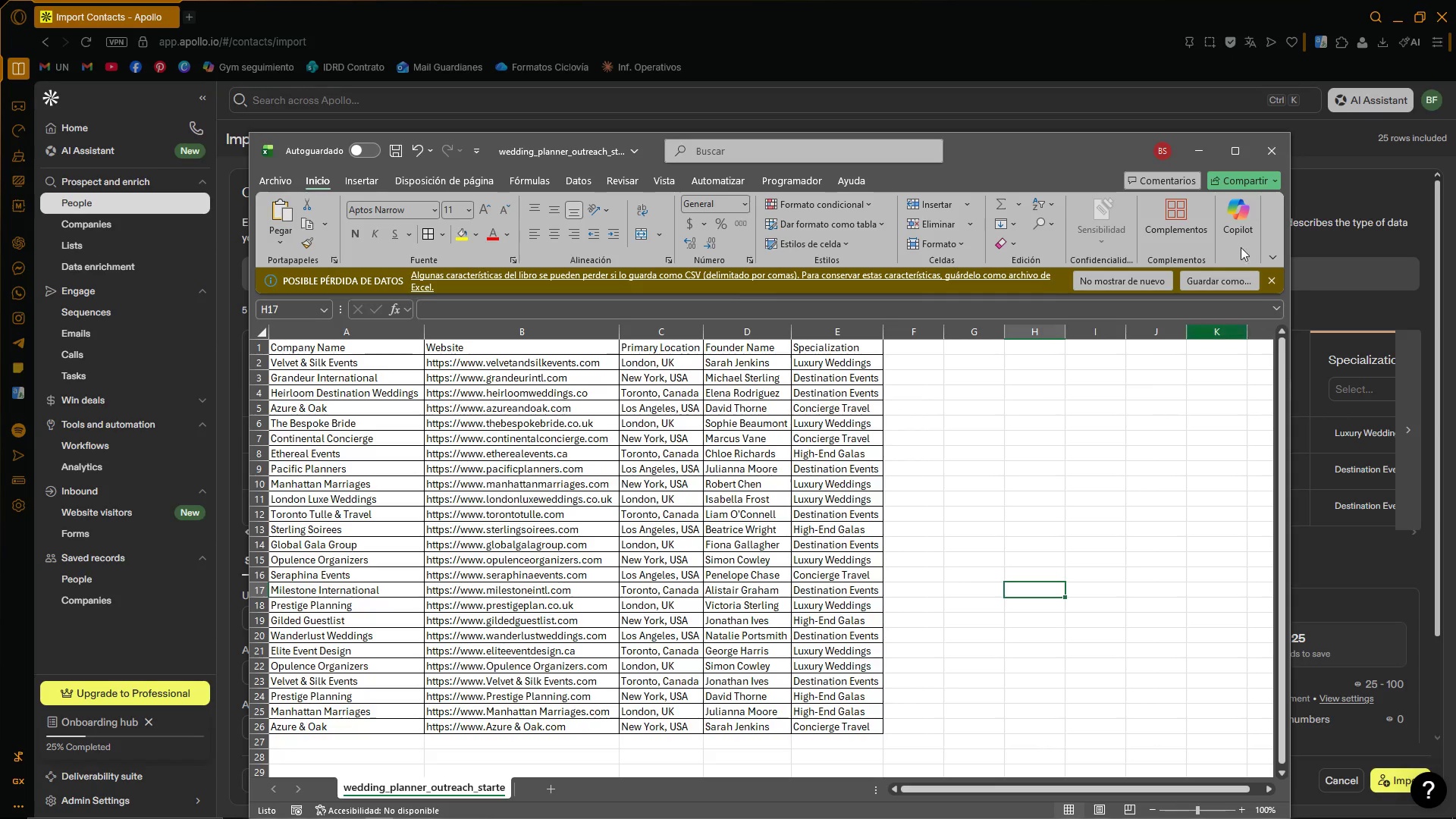 
left_click([1207, 158])
 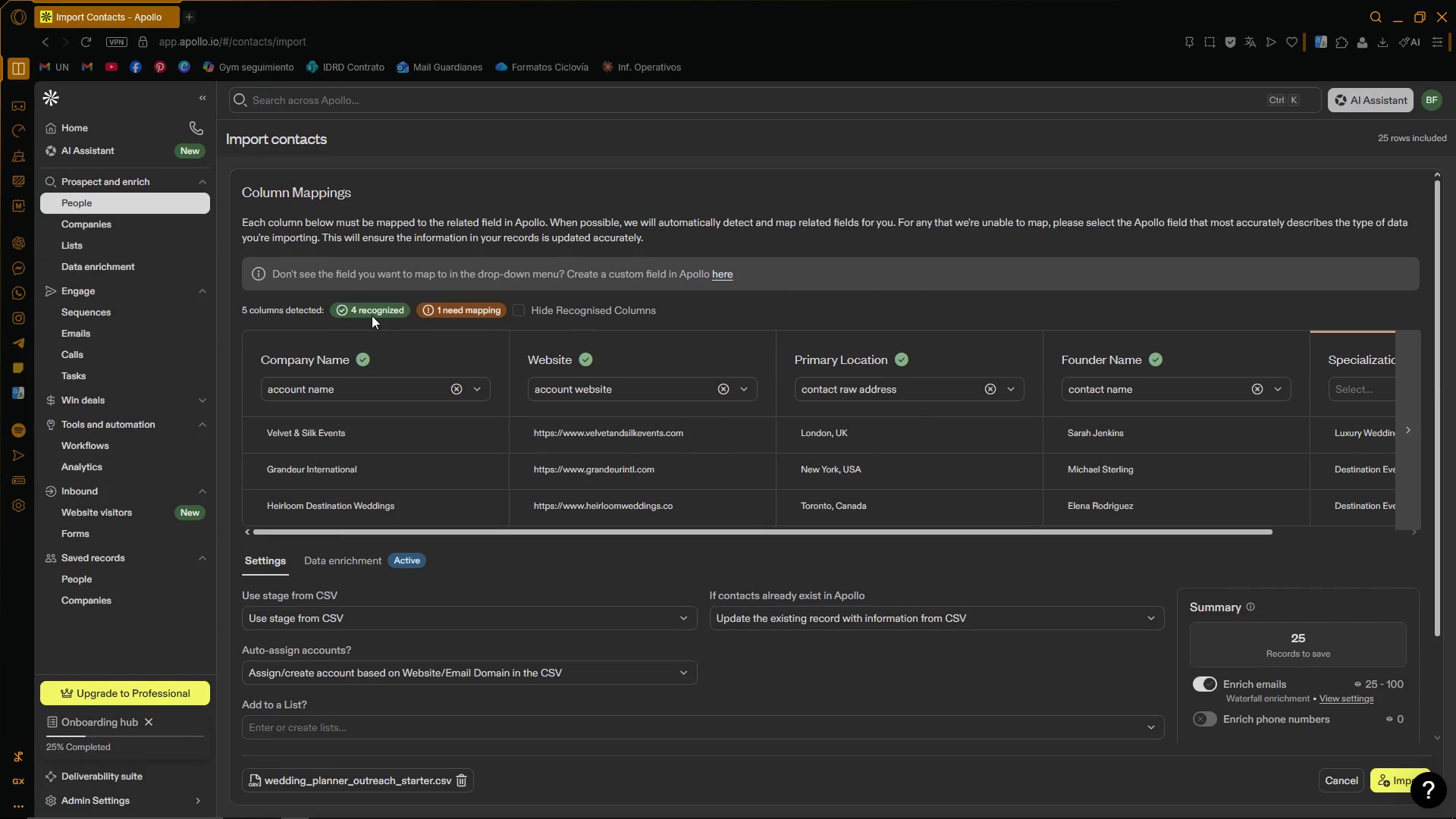 
wait(5.67)
 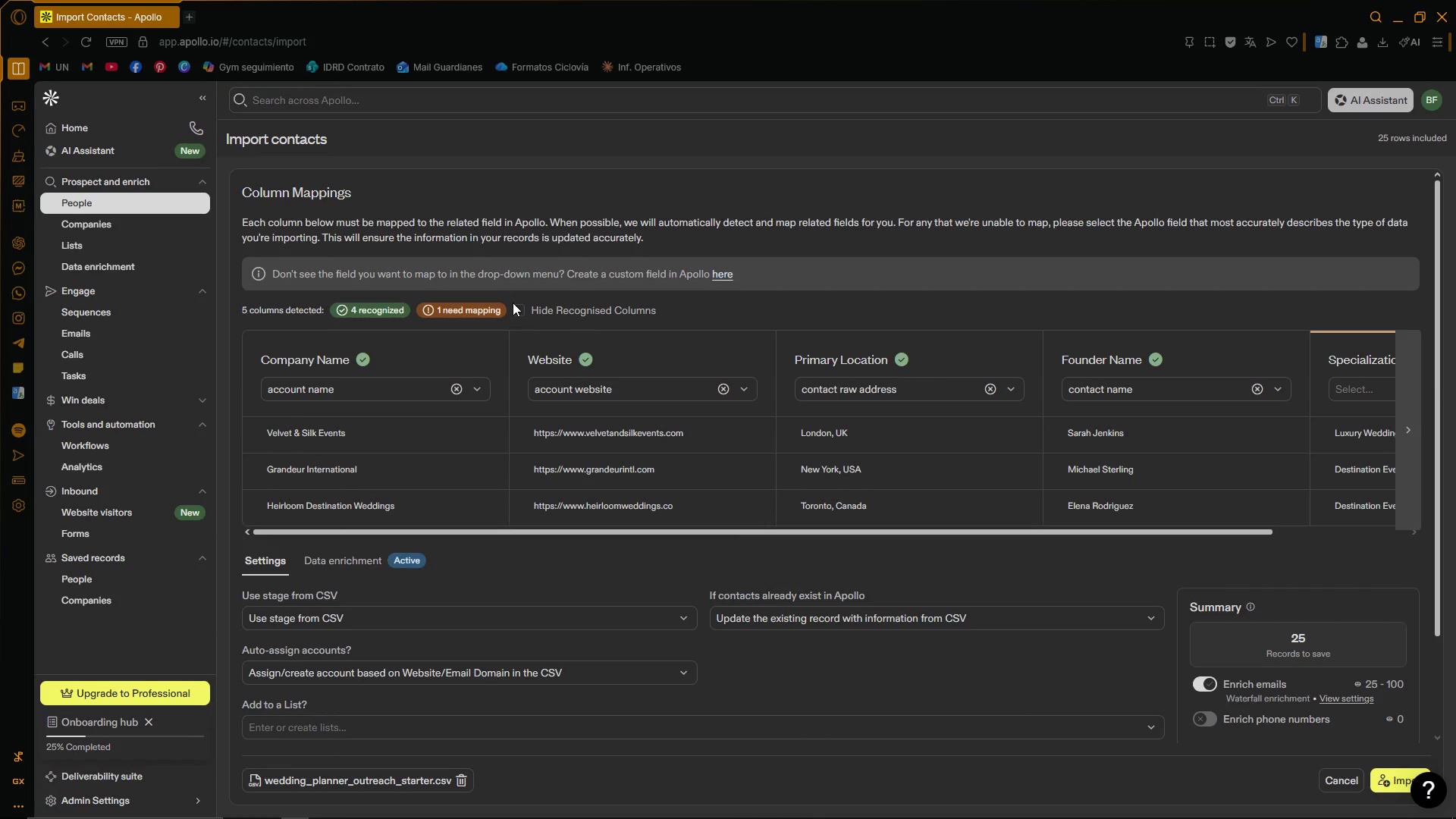 
left_click_drag(start_coordinate=[366, 532], to_coordinate=[795, 558])
 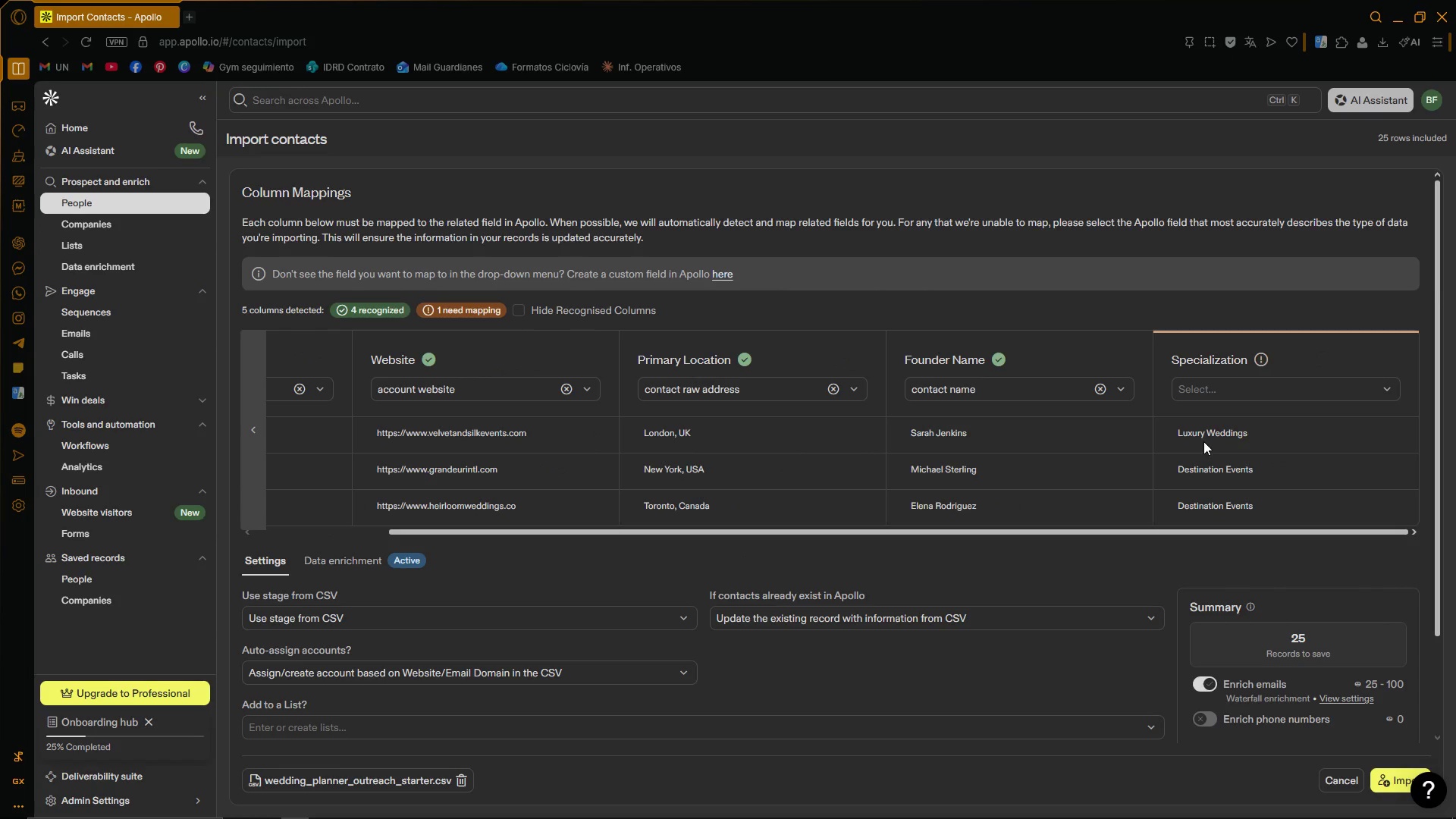 
scroll: coordinate [1191, 428], scroll_direction: down, amount: 2.0
 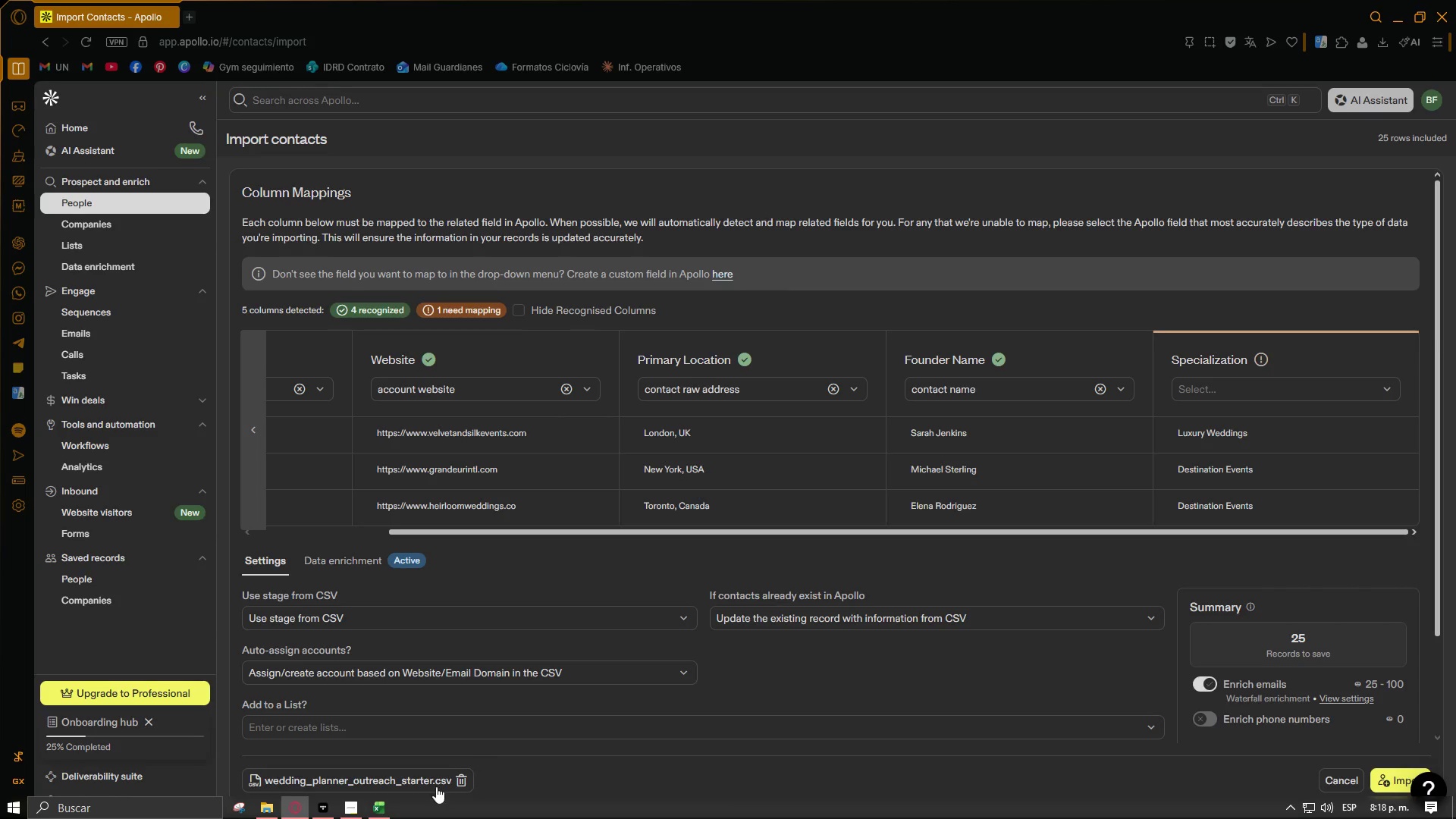 
left_click([387, 802])
 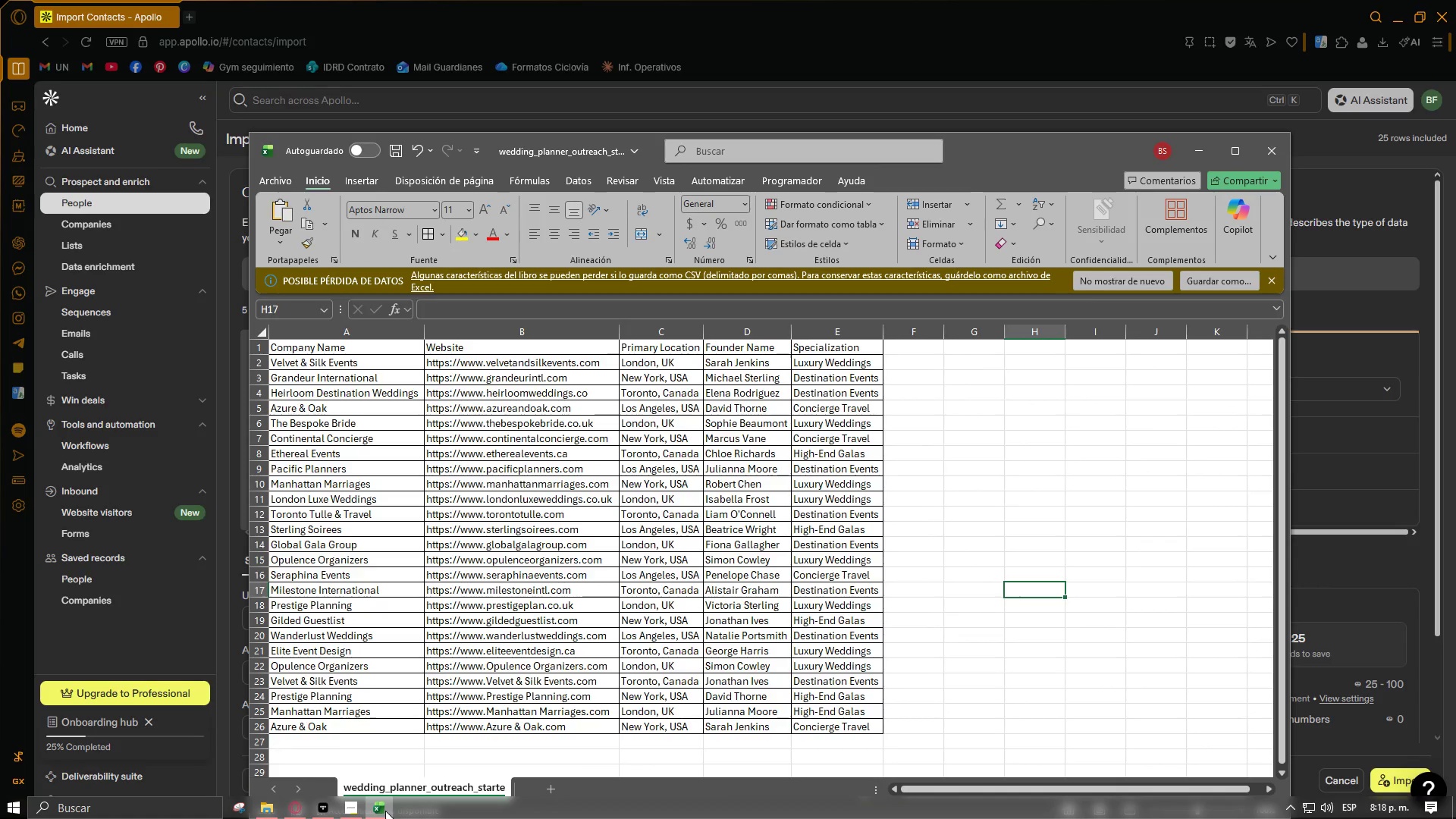 
left_click([385, 811])
 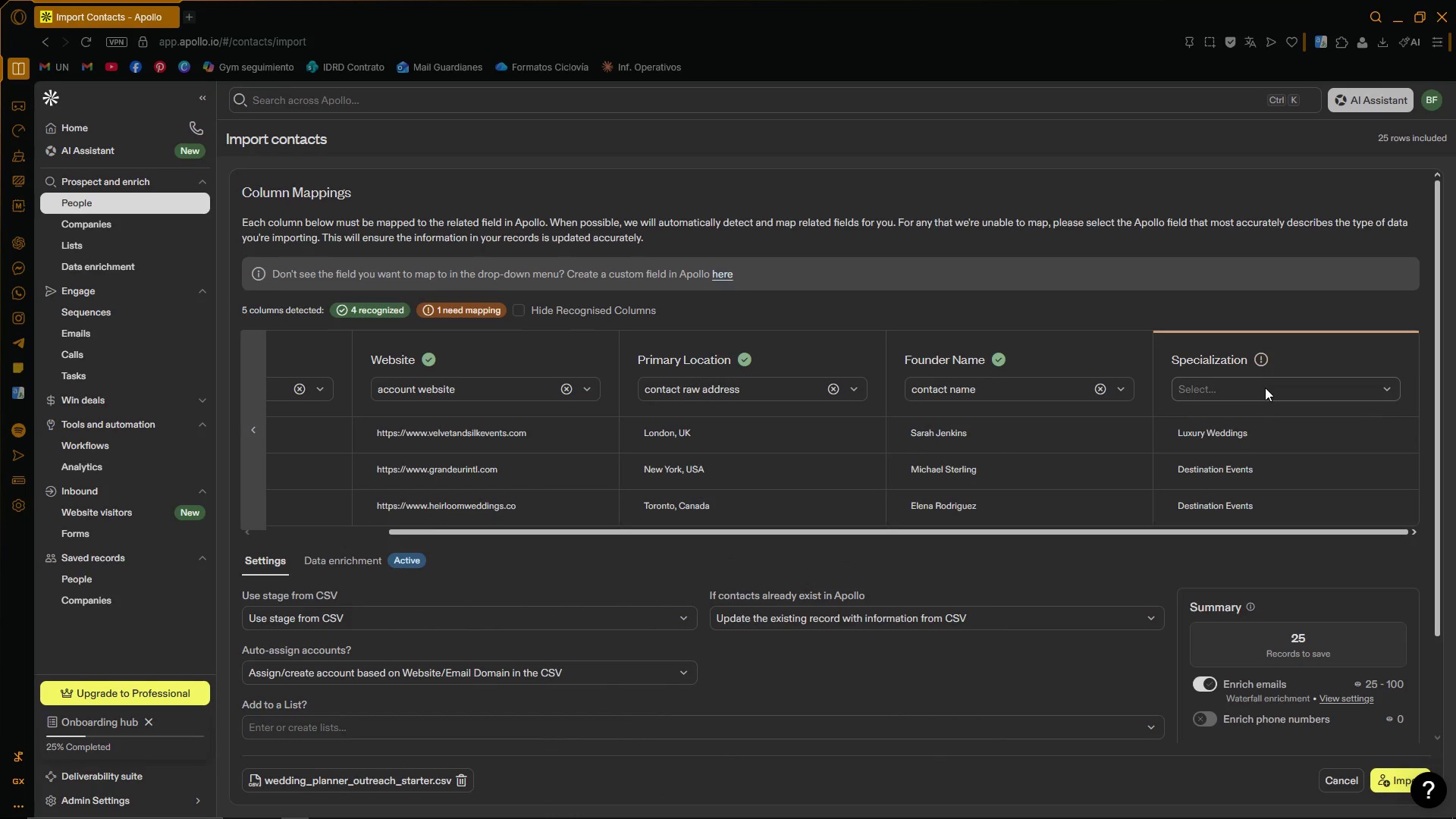 
scroll: coordinate [1291, 445], scroll_direction: none, amount: 0.0
 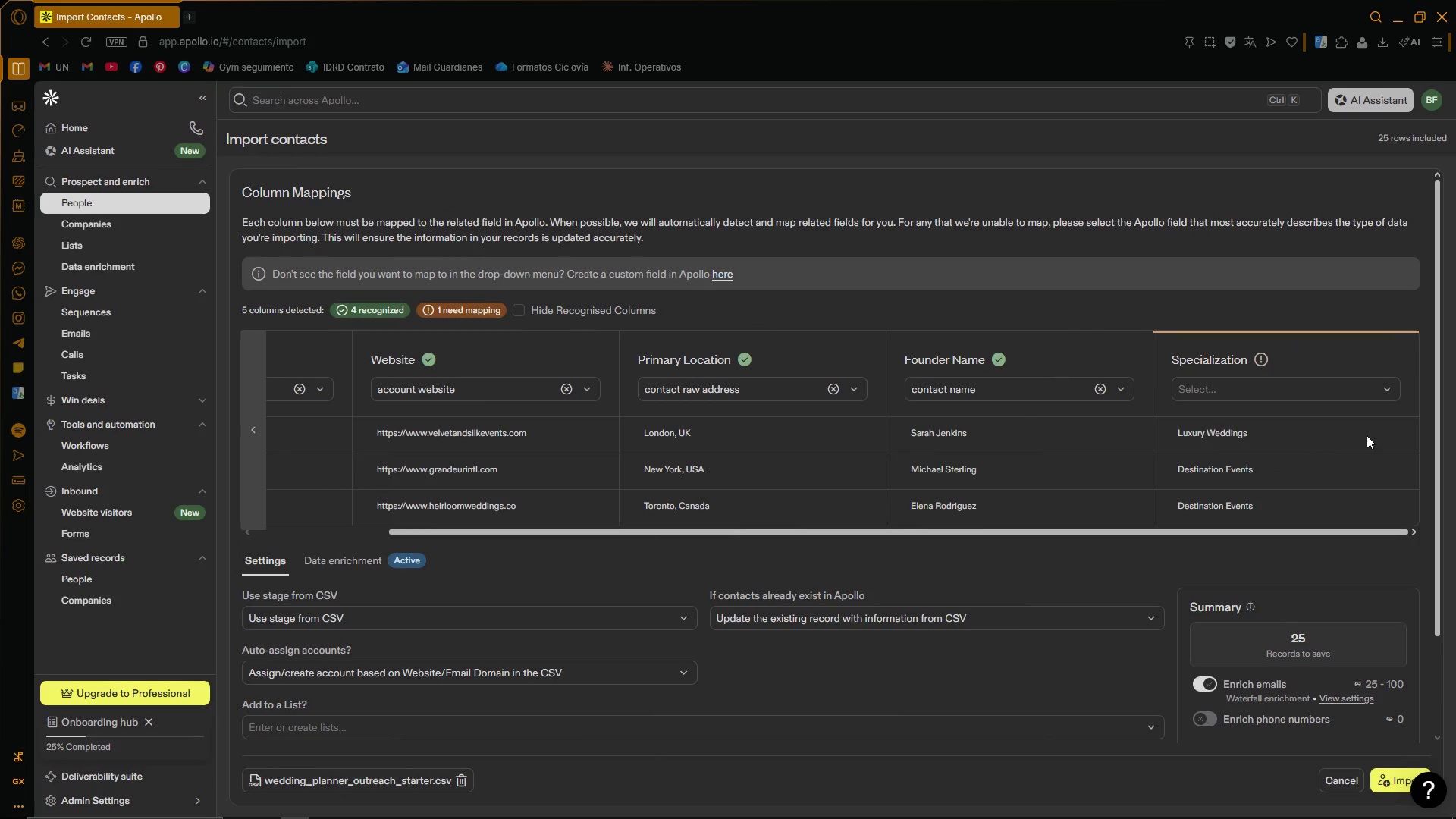 
mouse_move([1395, 422])
 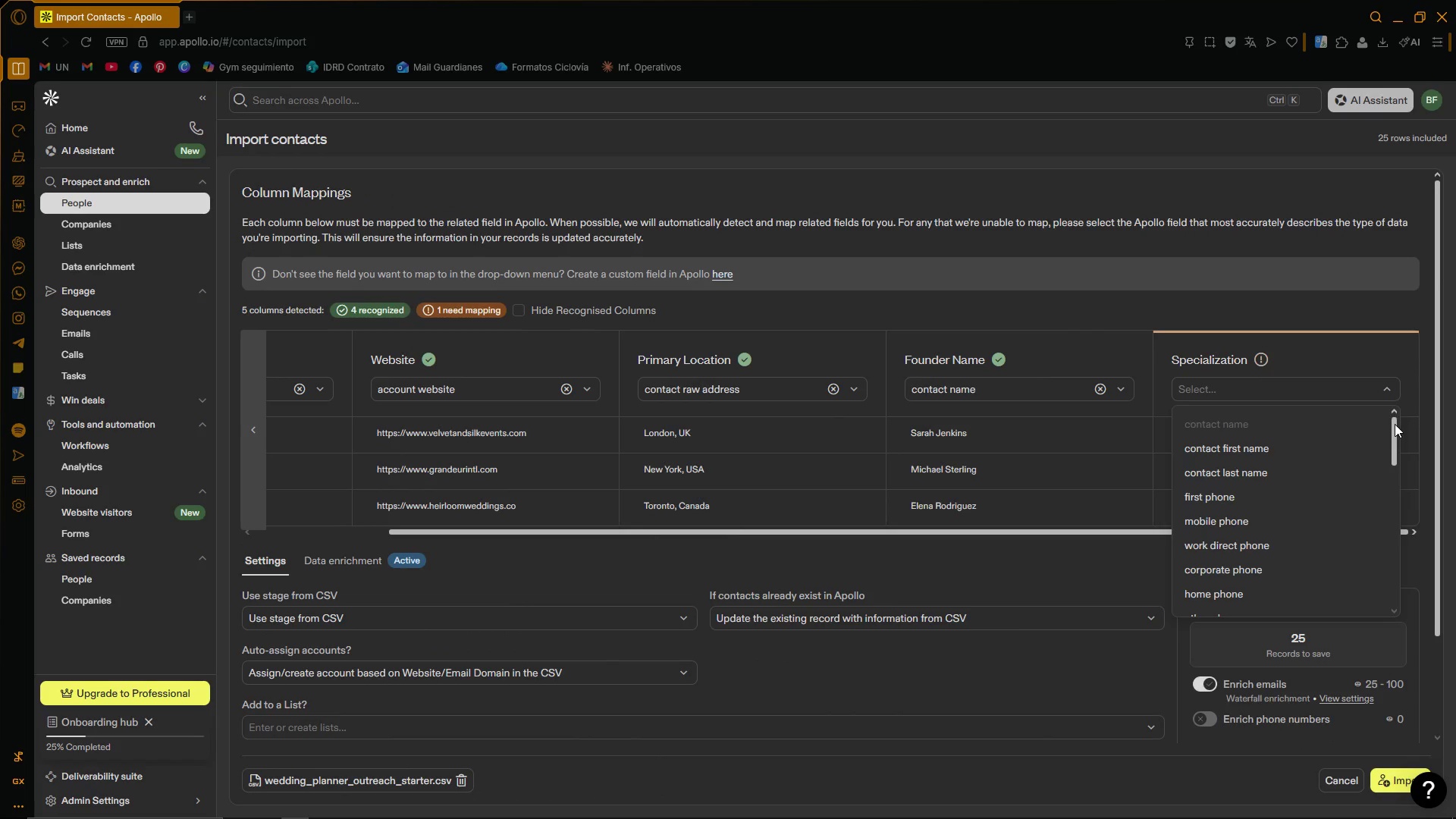 
left_click_drag(start_coordinate=[1395, 428], to_coordinate=[1397, 420])
 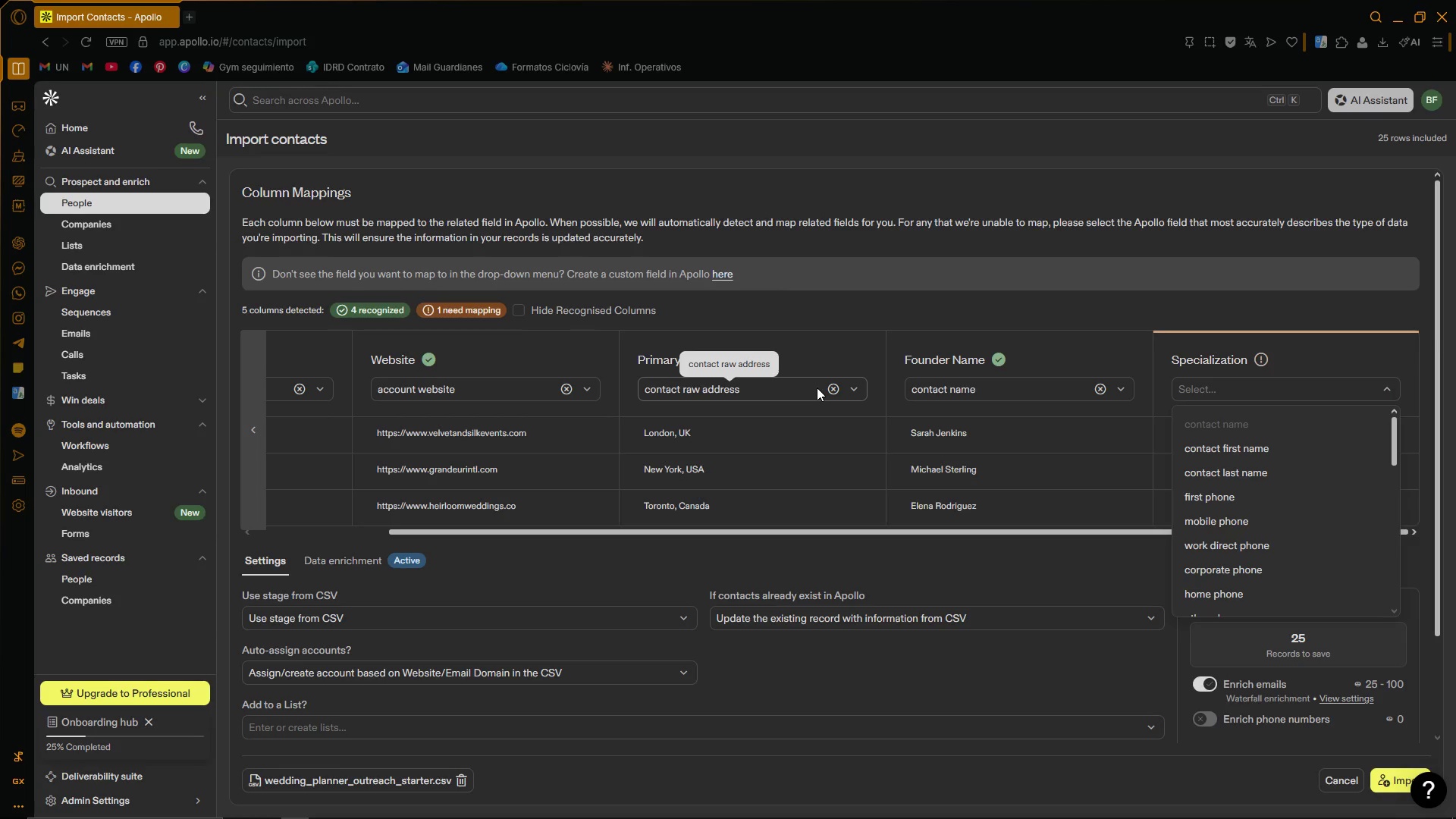 
left_click([855, 386])
 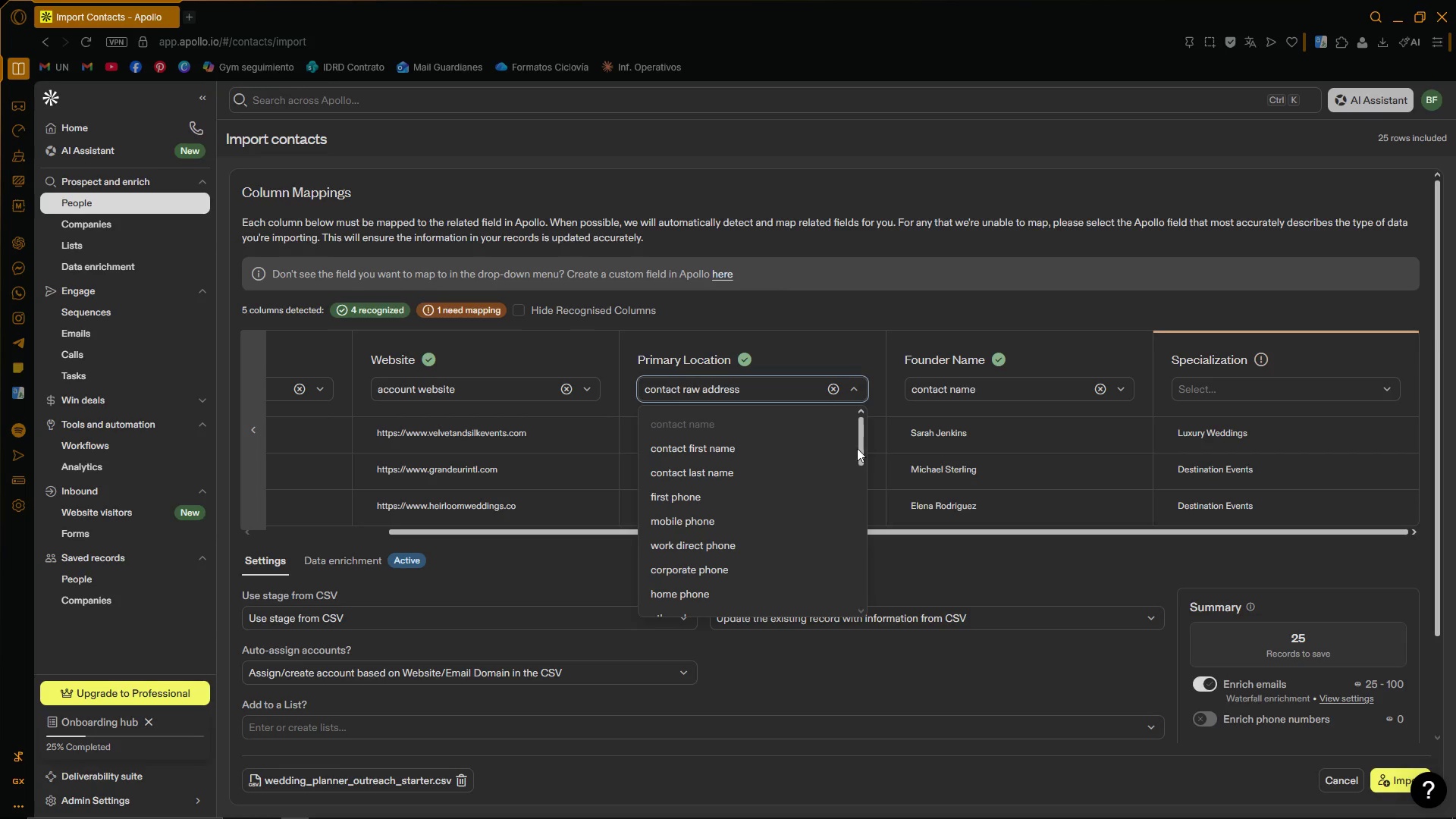 
scroll: coordinate [846, 467], scroll_direction: down, amount: 4.0
 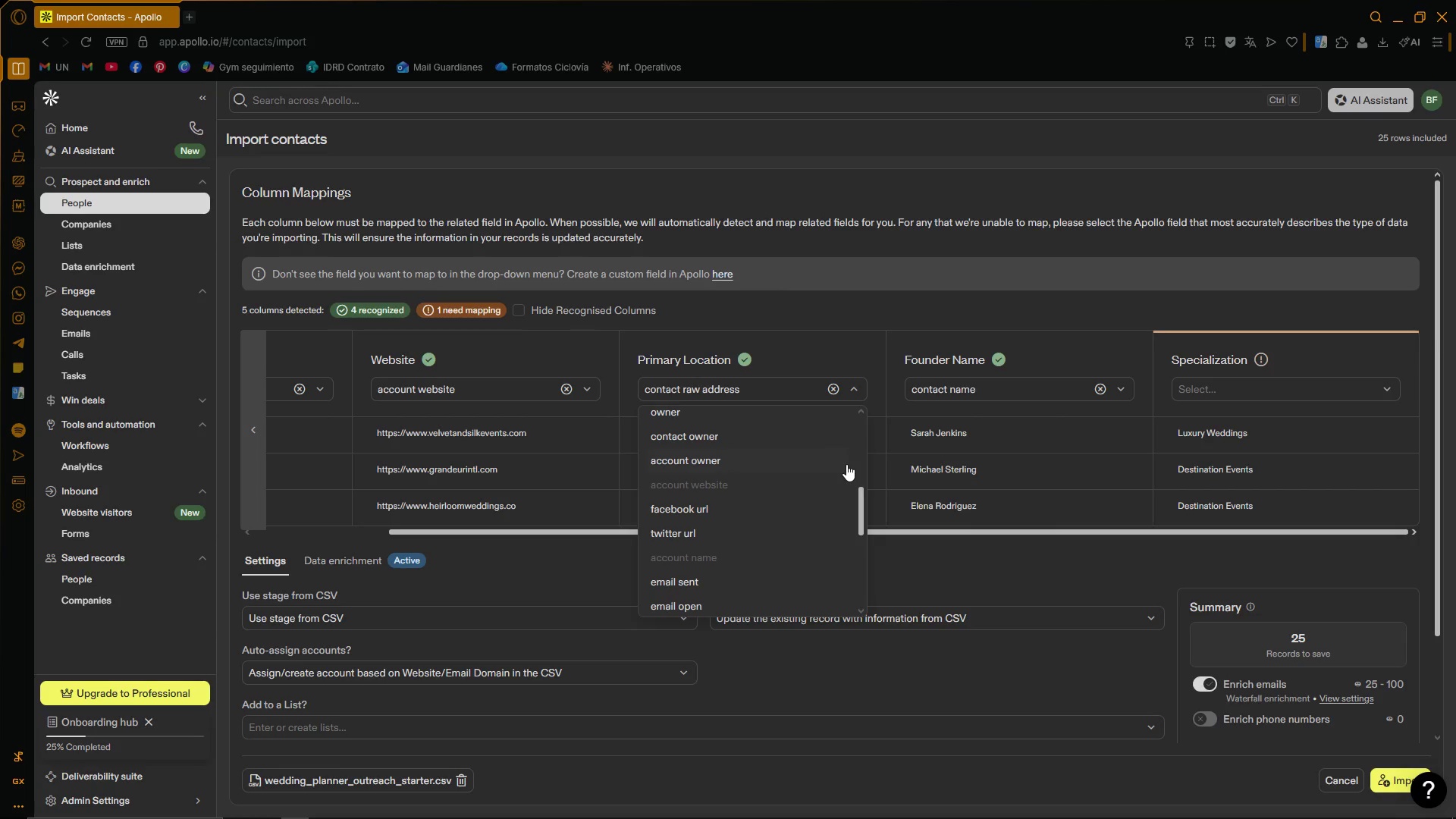 
scroll: coordinate [844, 463], scroll_direction: up, amount: 2.0
 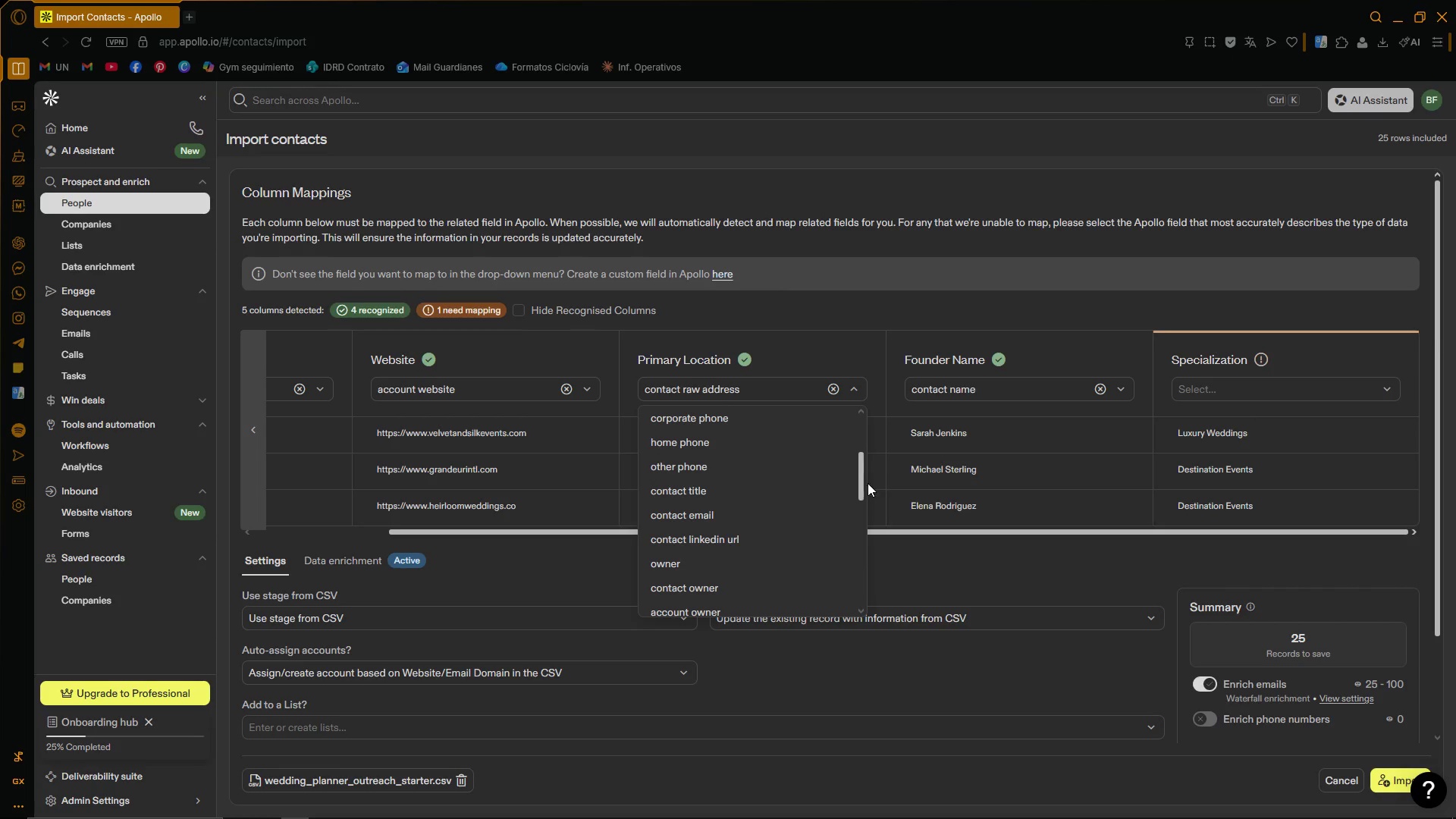 
left_click_drag(start_coordinate=[861, 484], to_coordinate=[864, 595])
 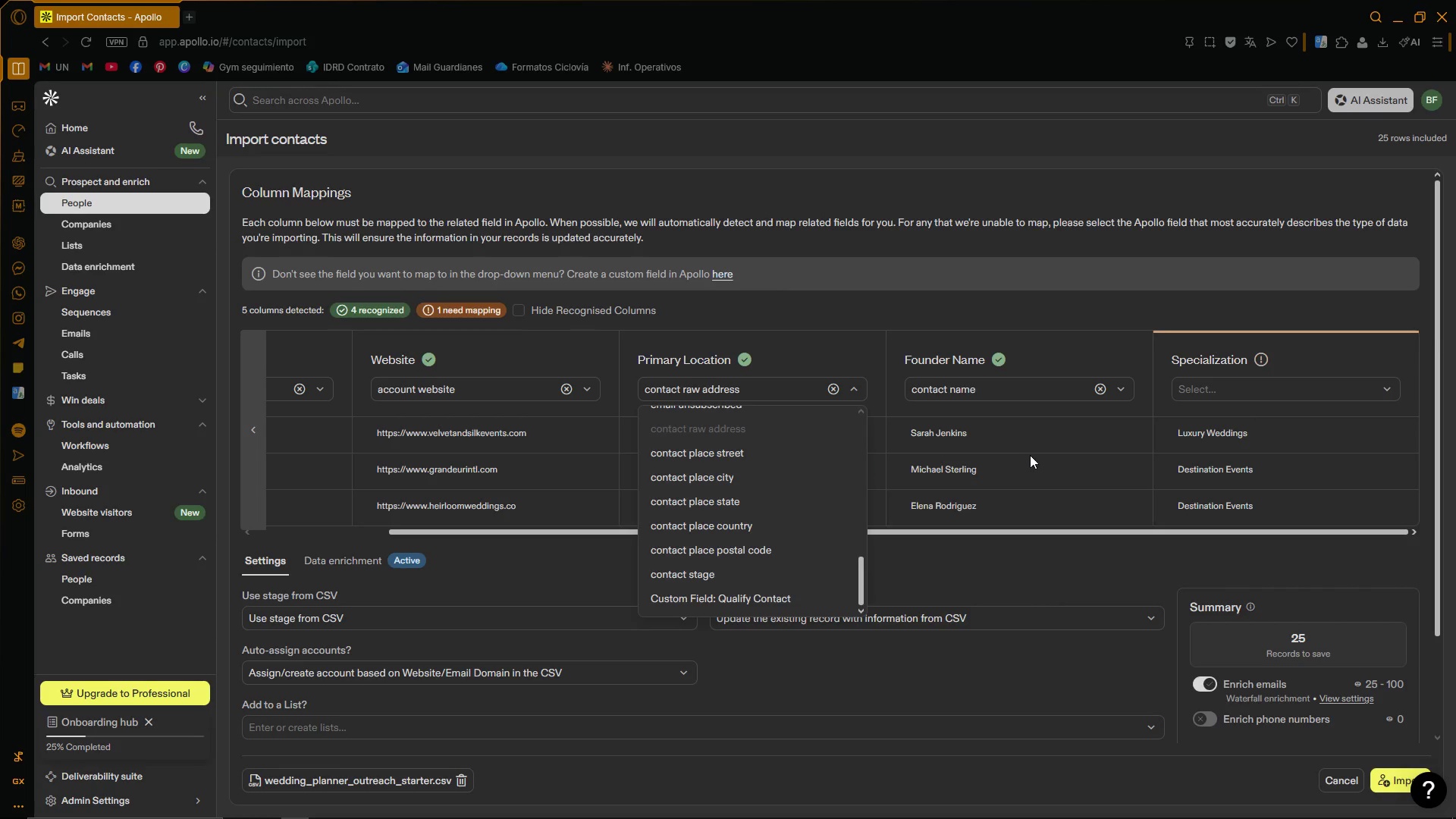 
wait(32.05)
 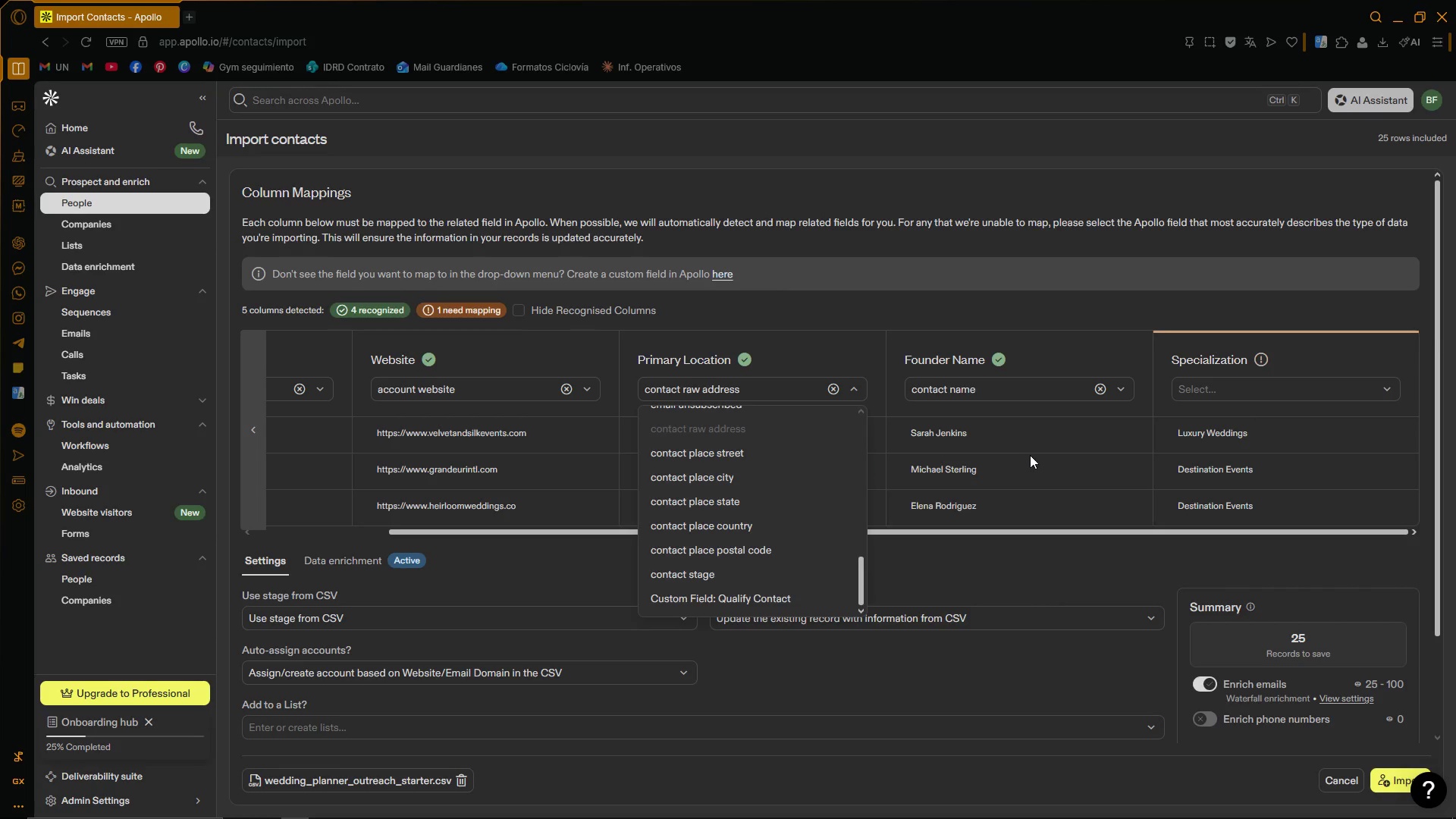 
scroll: coordinate [1007, 510], scroll_direction: down, amount: 2.0
 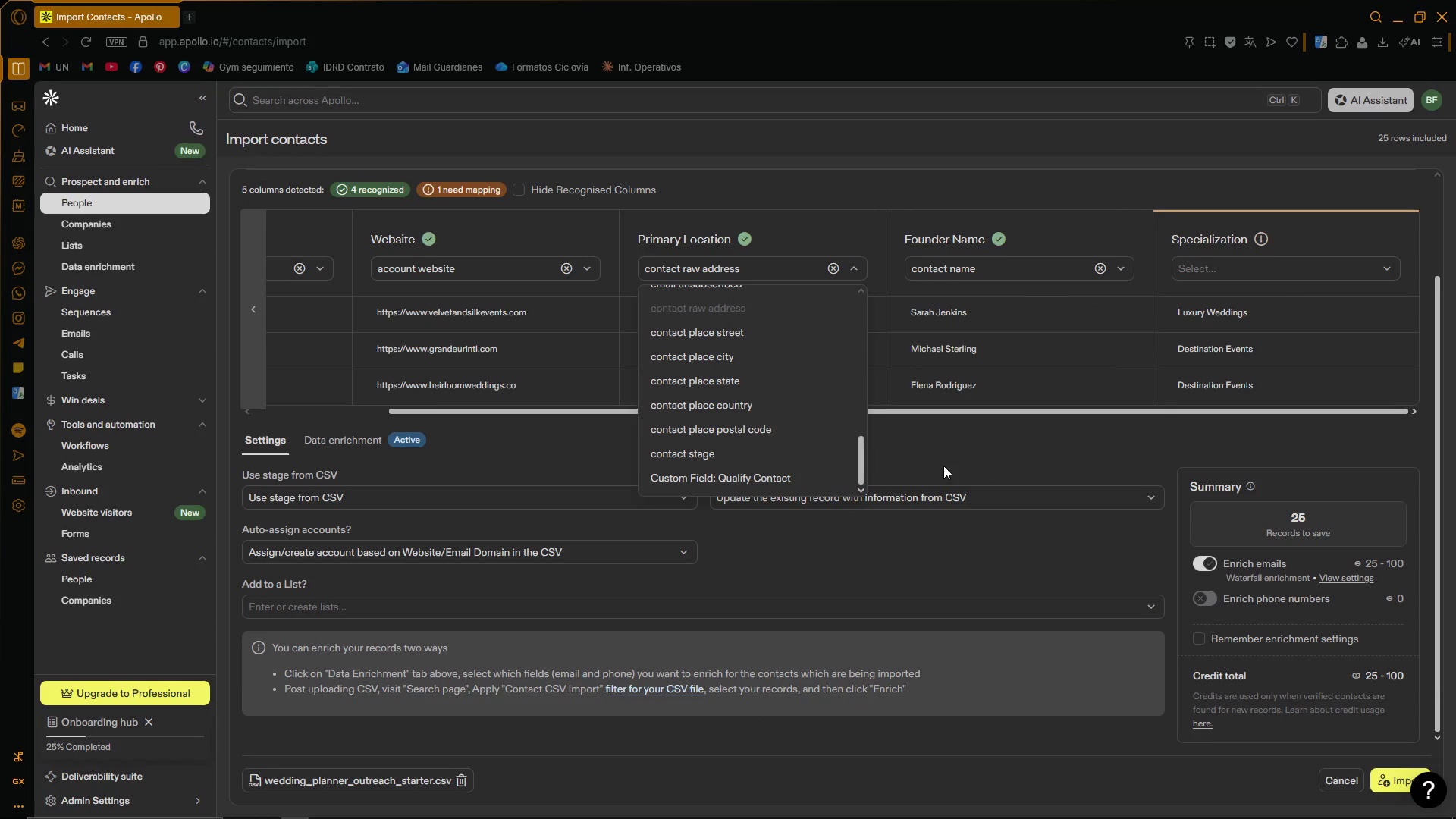 
wait(10.99)
 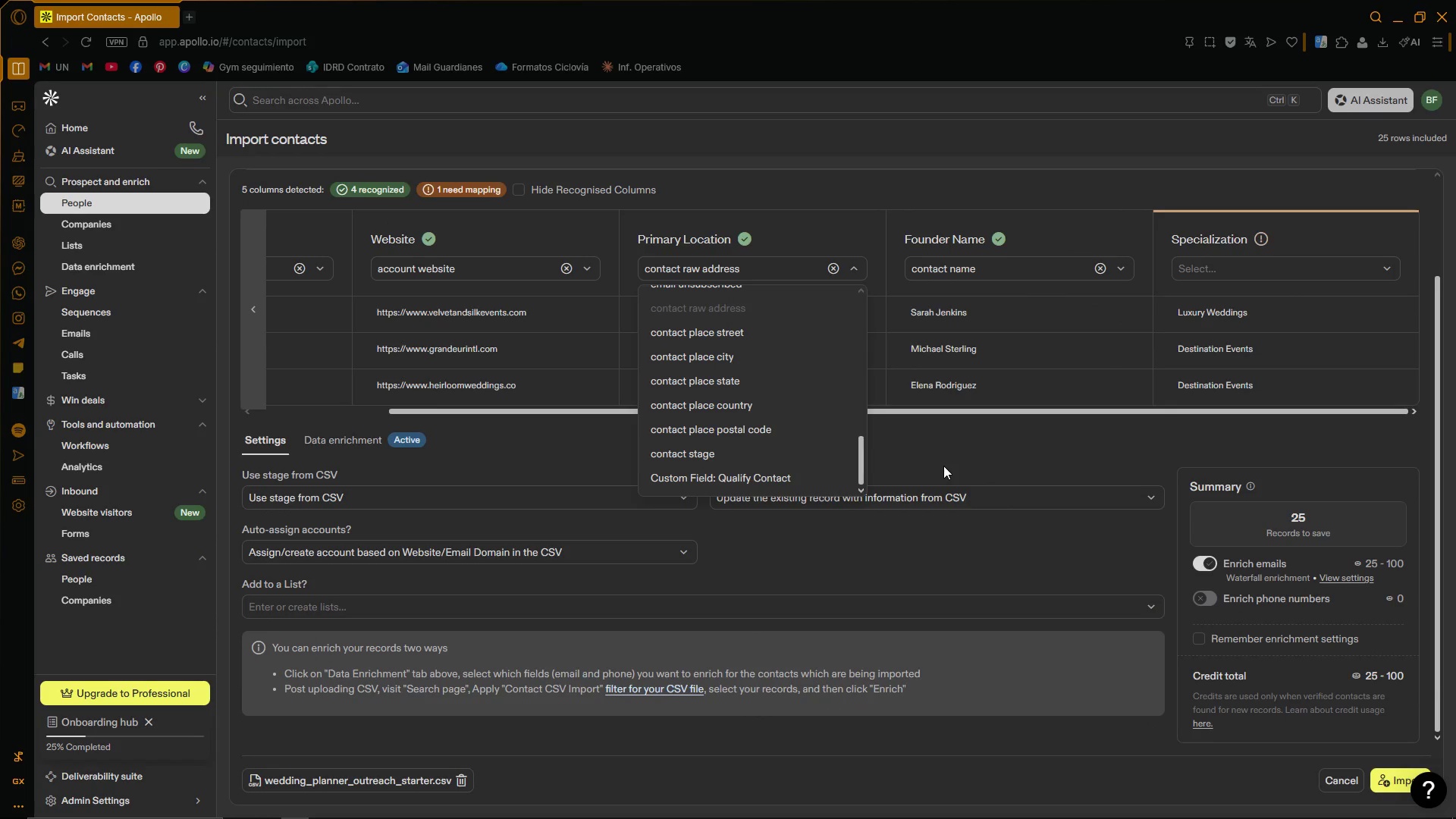 
scroll: coordinate [731, 413], scroll_direction: up, amount: 1.0
 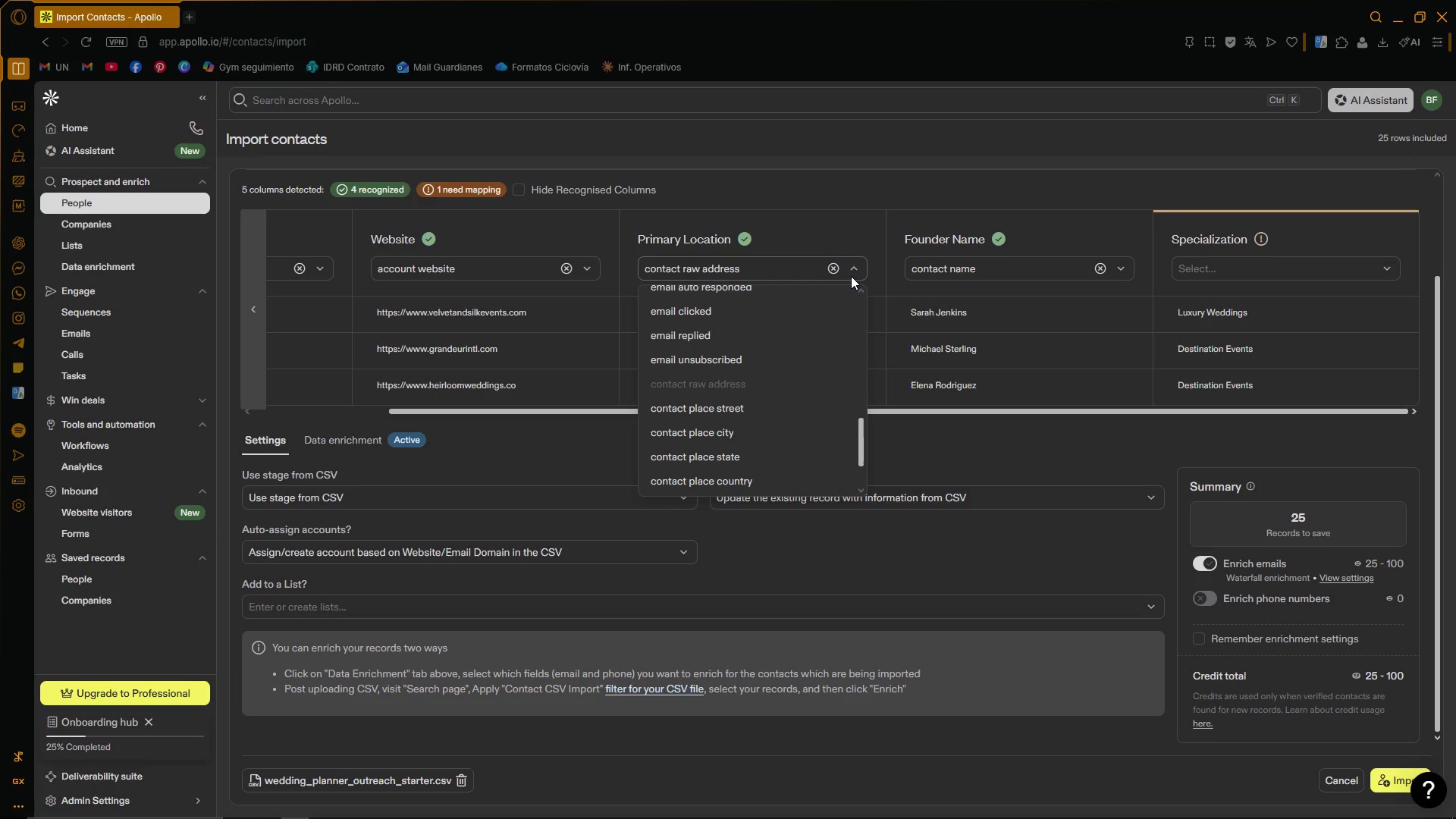 
wait(14.05)
 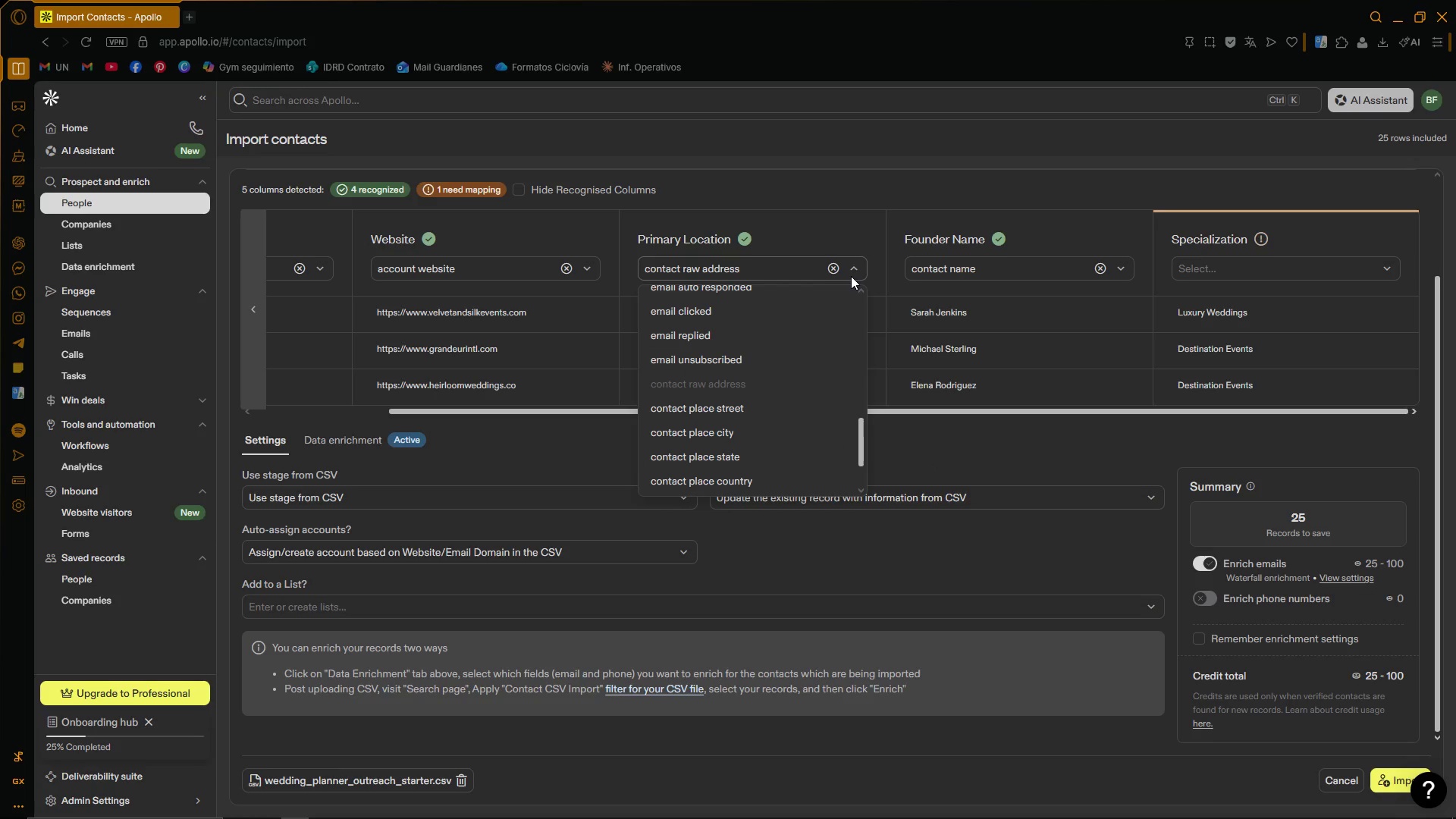 
scroll: coordinate [980, 457], scroll_direction: up, amount: 2.0
 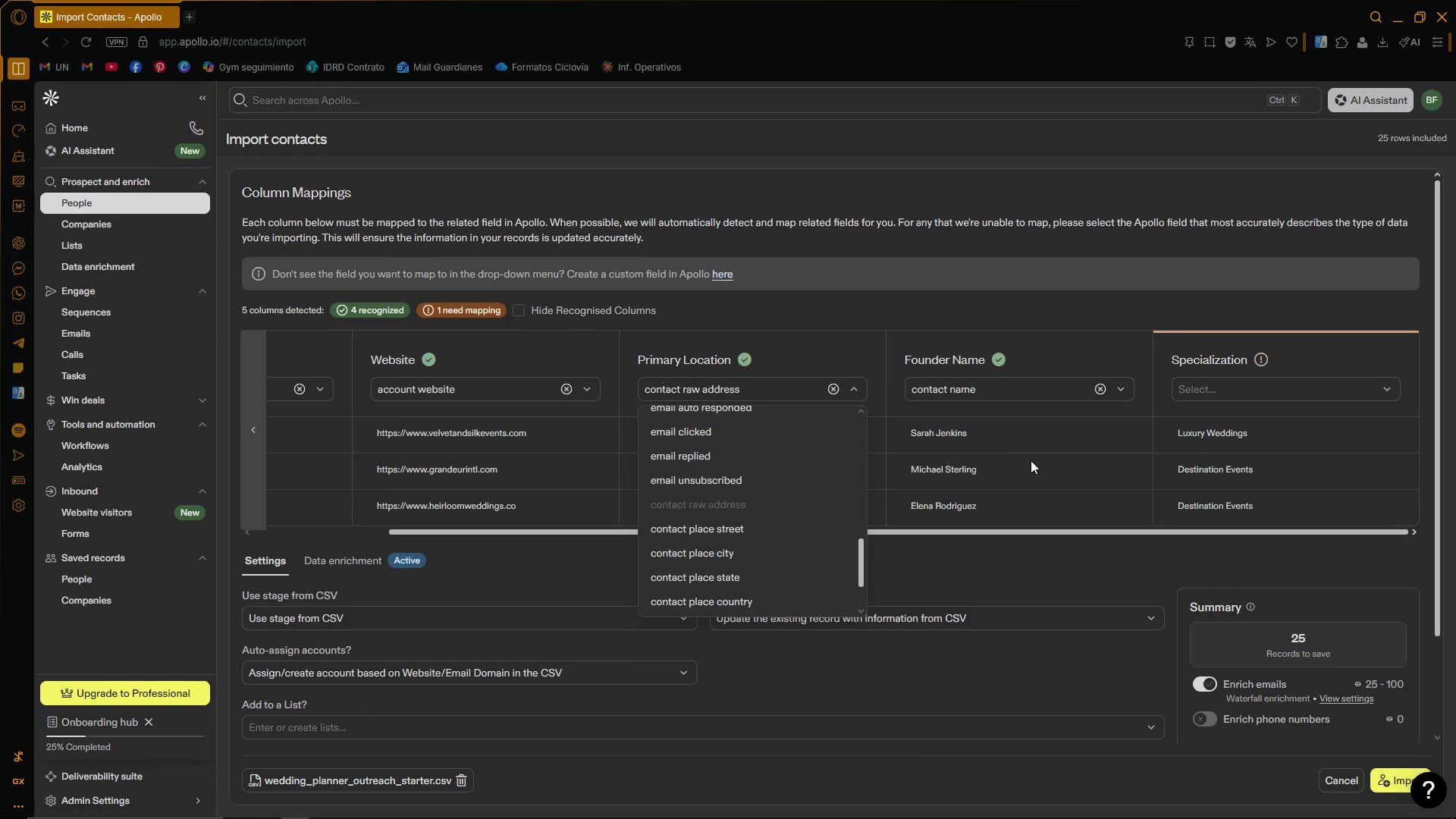 
wait(7.98)
 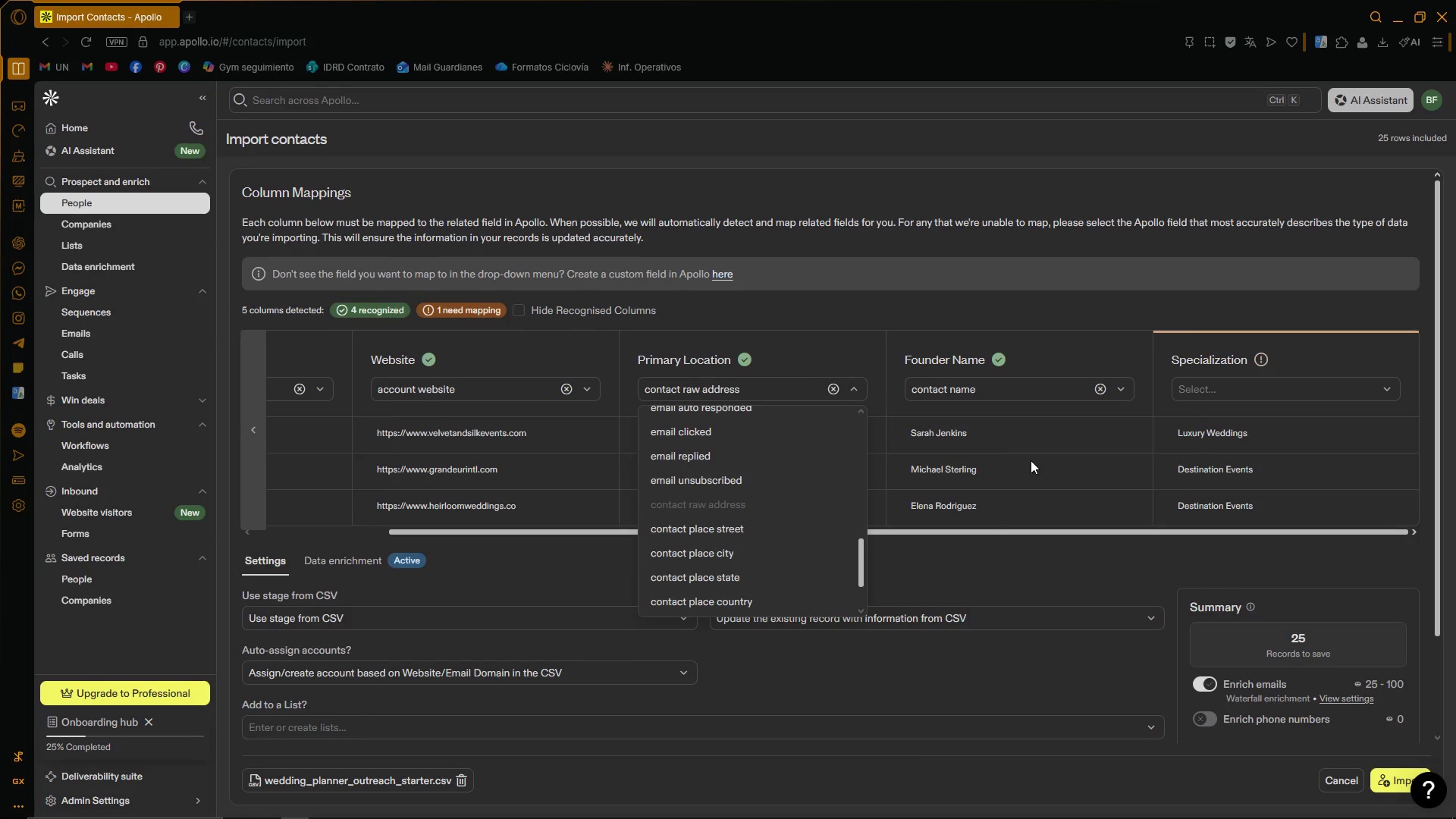 
left_click([1004, 556])
 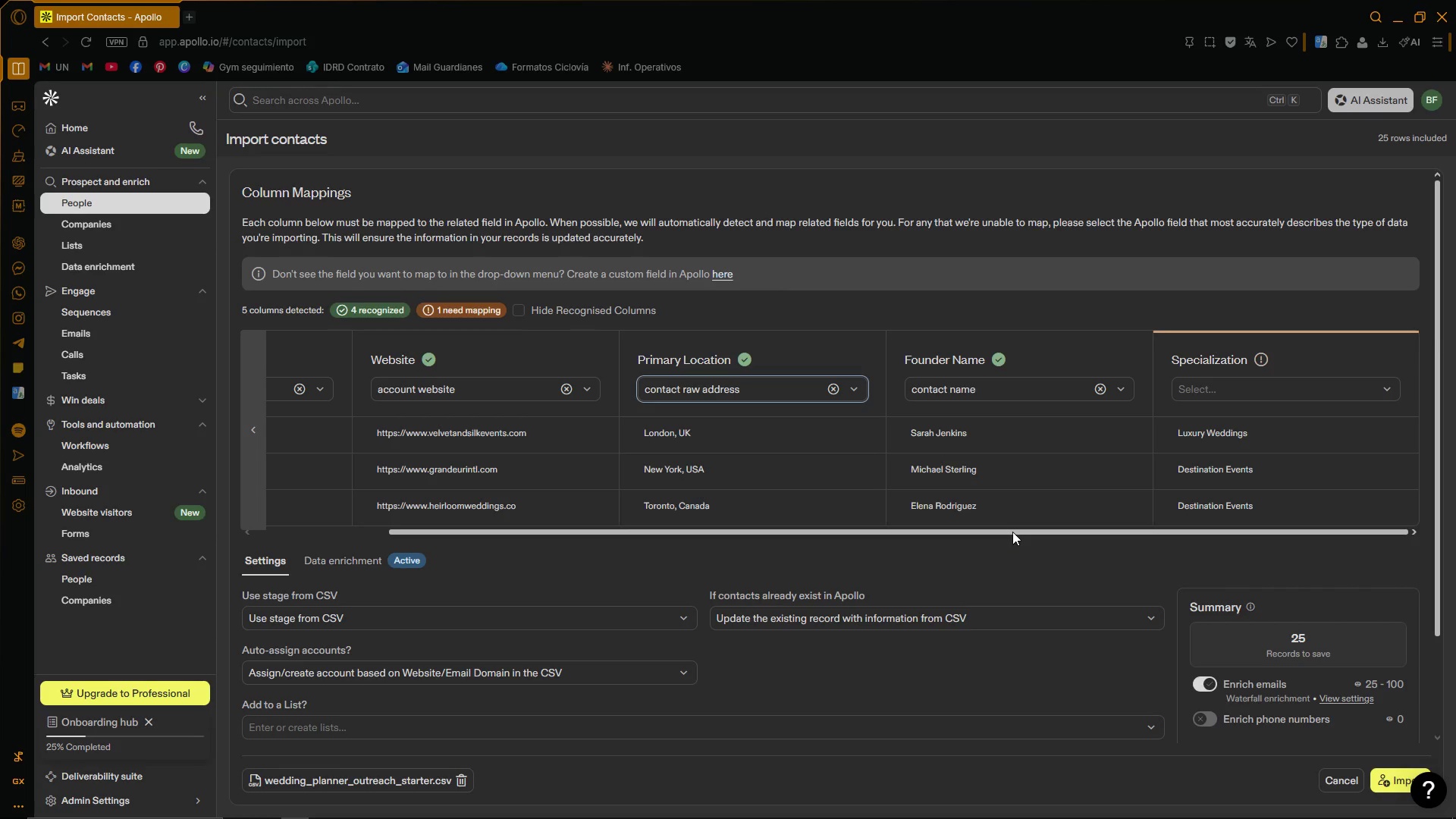 
left_click_drag(start_coordinate=[1012, 532], to_coordinate=[1183, 555])
 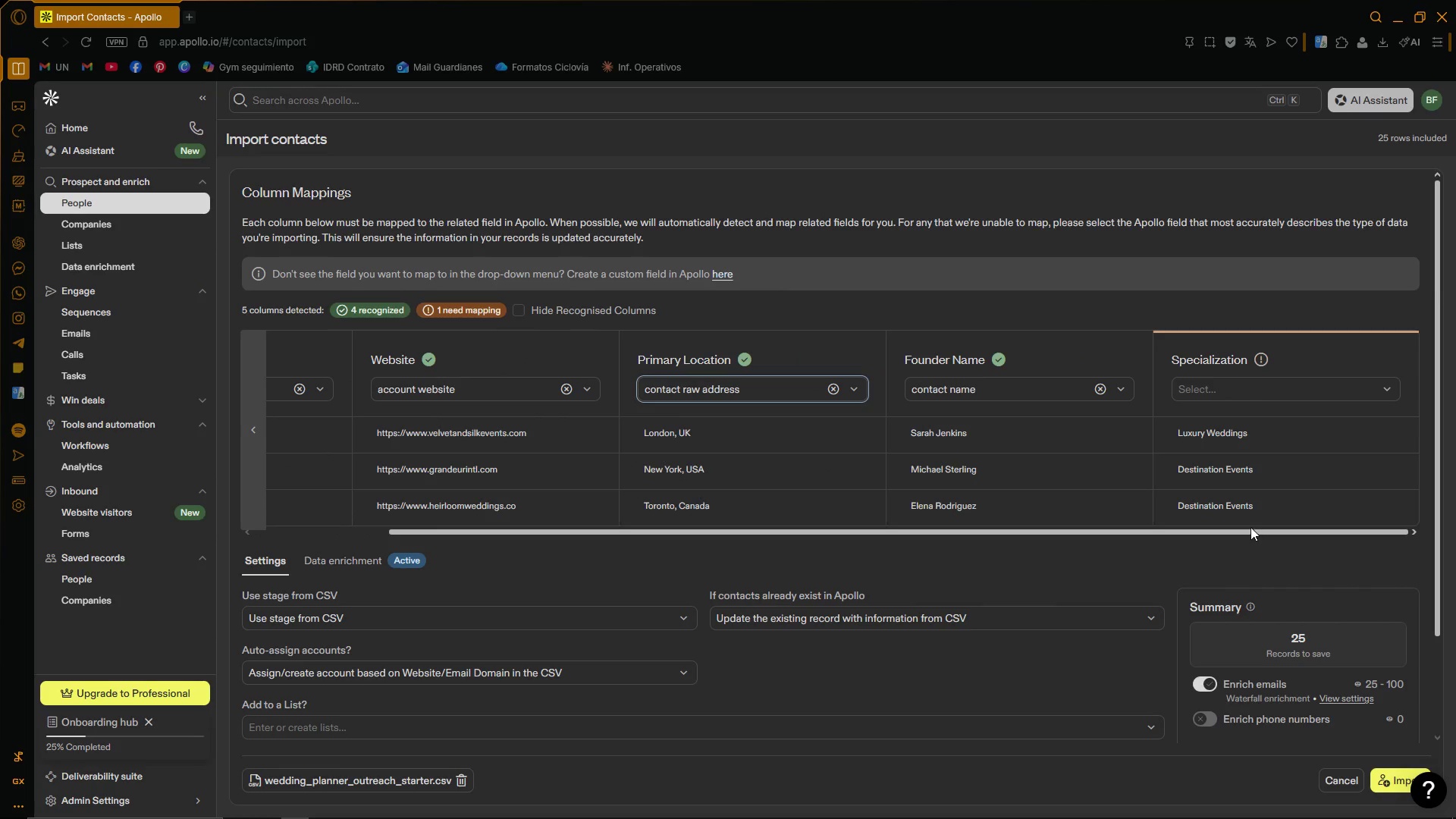 
mouse_move([1390, 398])
 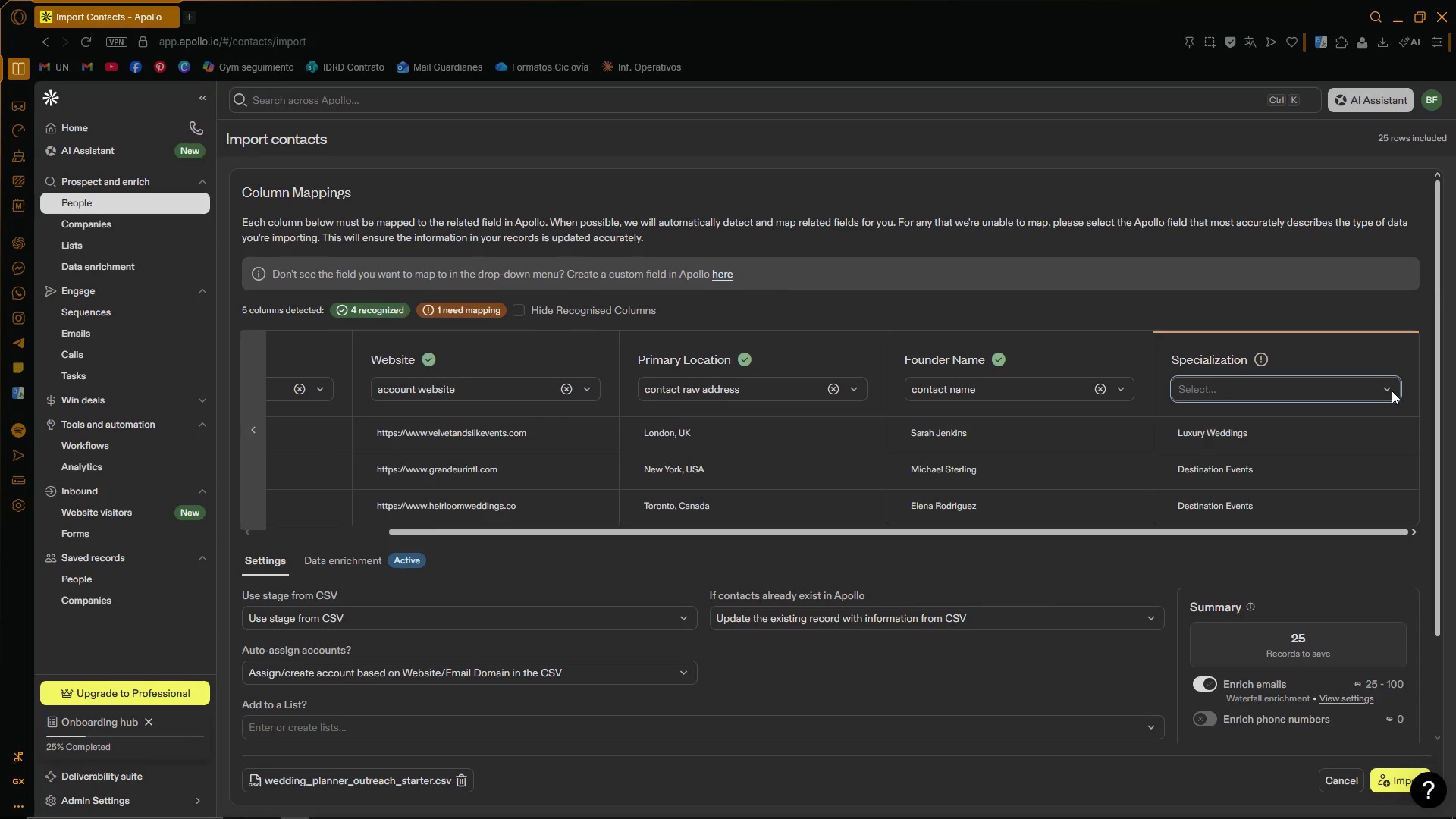 
double_click([1392, 391])
 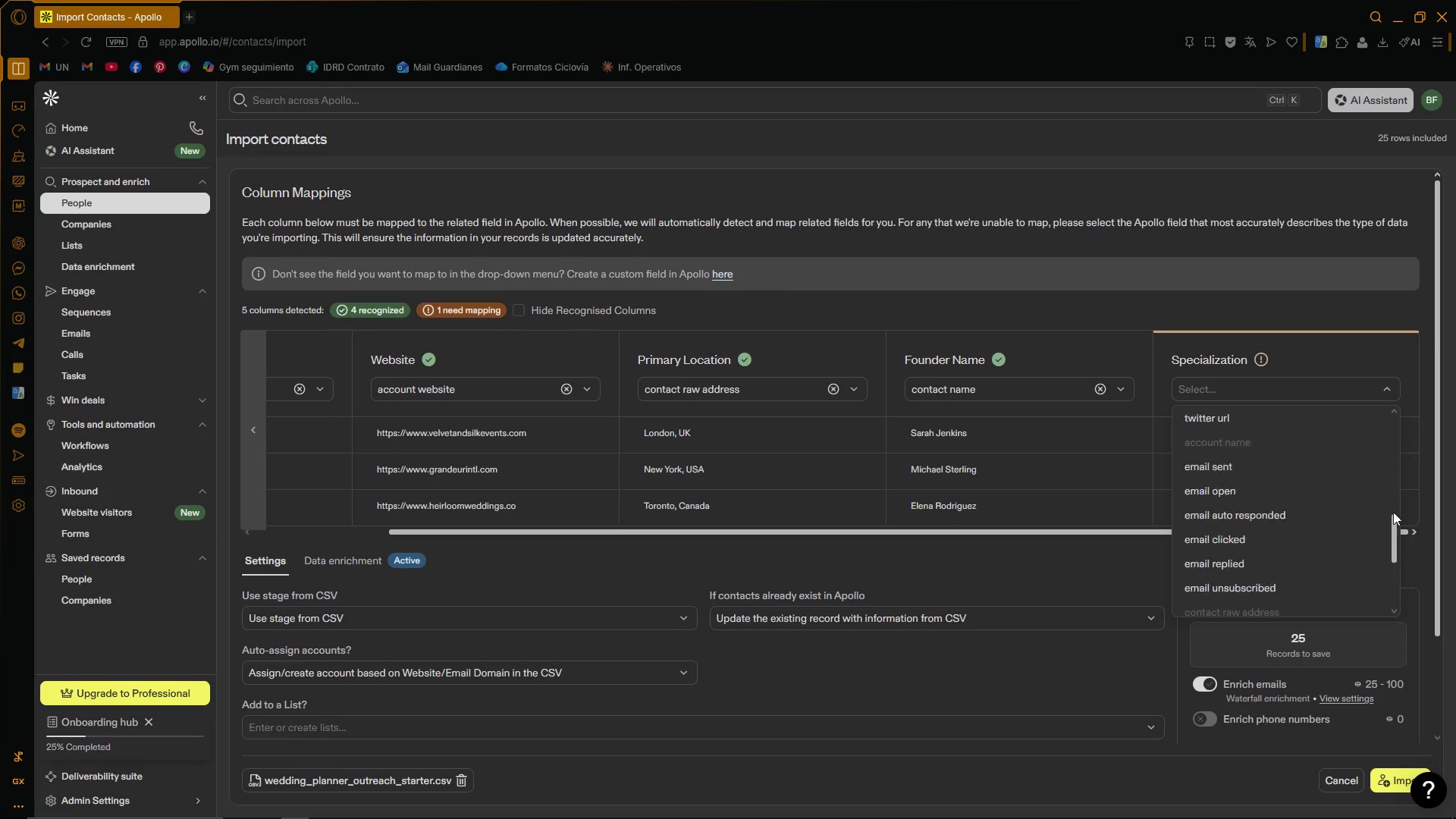 
wait(10.08)
 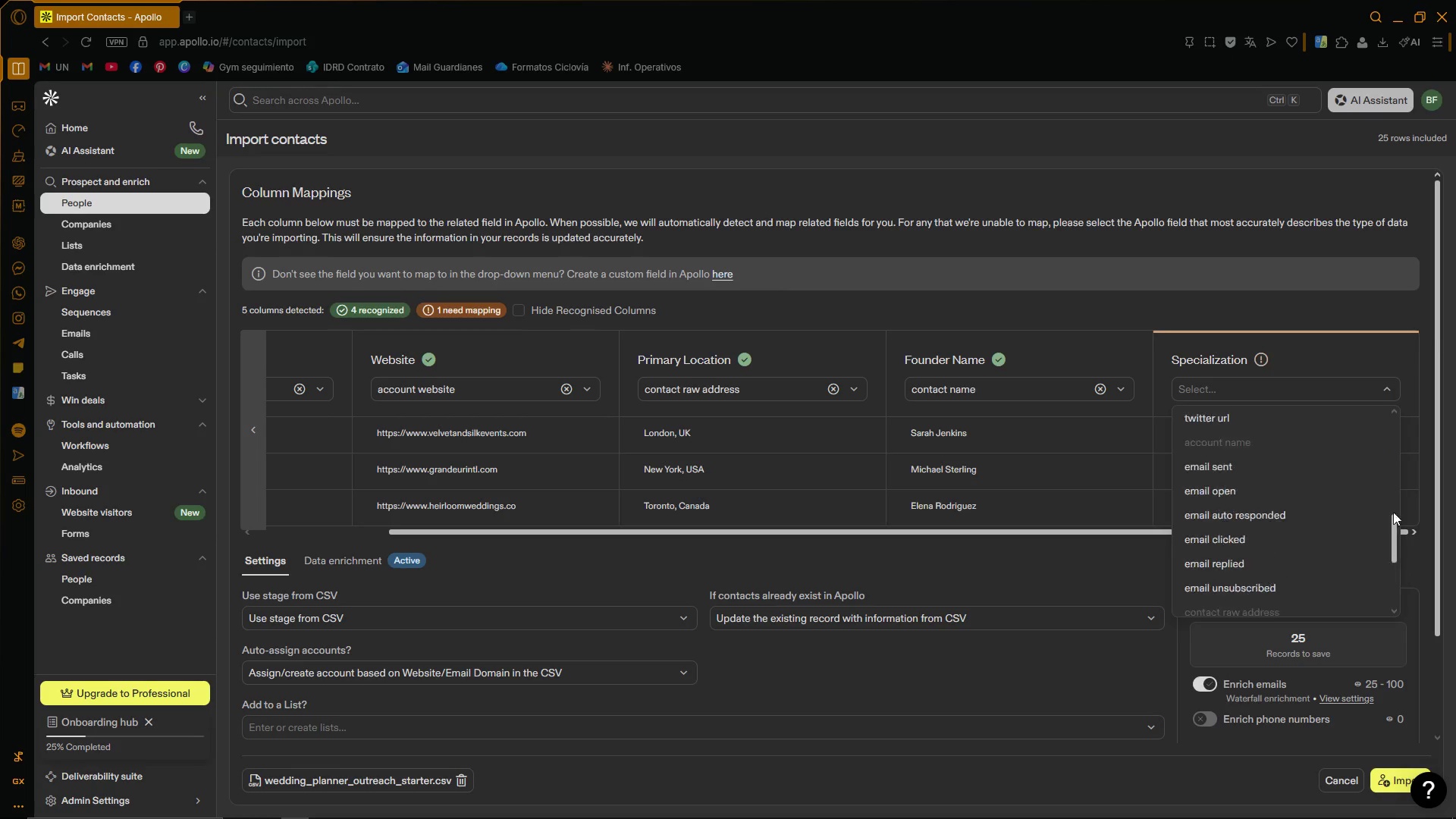 
left_click([1112, 549])
 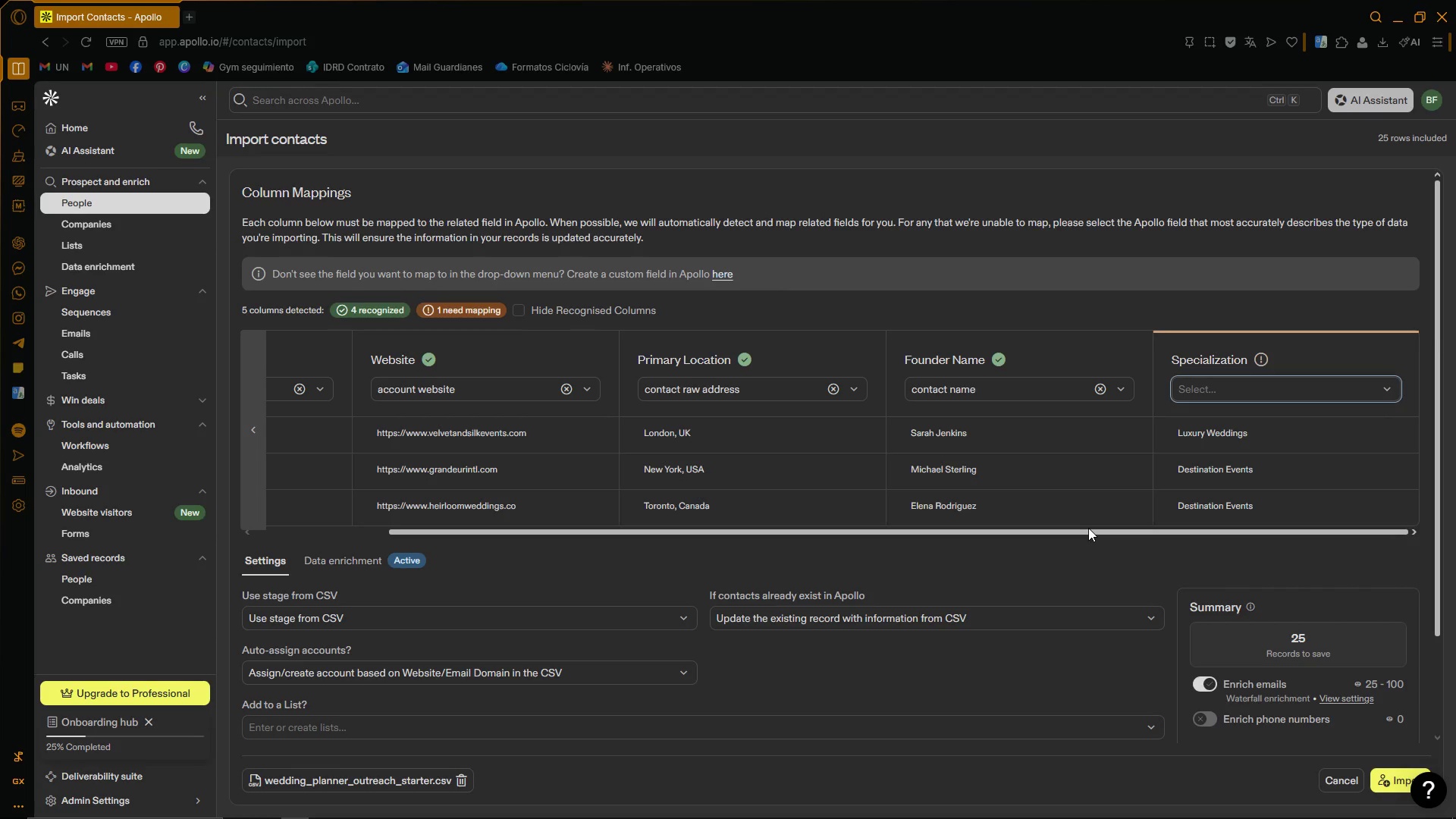 
wait(5.16)
 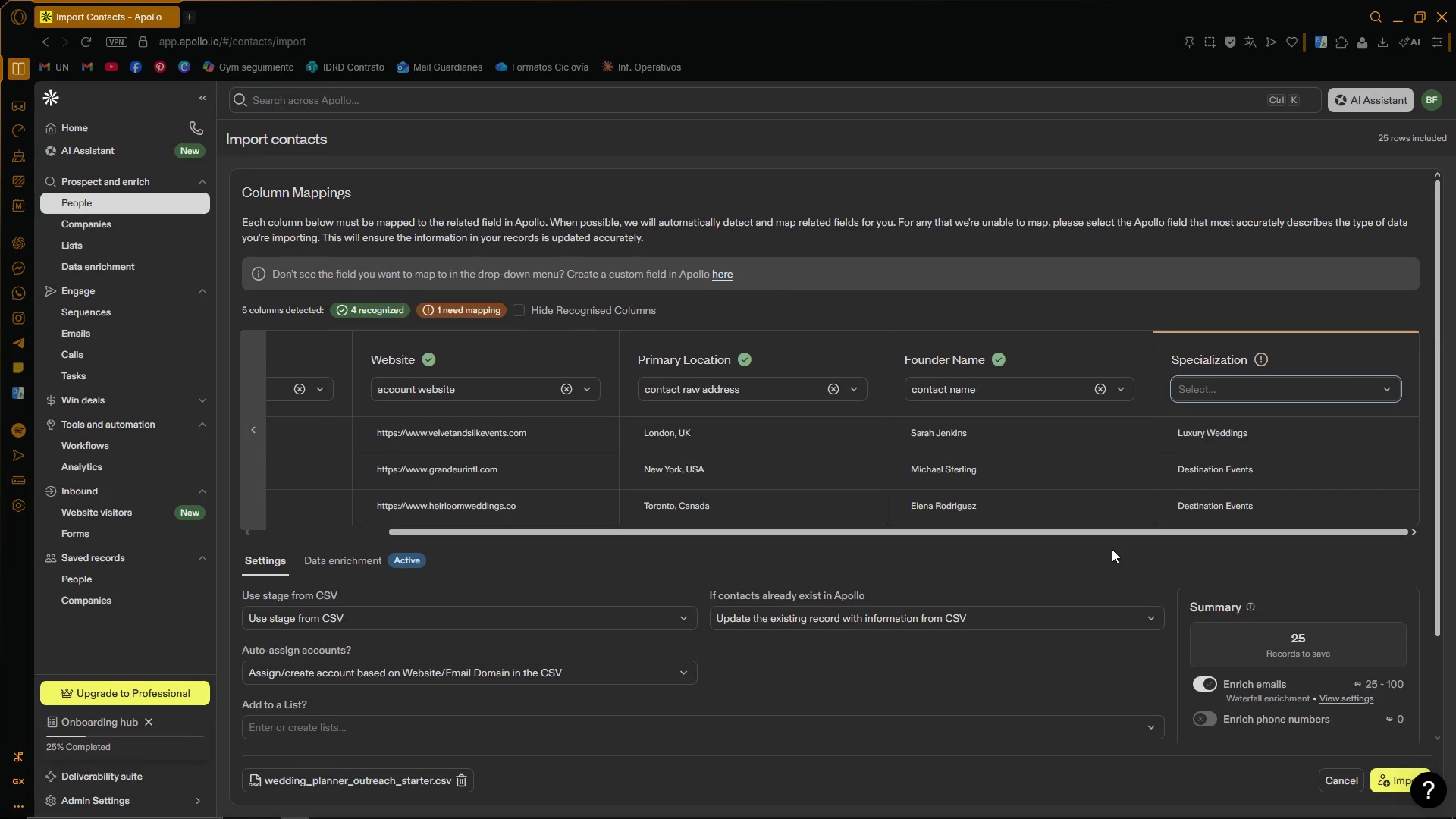 
left_click_drag(start_coordinate=[1085, 529], to_coordinate=[849, 535])
 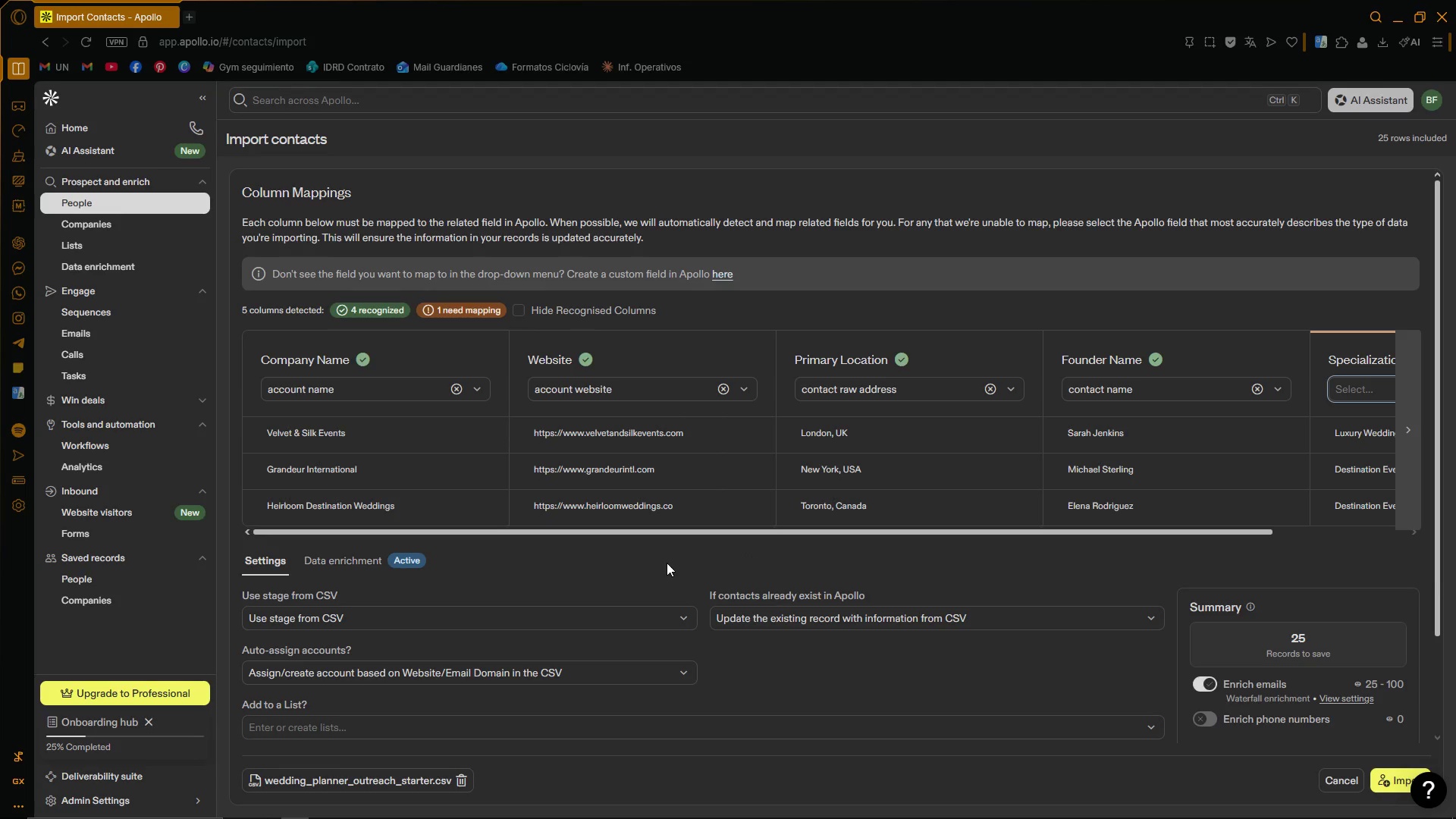 
wait(10.86)
 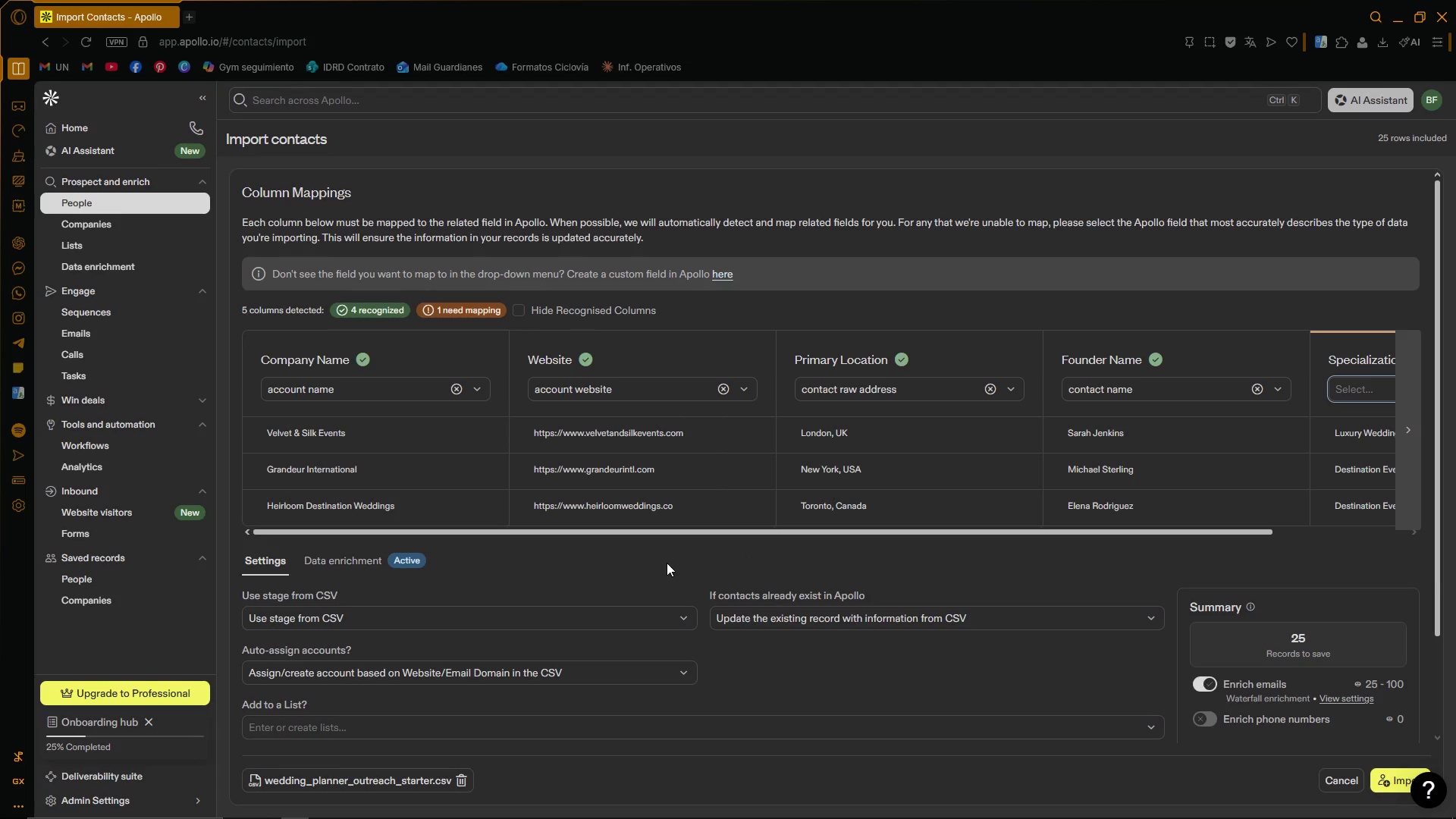 
left_click_drag(start_coordinate=[674, 532], to_coordinate=[870, 538])
 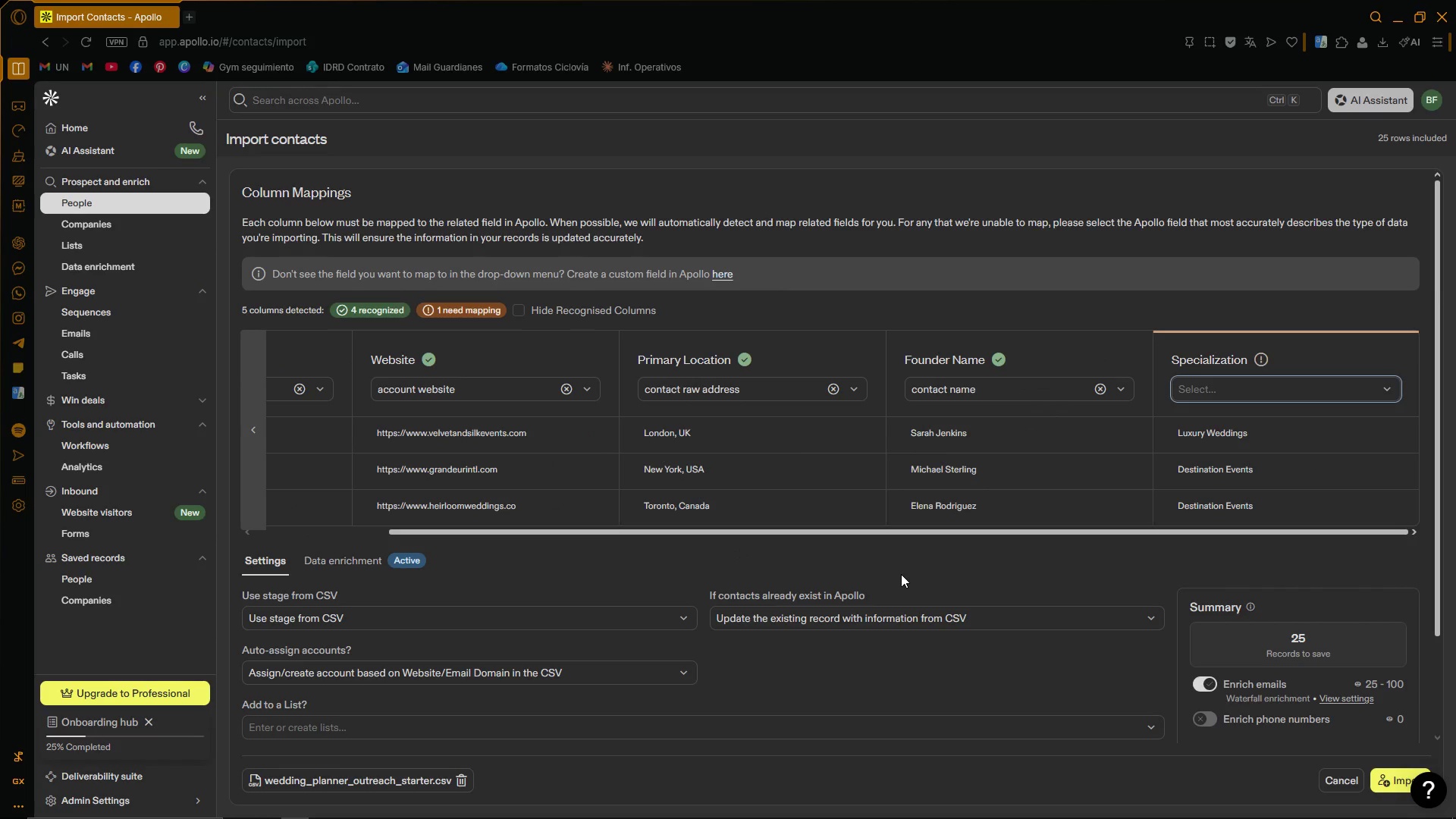 
wait(6.69)
 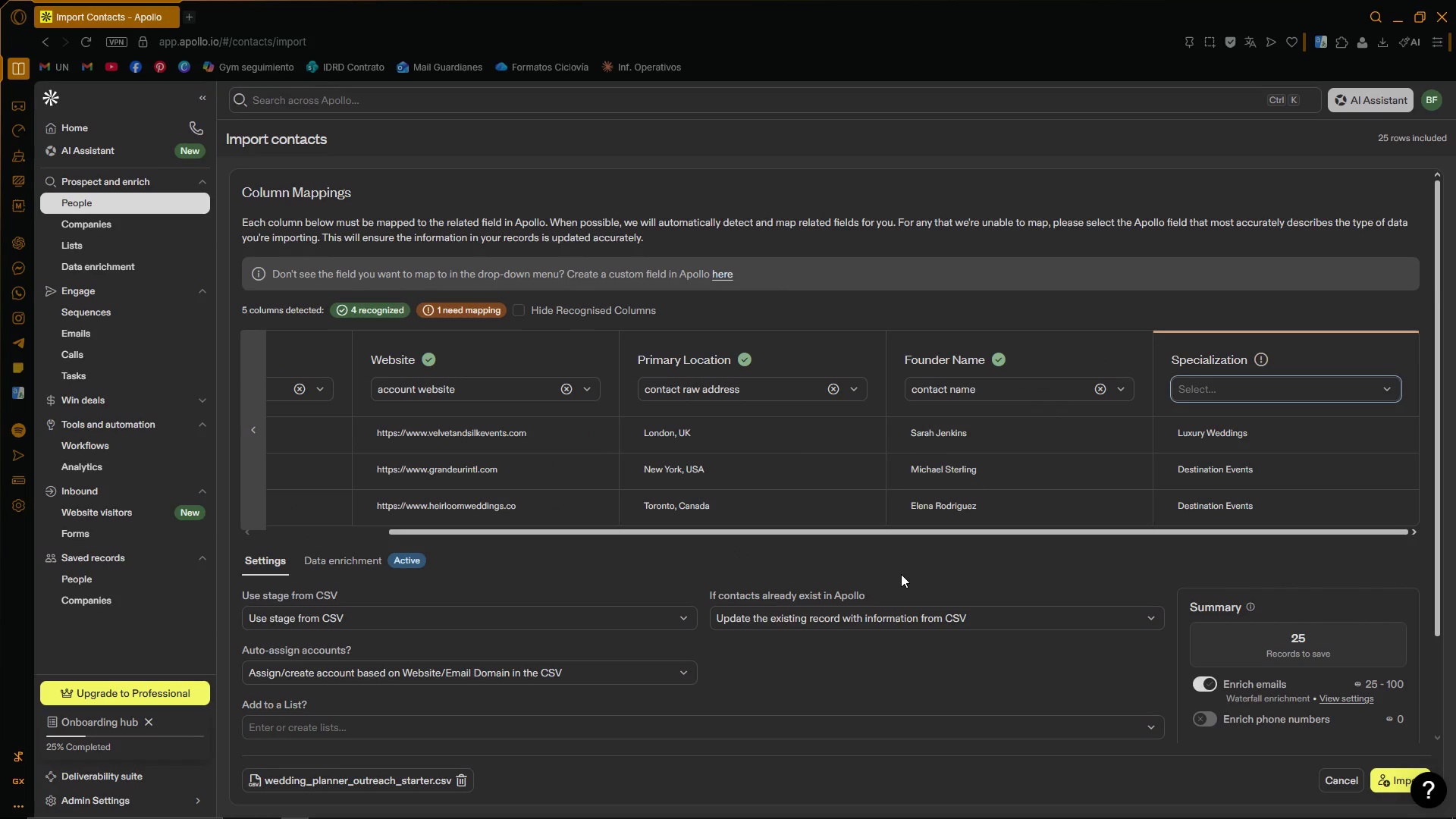 
left_click([857, 388])
 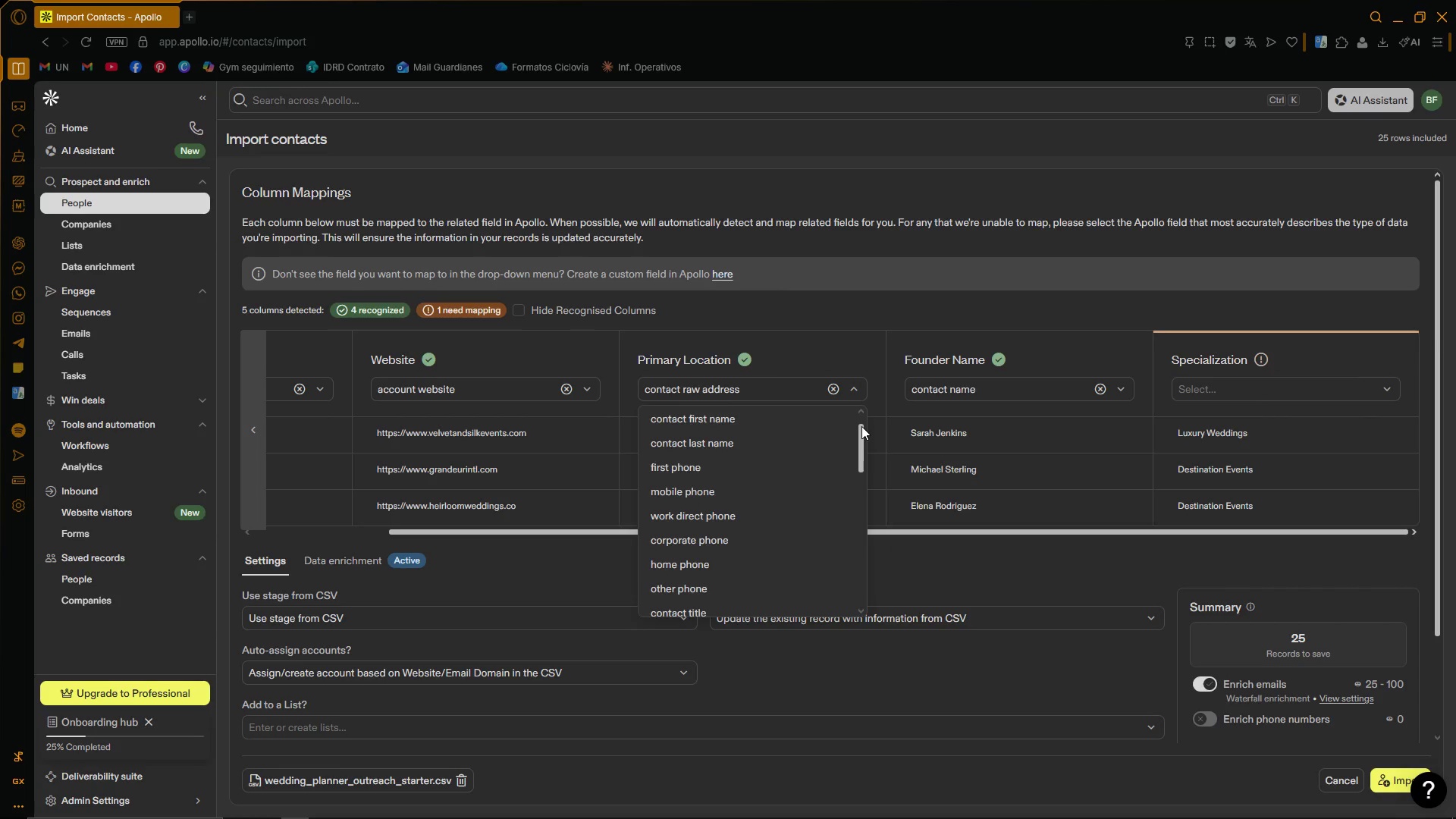 
left_click([858, 392])
 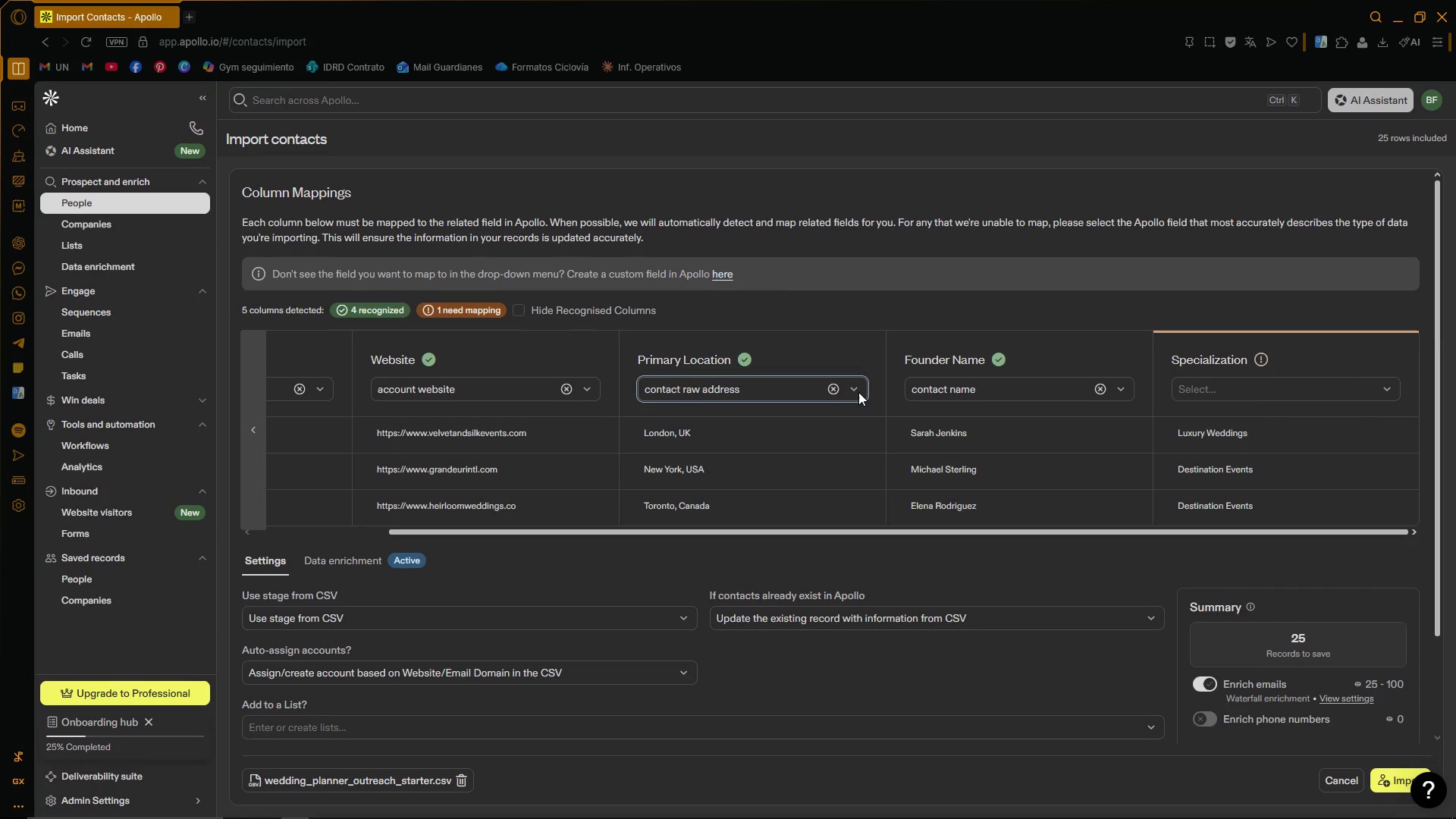 
left_click([858, 392])
 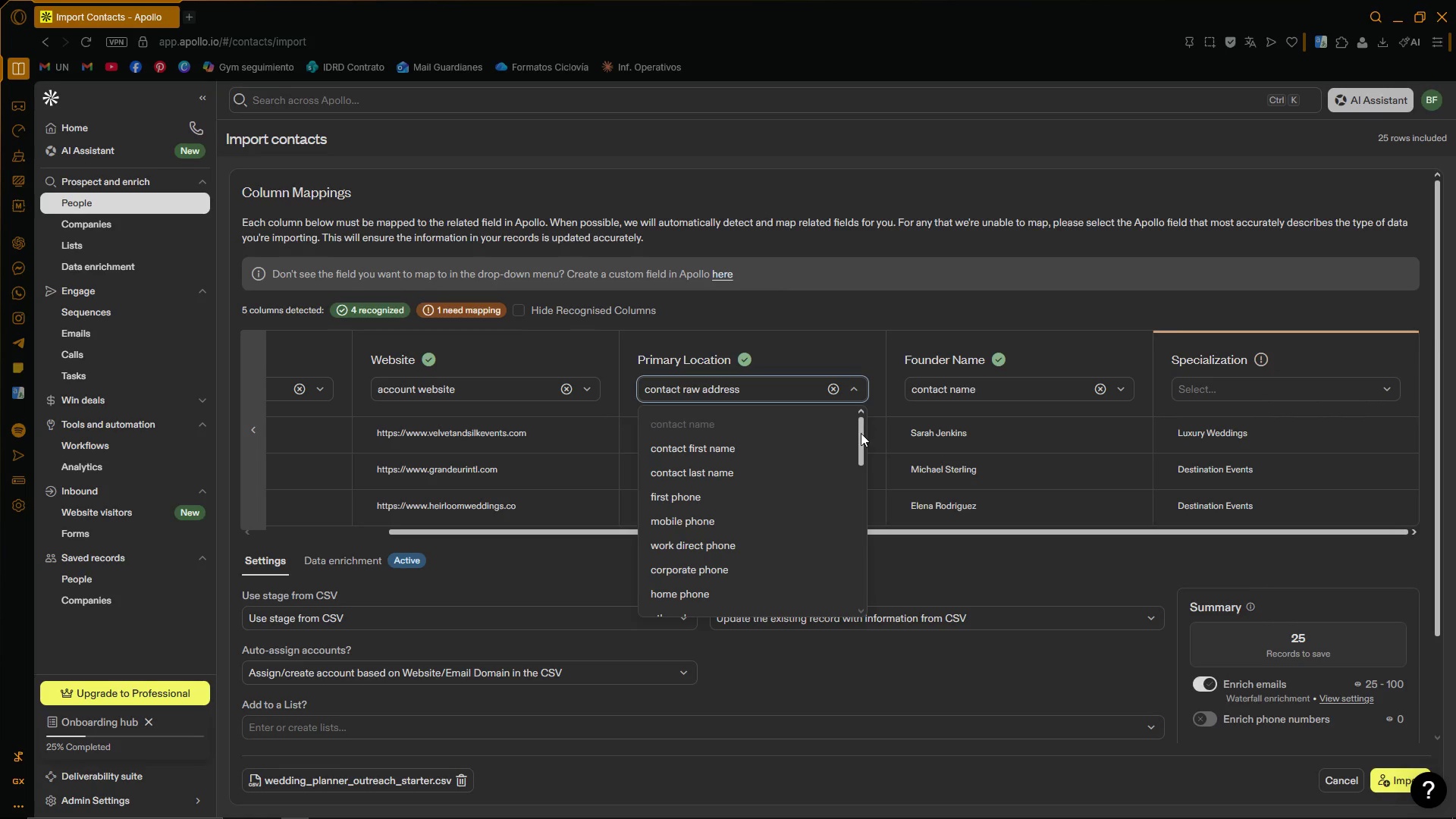 
left_click([854, 385])
 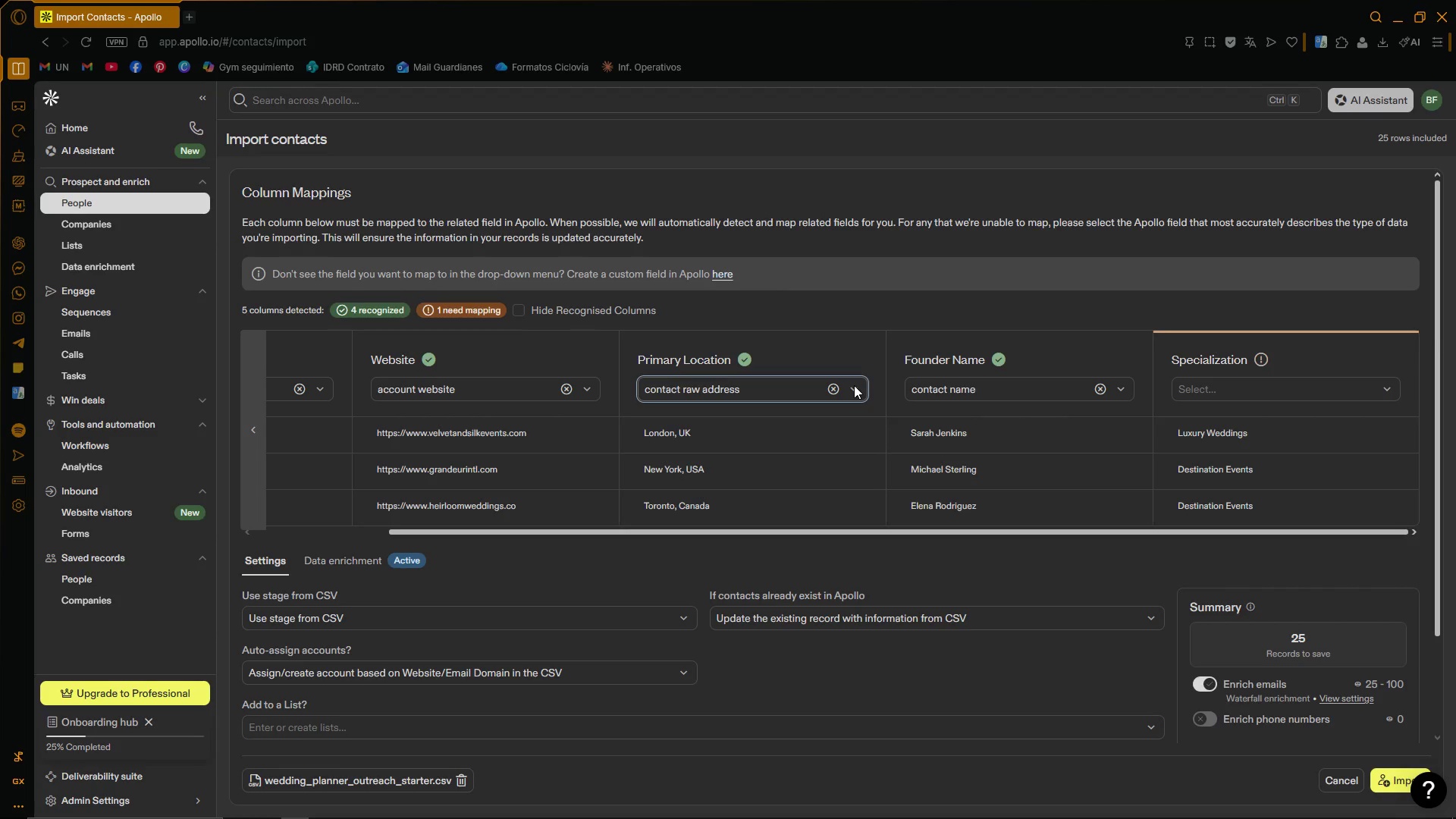 
left_click([854, 385])
 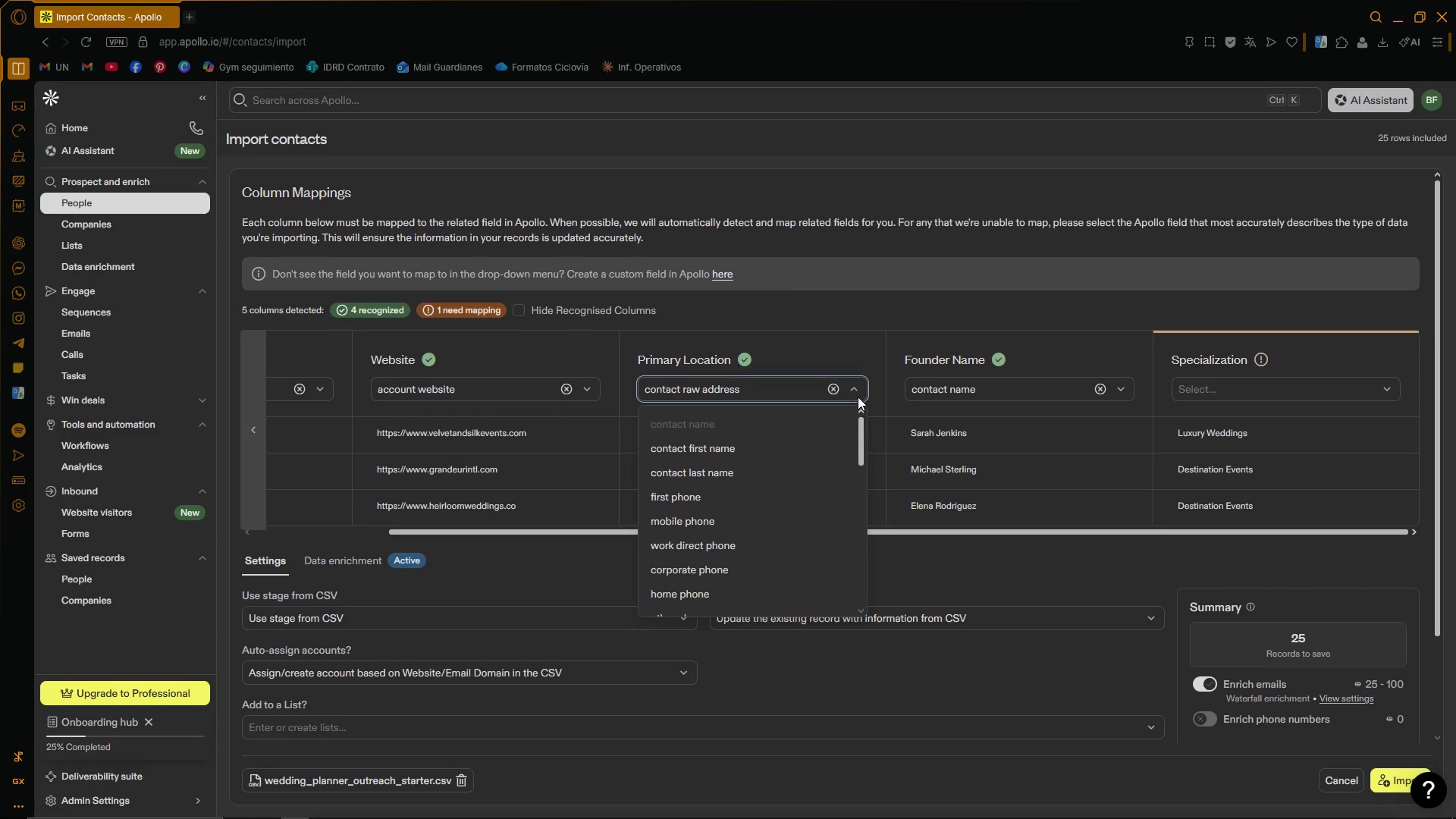 
left_click([858, 395])
 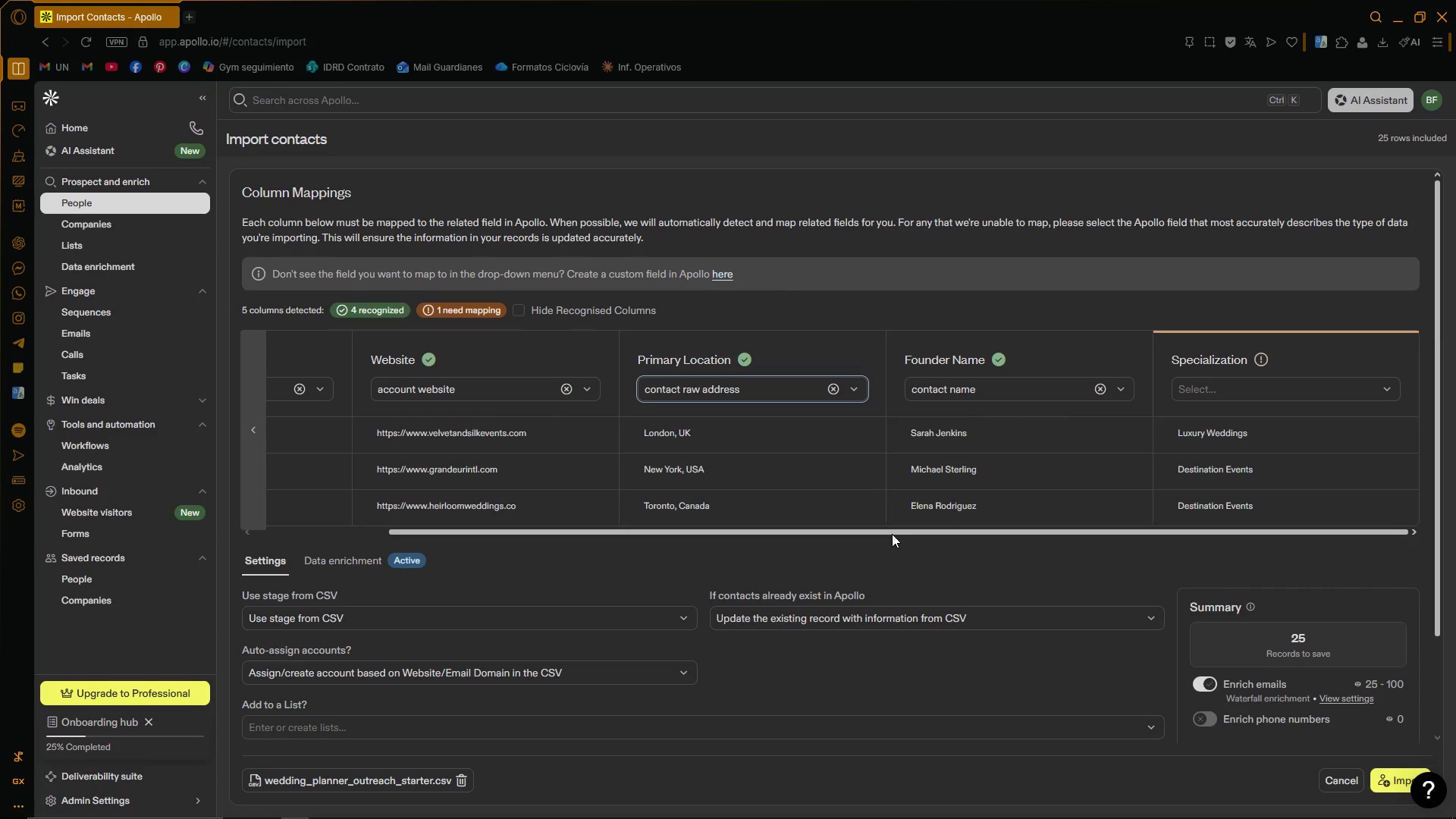 
left_click_drag(start_coordinate=[890, 534], to_coordinate=[907, 532])
 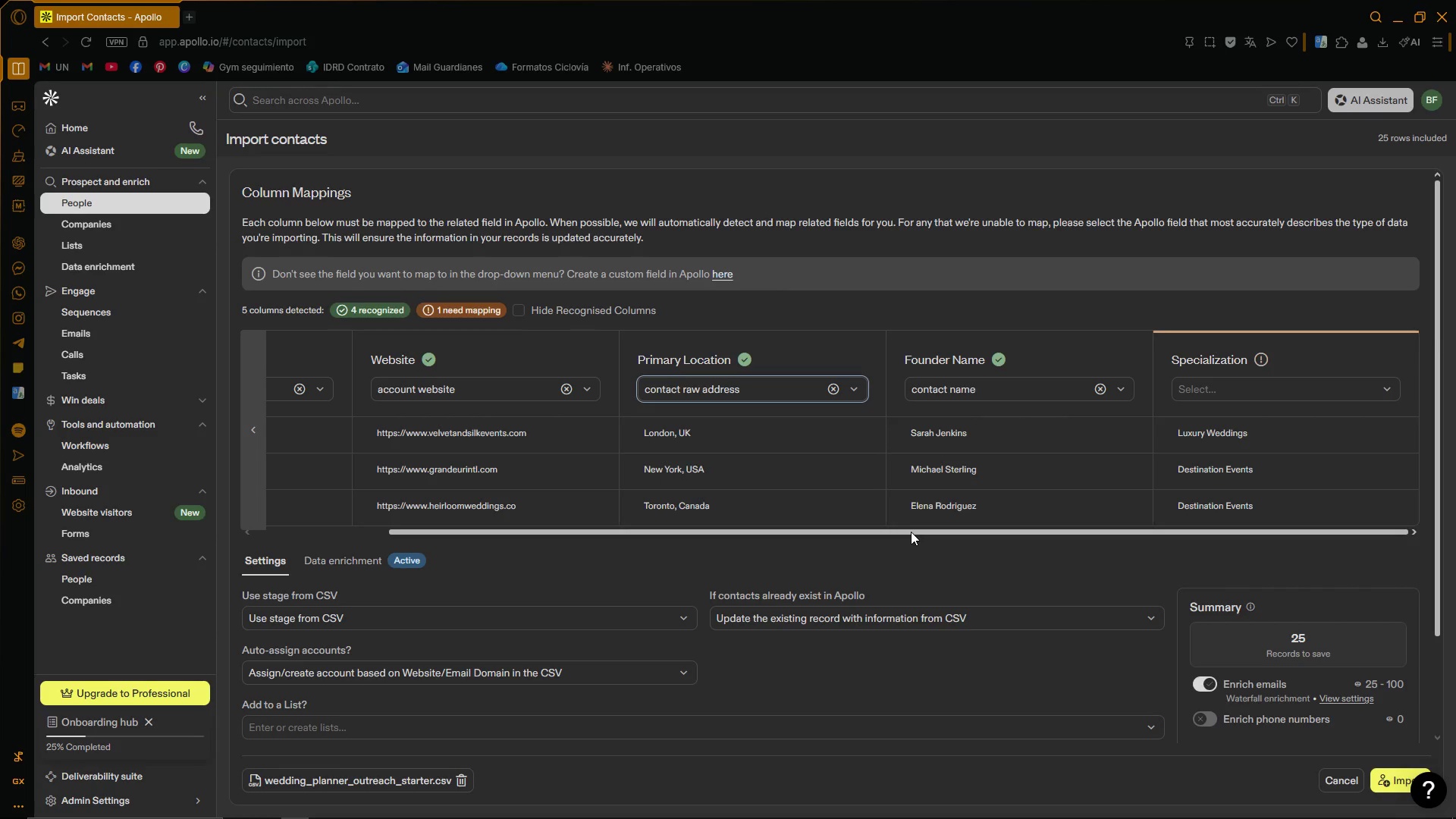 
wait(5.33)
 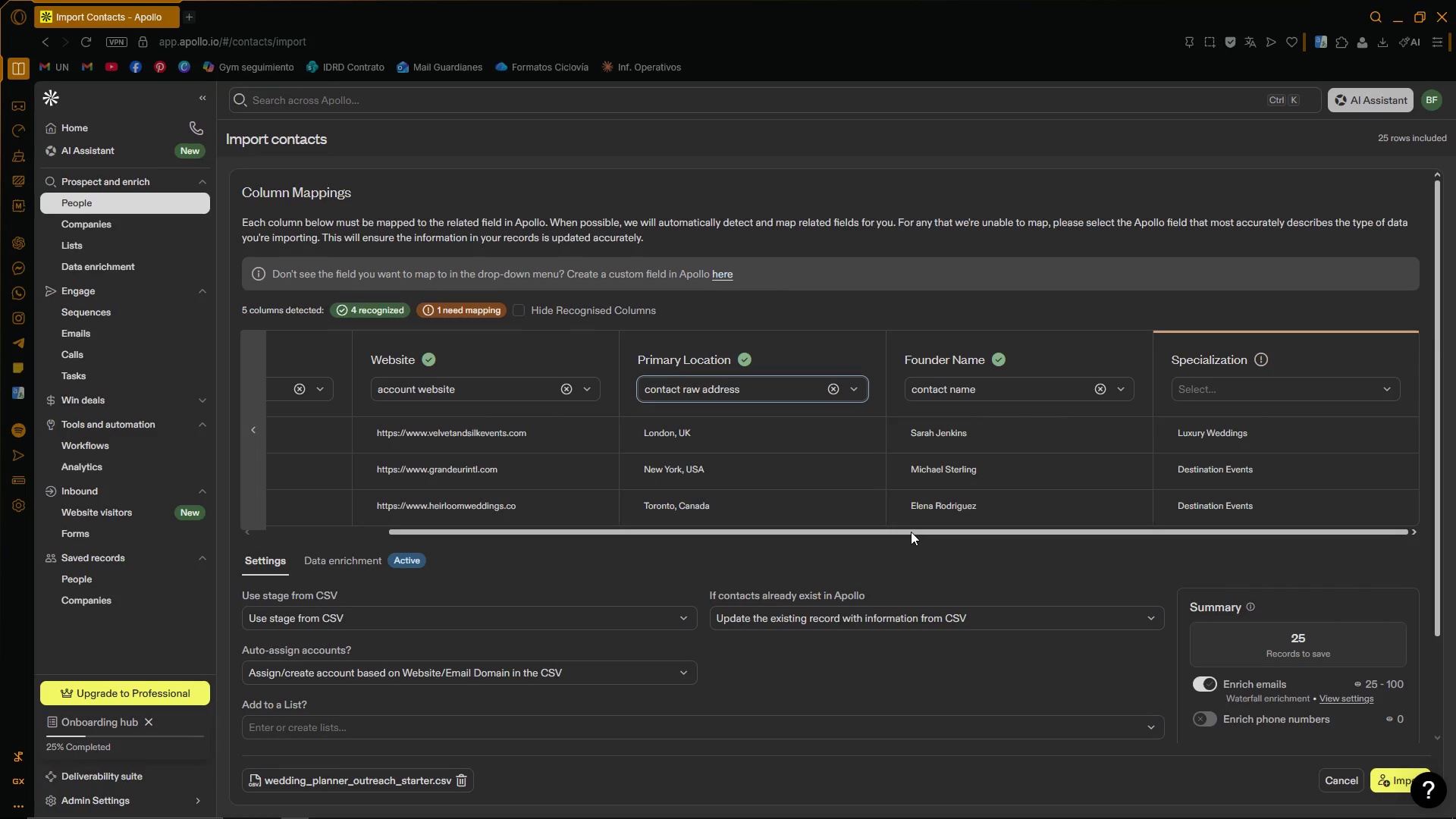 
left_click_drag(start_coordinate=[911, 532], to_coordinate=[1161, 551])
 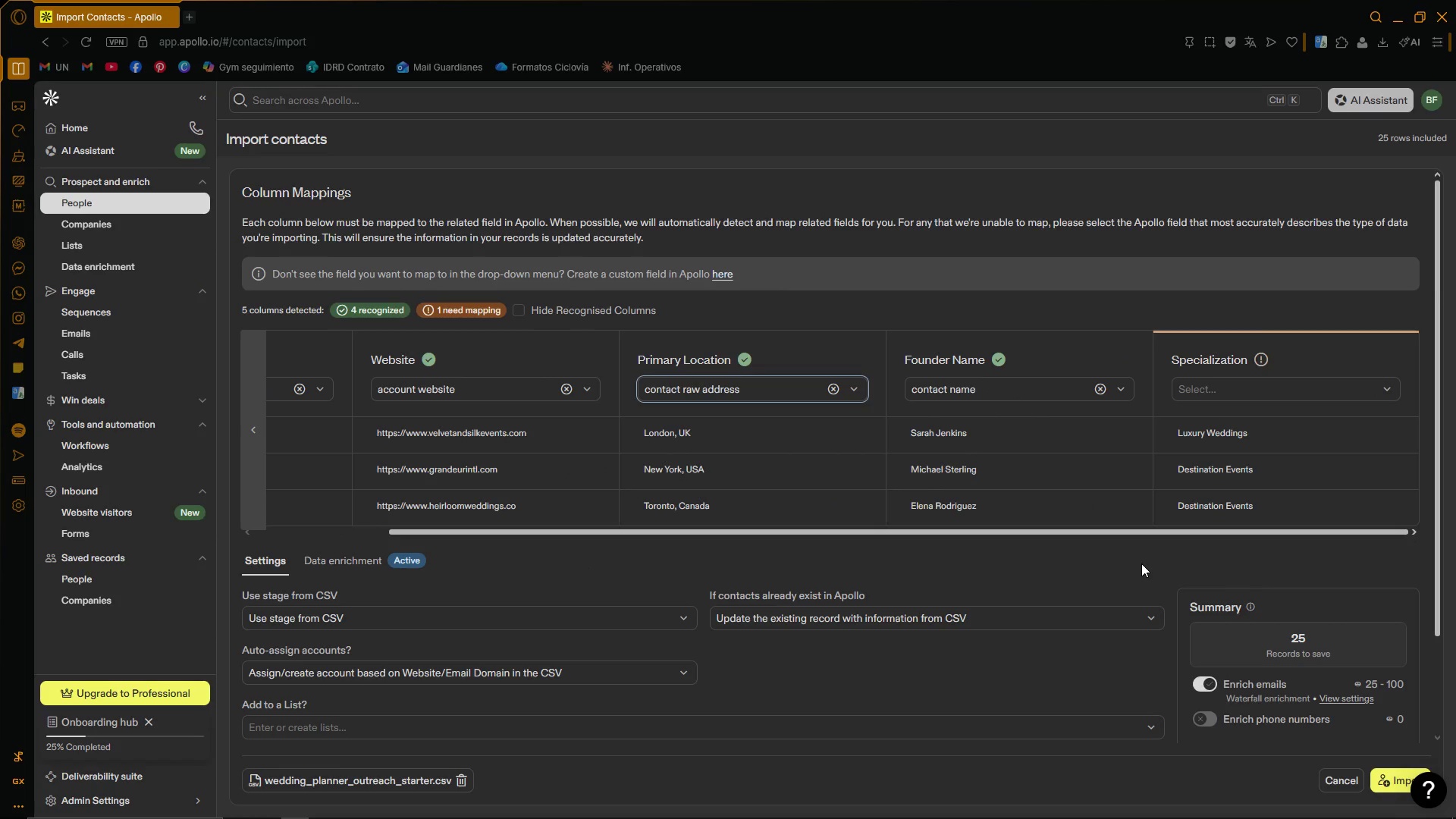 
wait(14.44)
 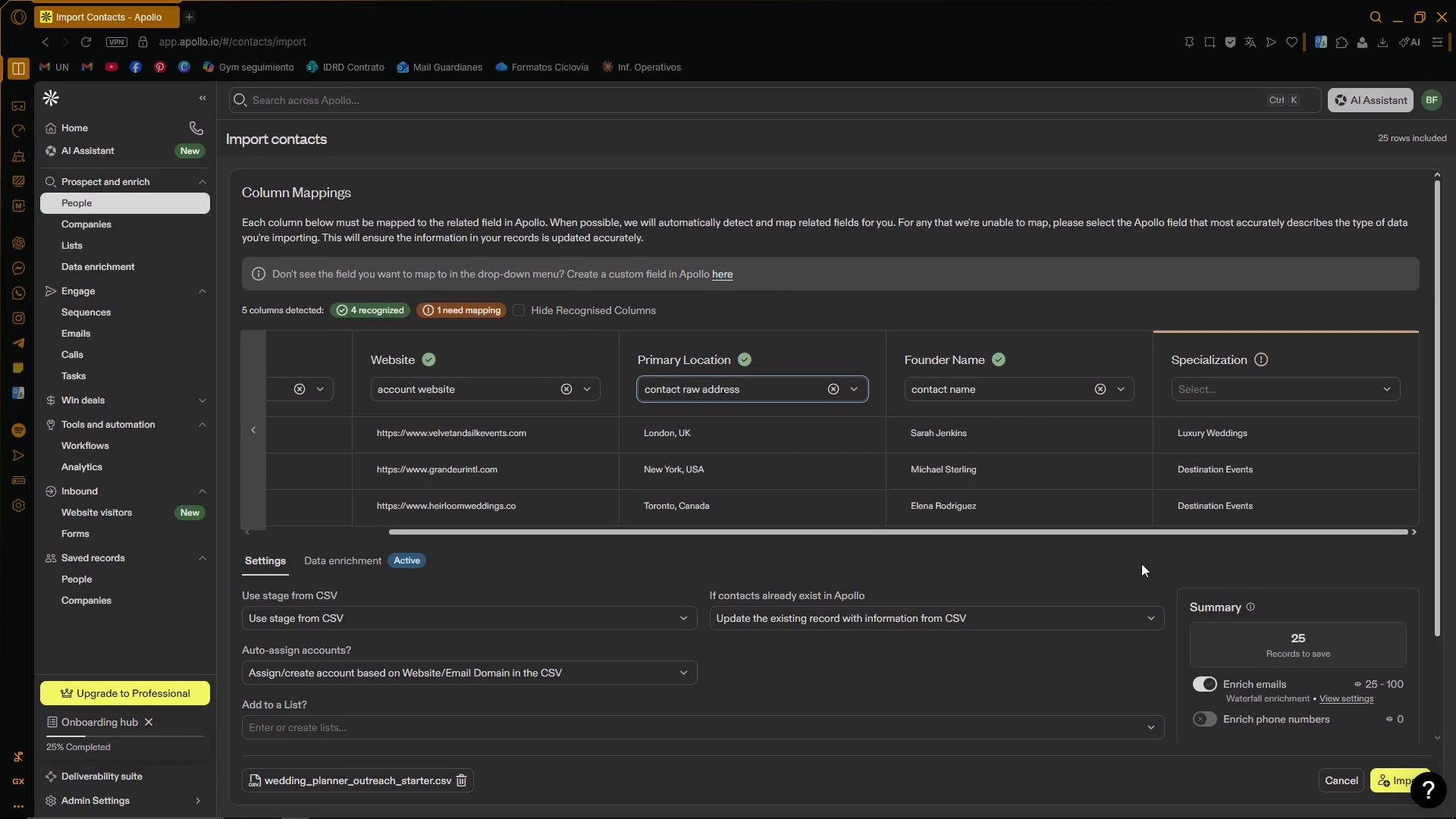 
left_click_drag(start_coordinate=[1213, 535], to_coordinate=[813, 539])
 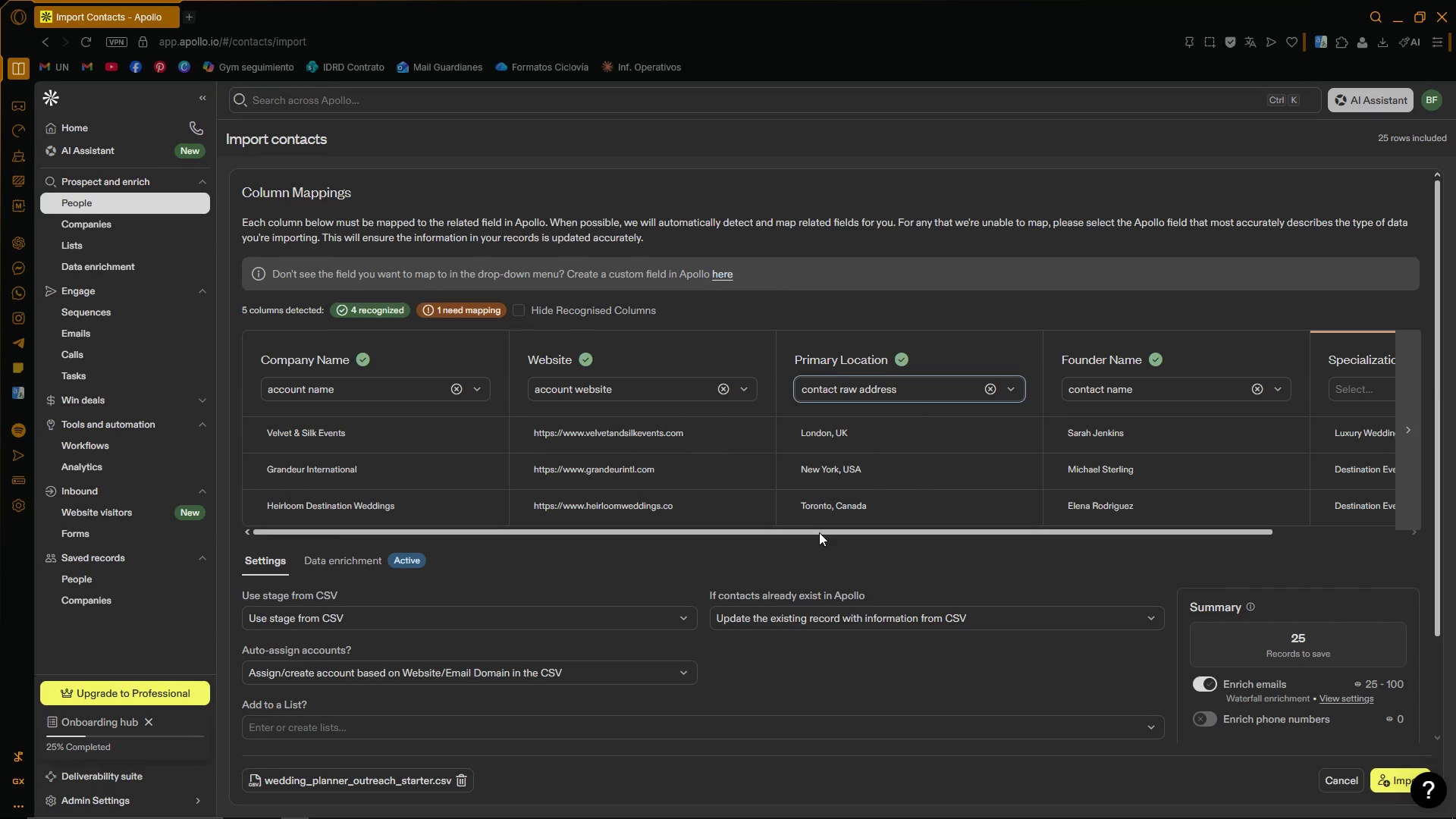 
left_click_drag(start_coordinate=[819, 532], to_coordinate=[828, 532])
 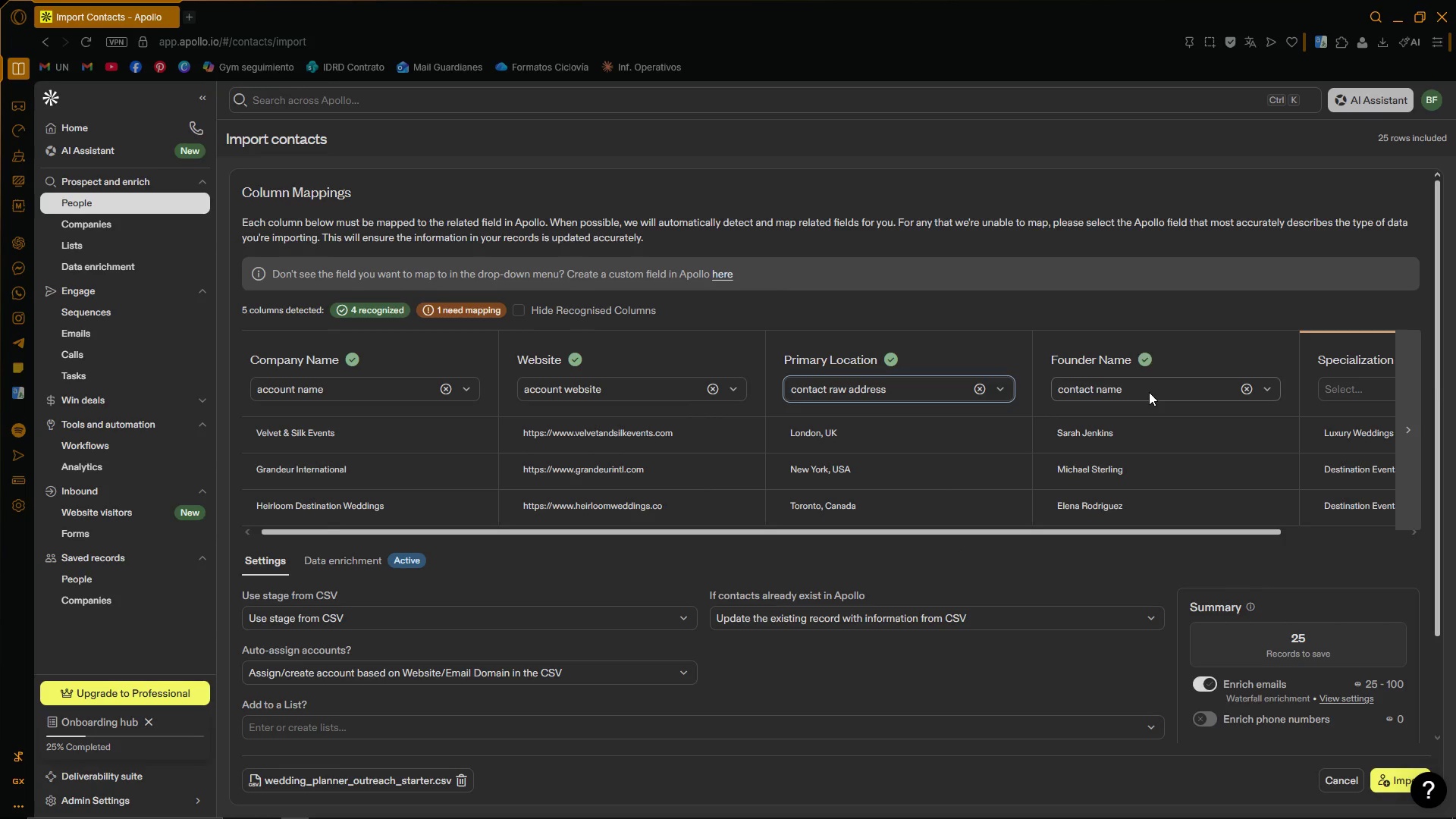 
left_click([1149, 392])
 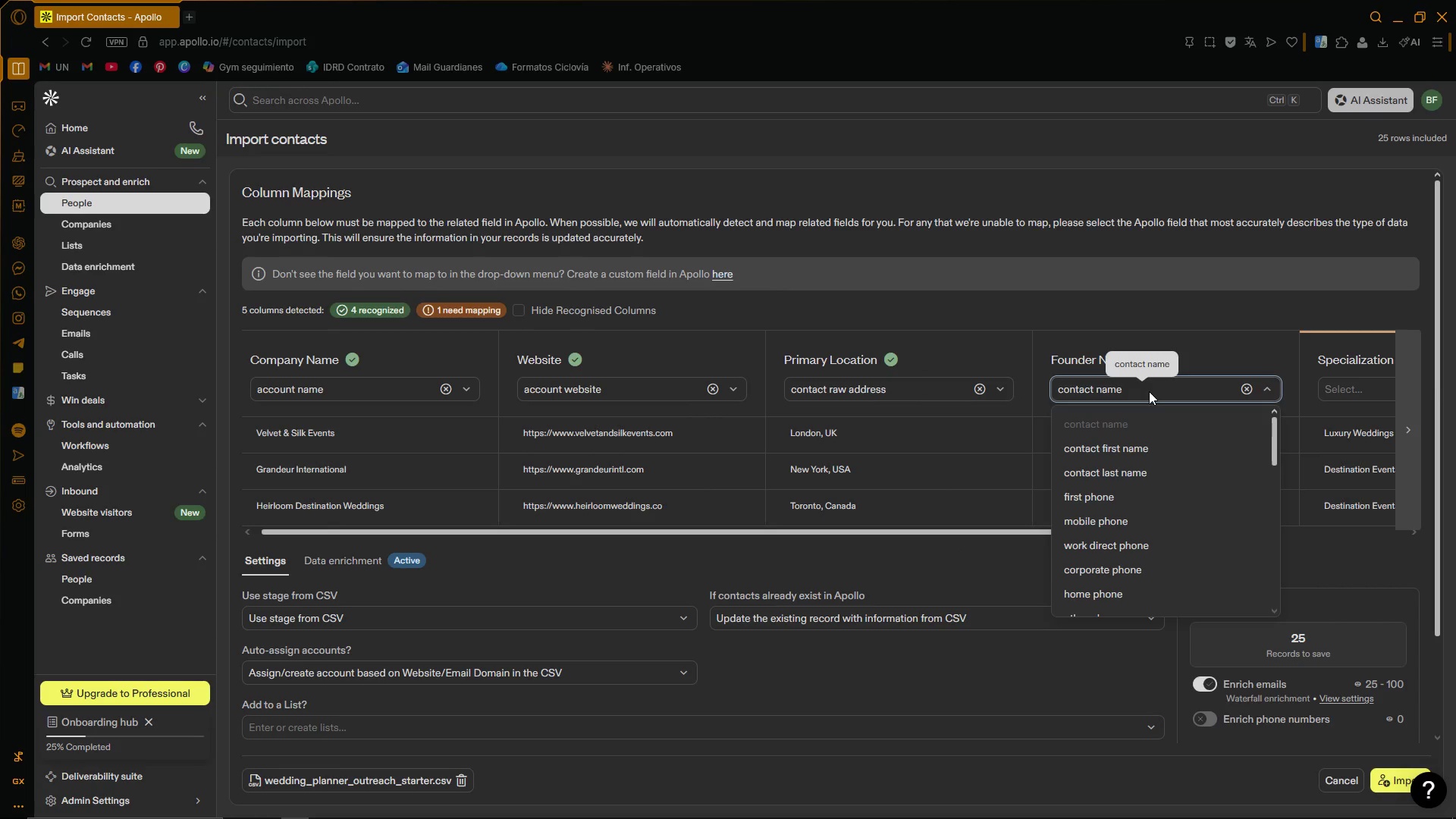 
left_click([1149, 391])
 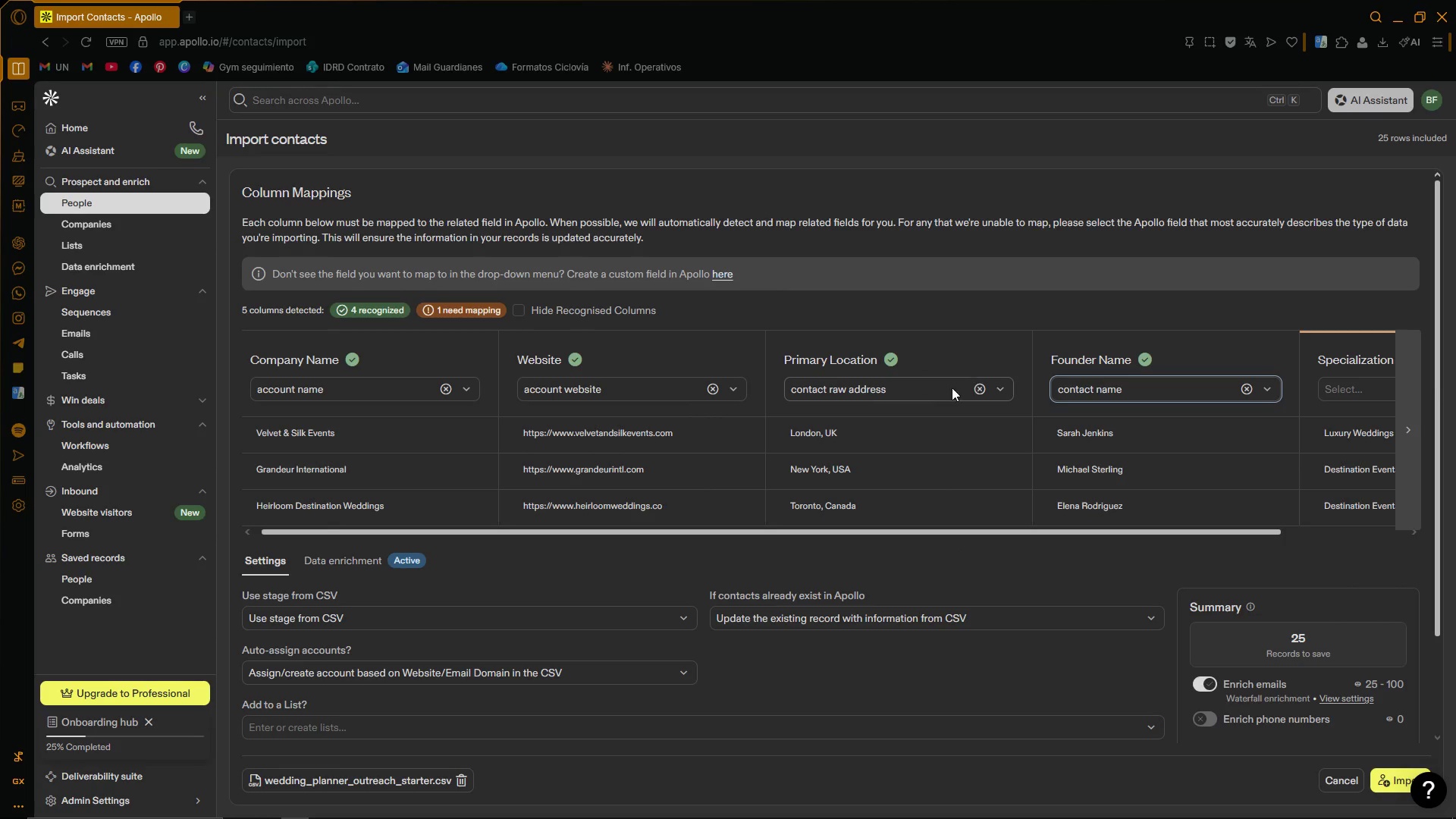 
left_click([923, 390])
 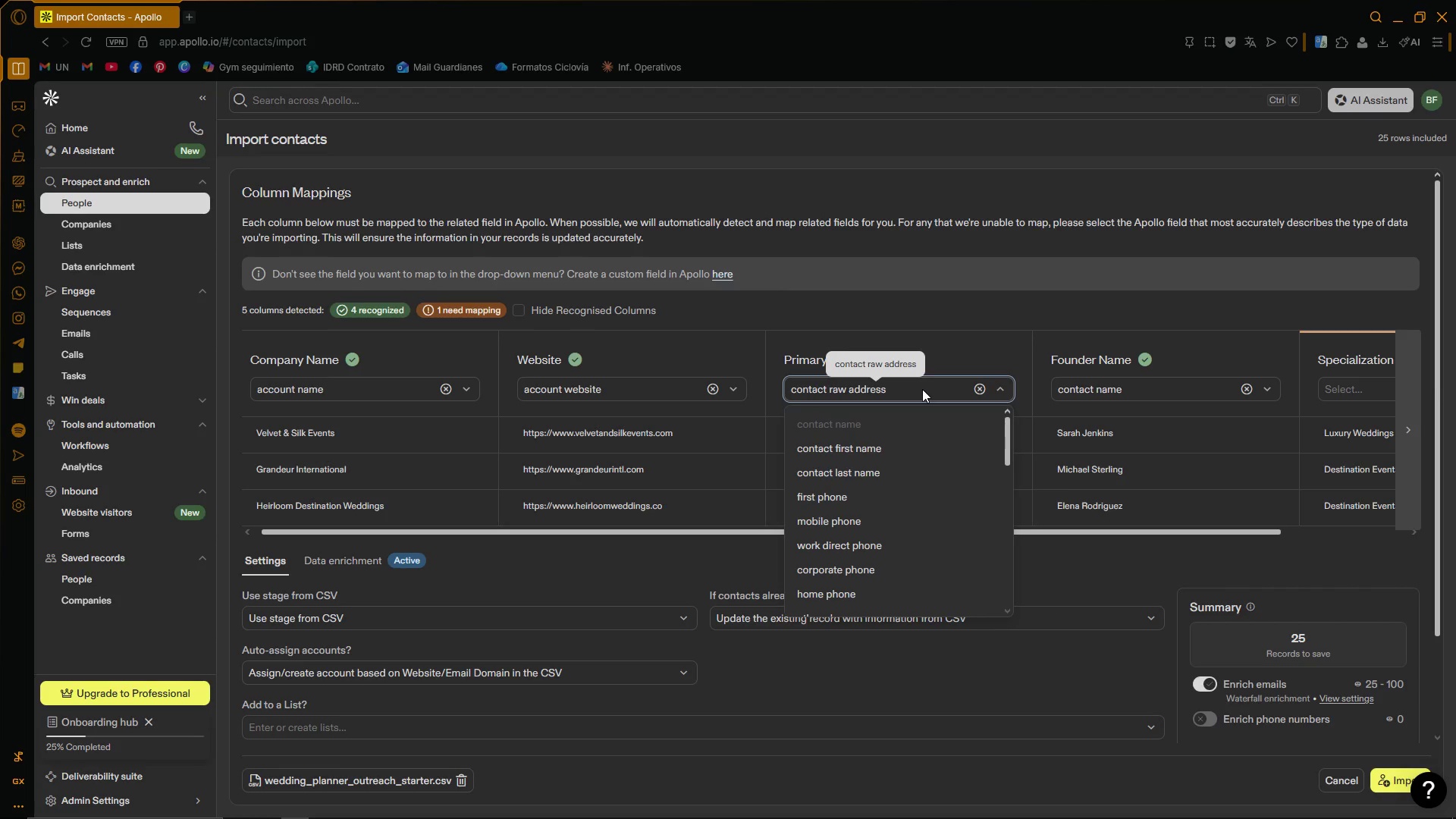 
wait(19.09)
 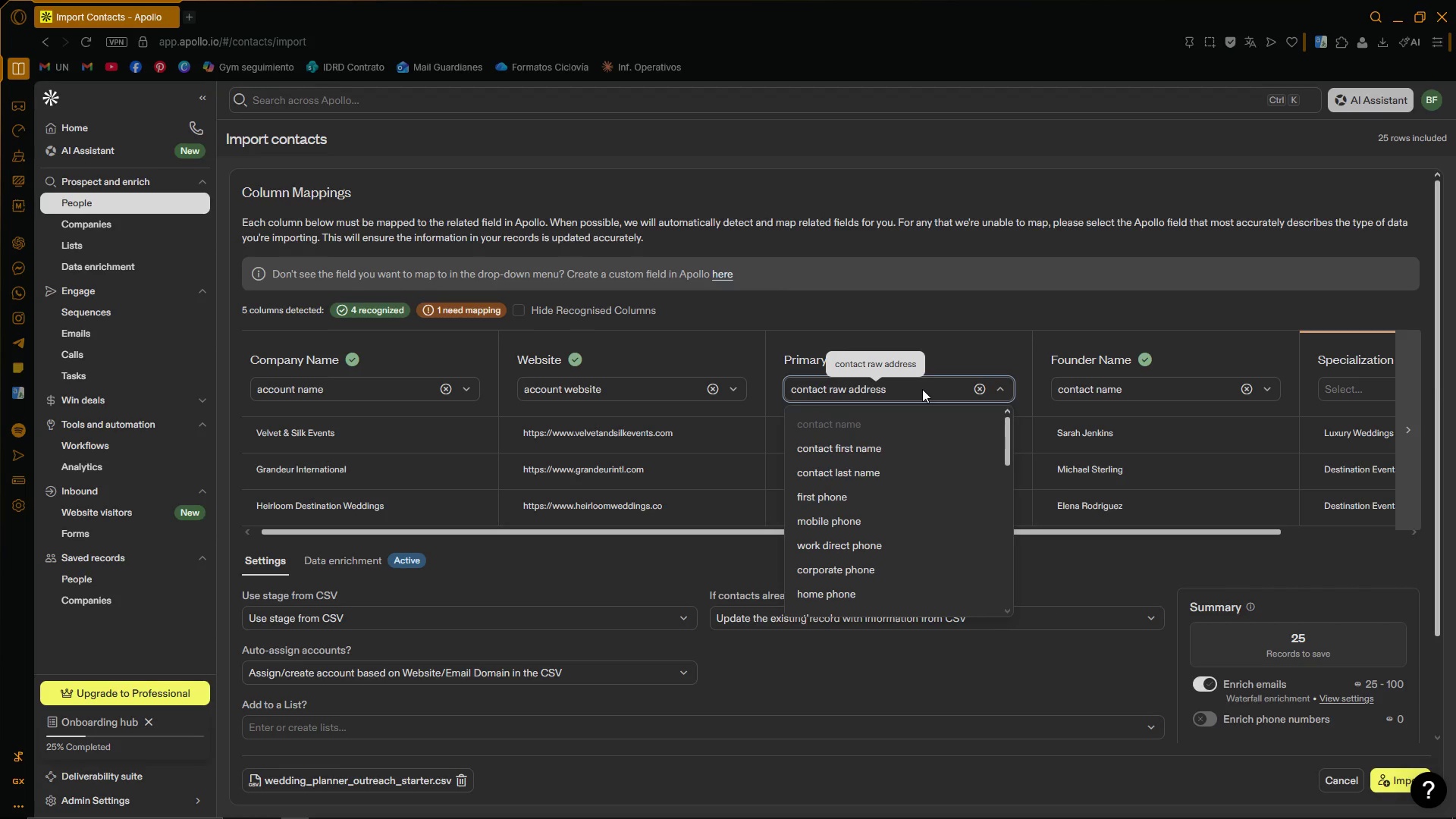 
left_click([919, 388])
 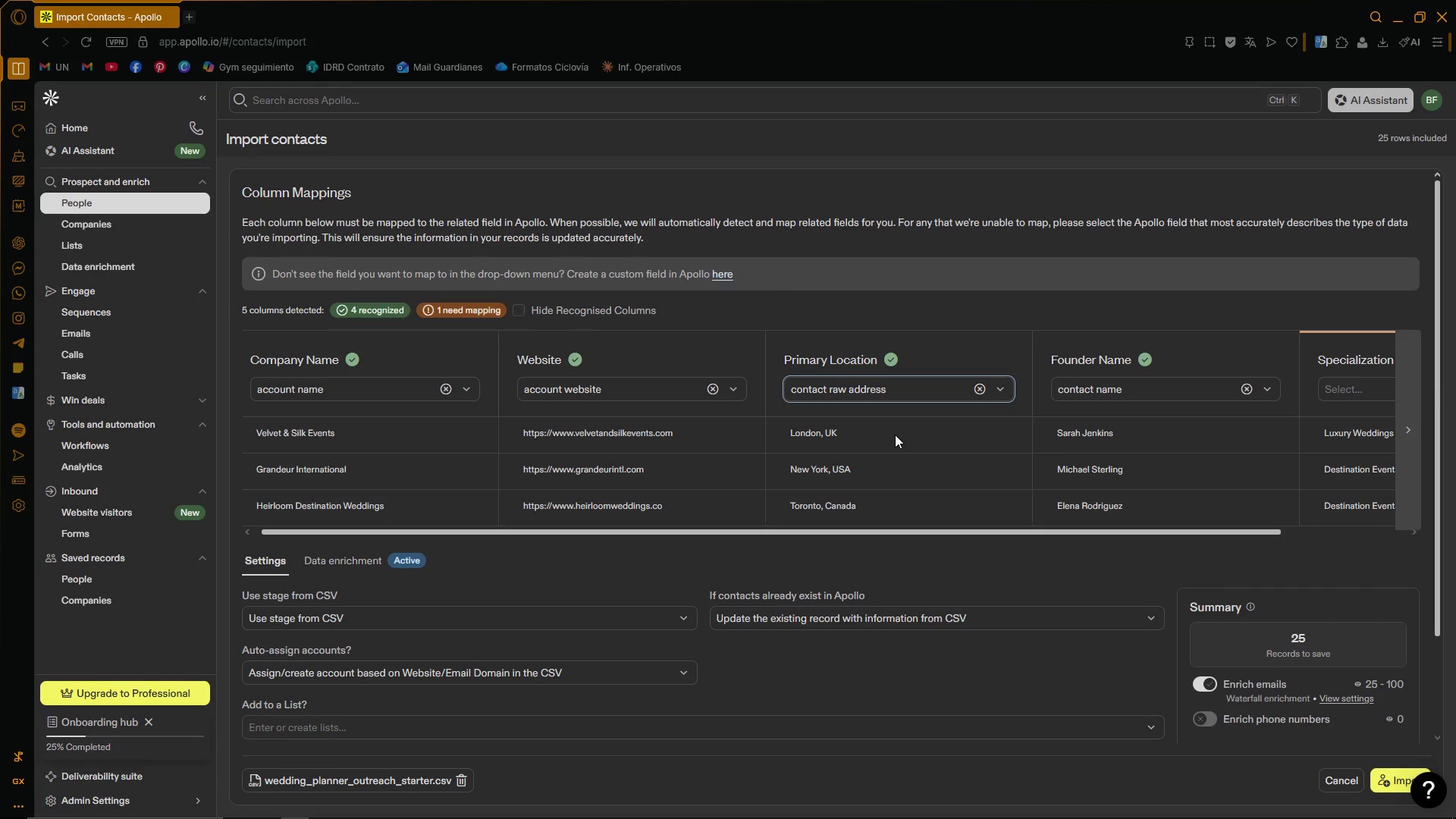 
wait(25.74)
 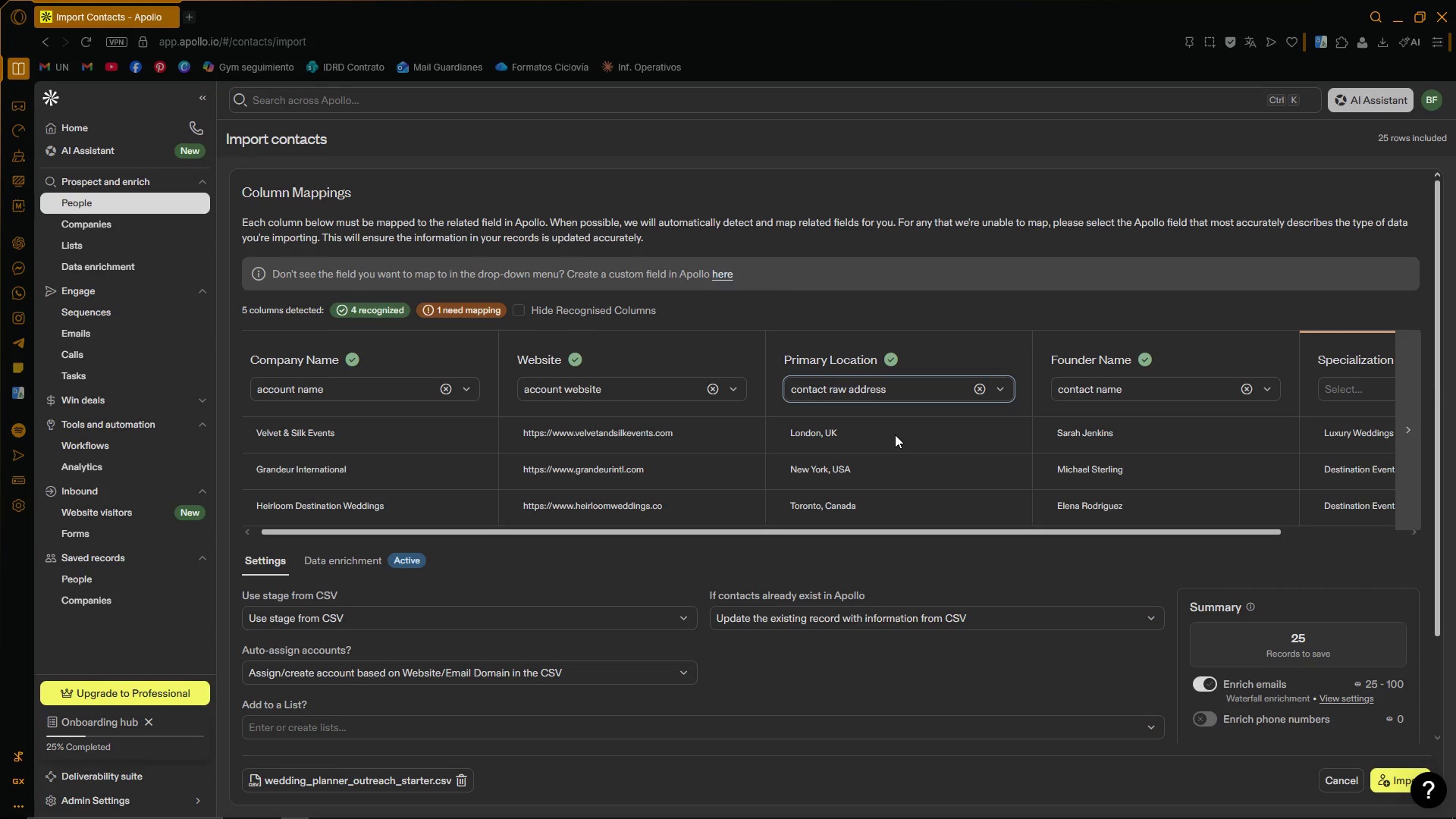 
left_click([961, 492])
 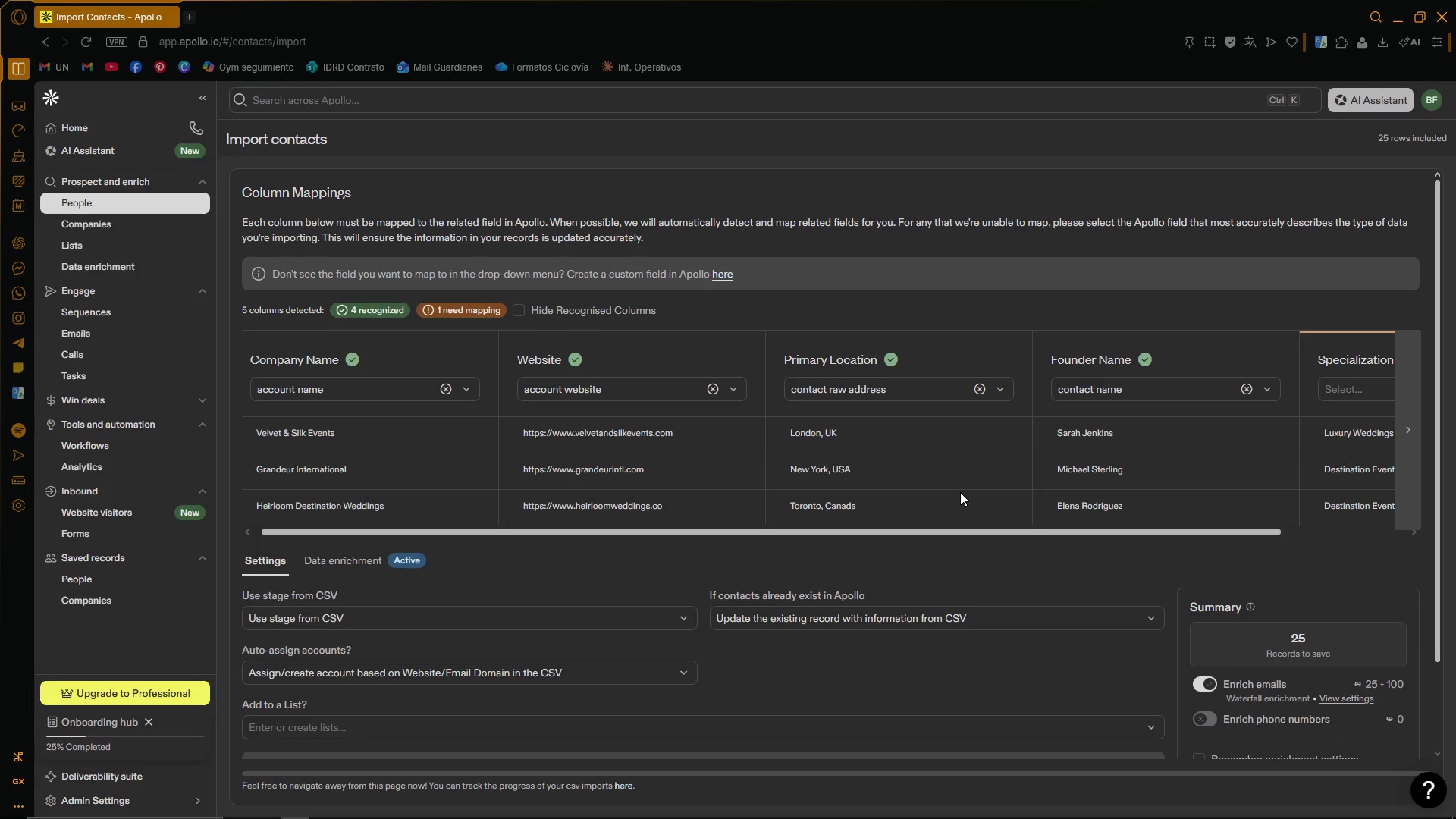 
wait(9.2)
 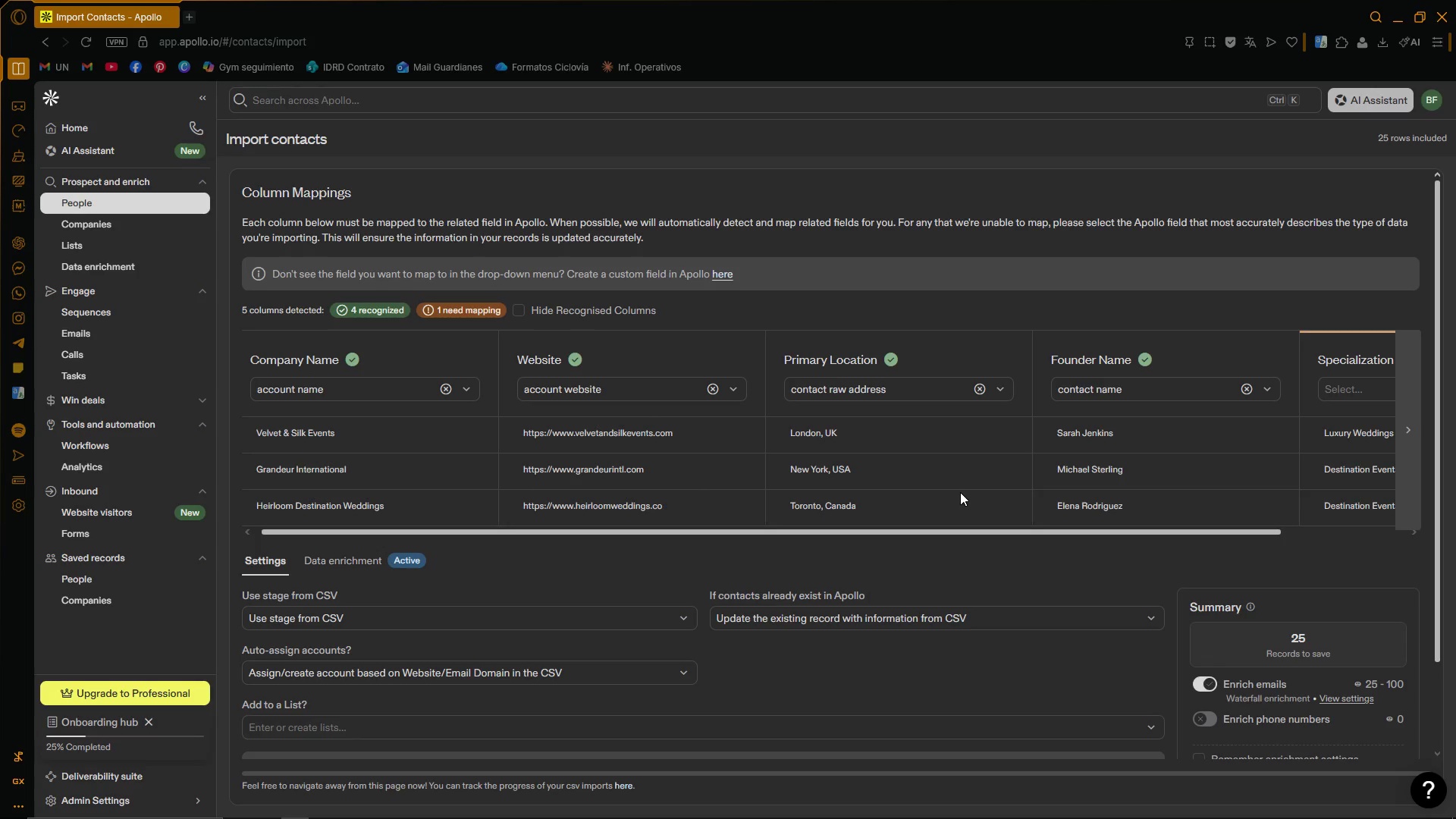 
scroll: coordinate [1347, 639], scroll_direction: down, amount: 7.0
 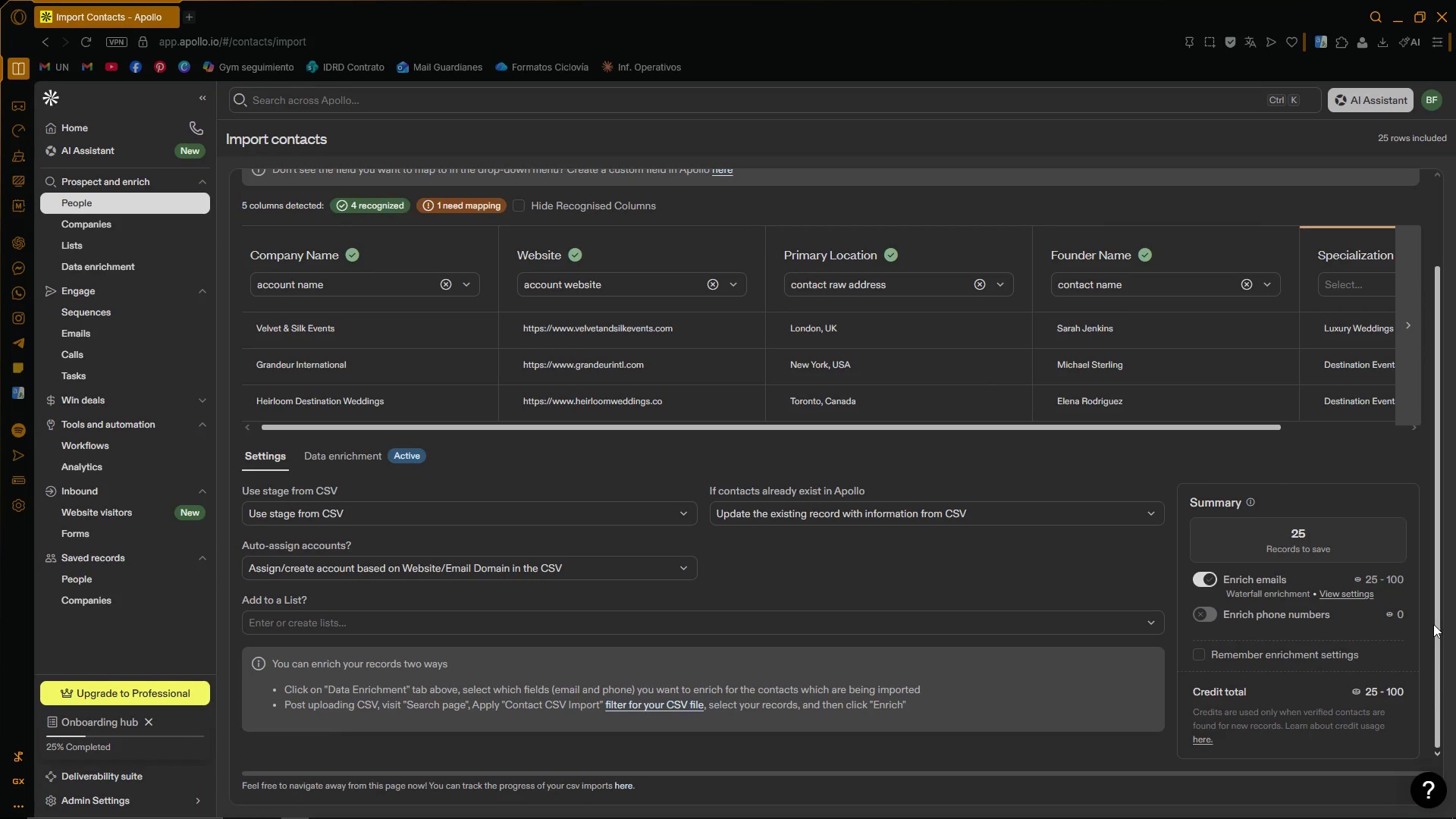 
left_click_drag(start_coordinate=[1435, 620], to_coordinate=[1404, 369])
 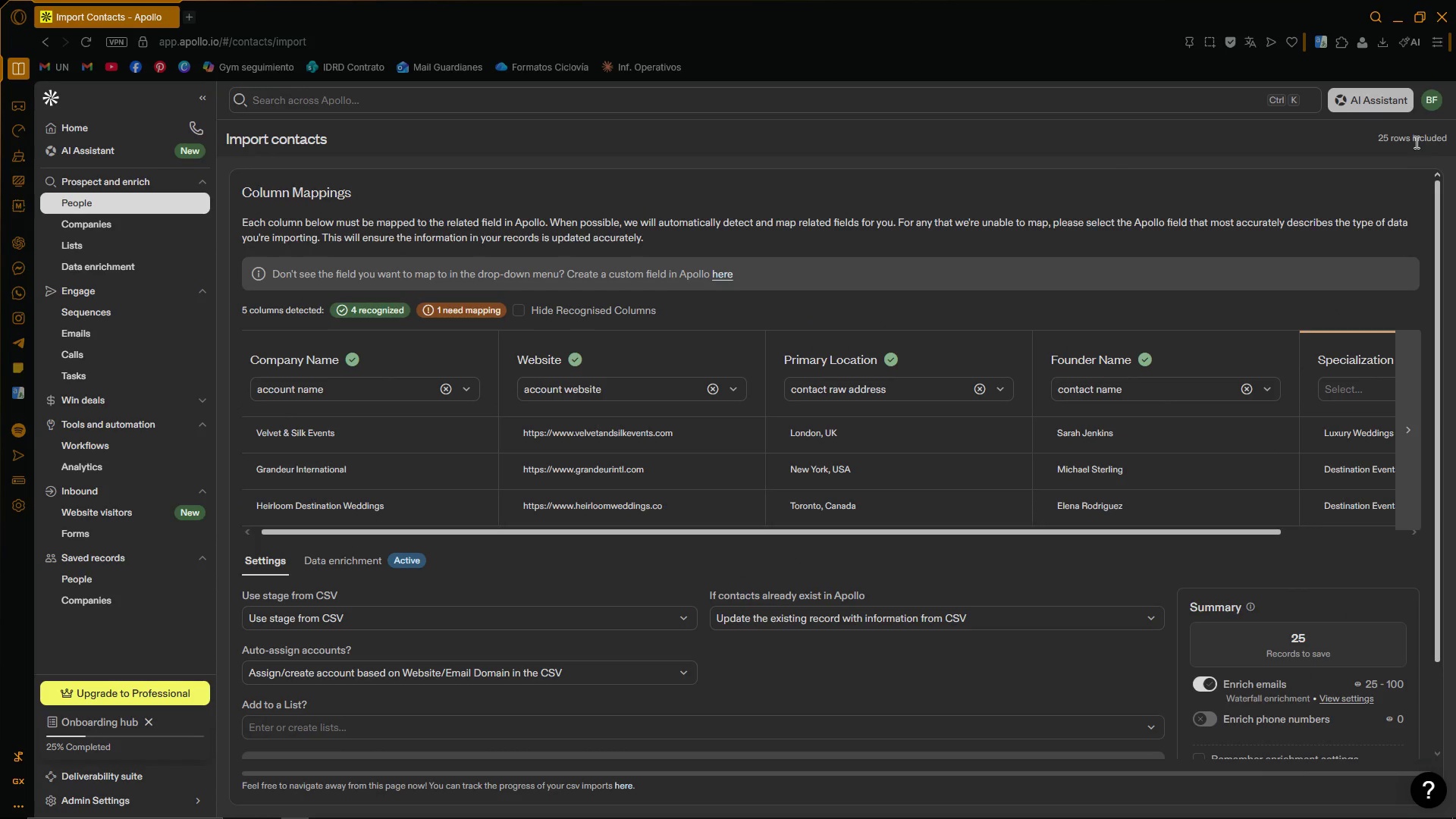 
left_click_drag(start_coordinate=[1412, 139], to_coordinate=[1455, 142])
 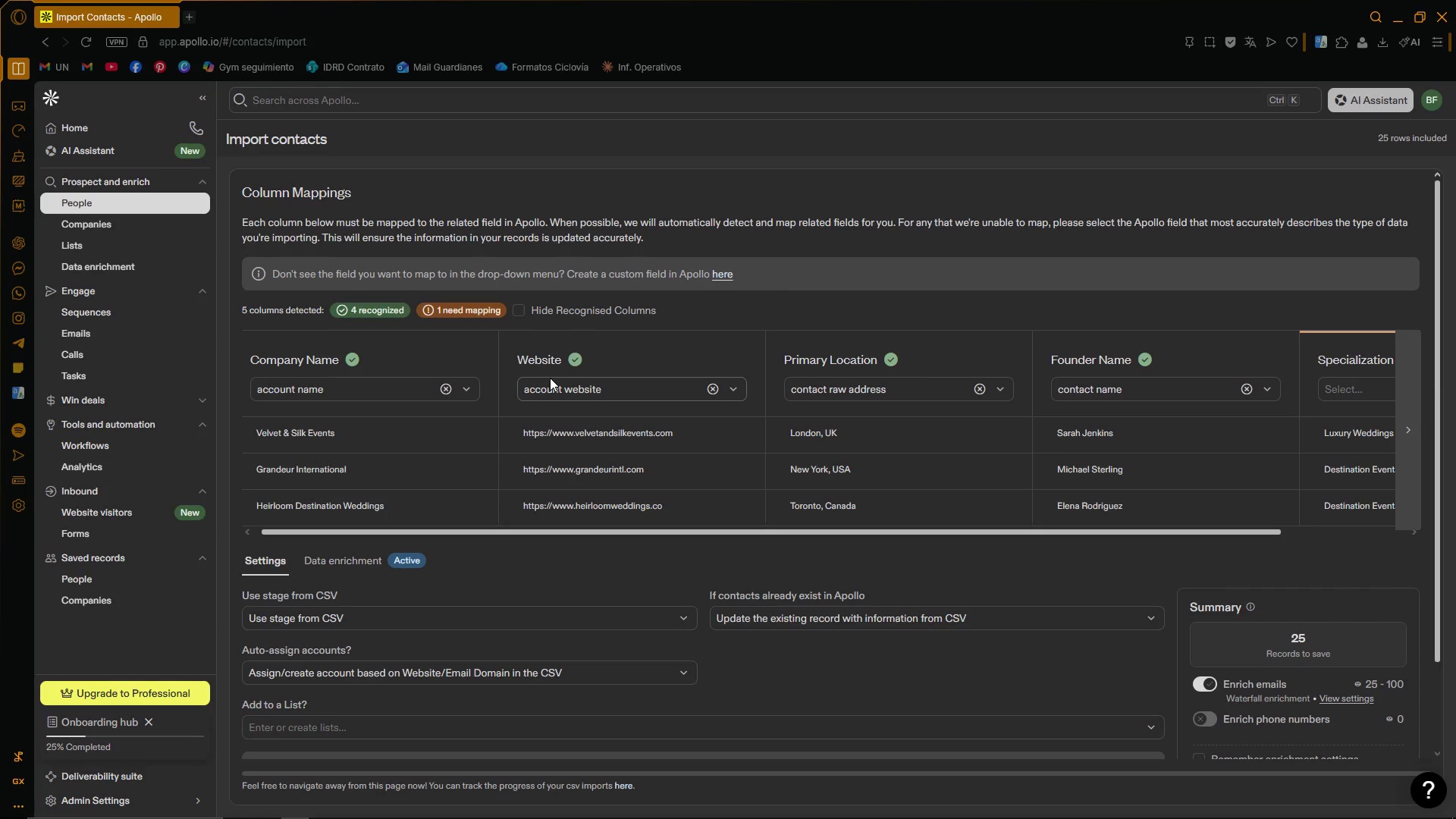 
wait(21.66)
 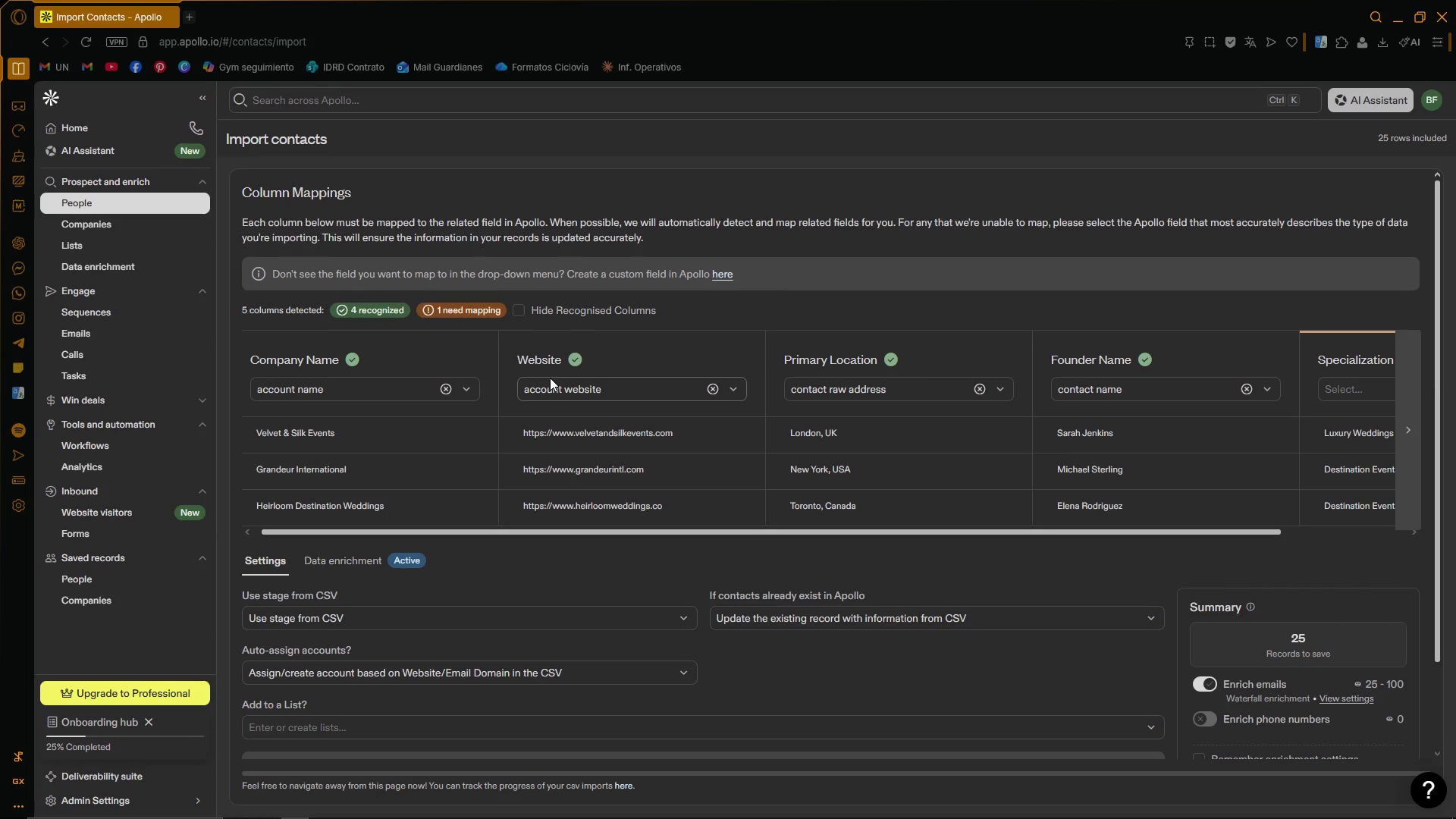 
left_click([101, 202])
 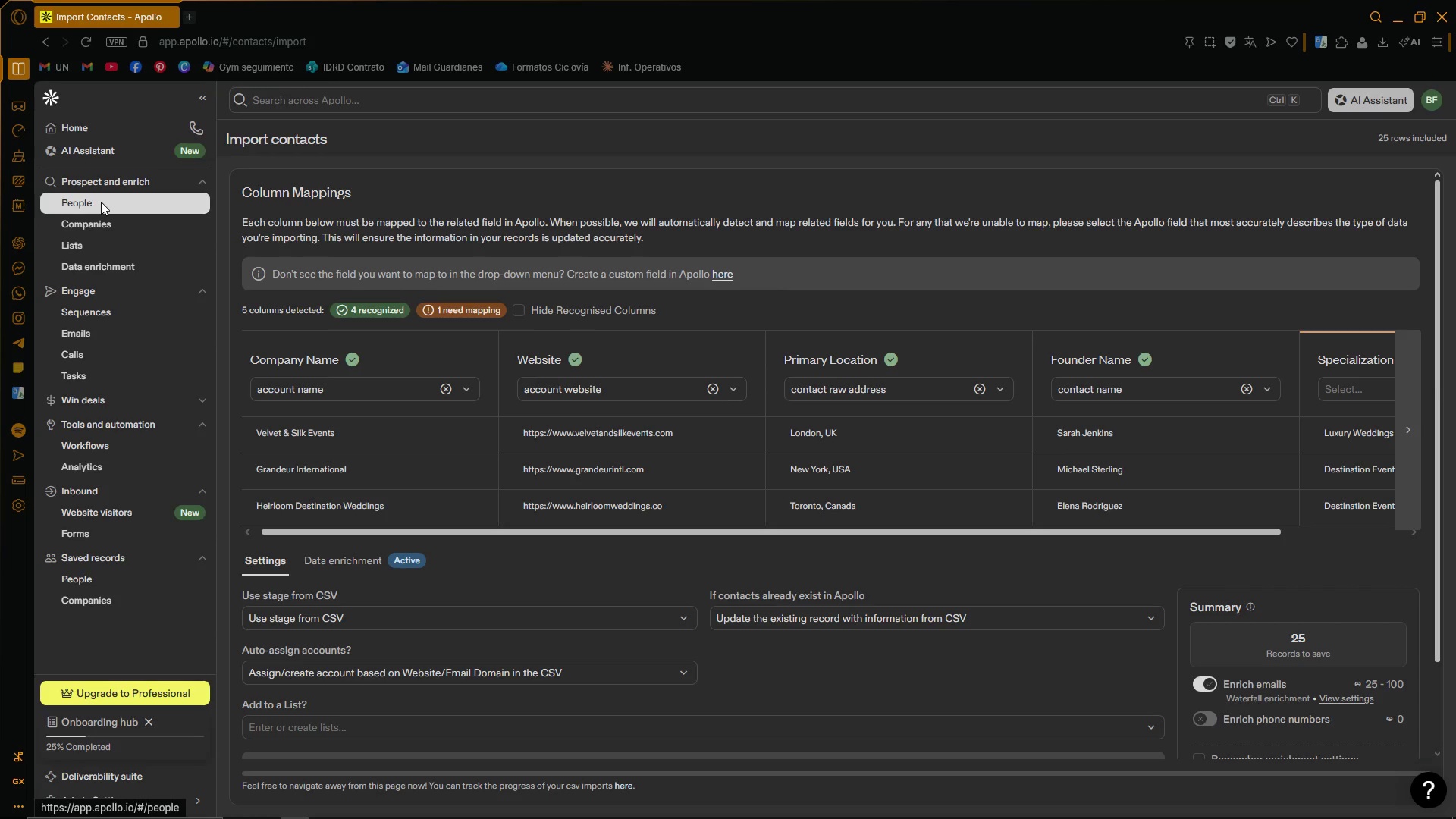 
left_click([101, 202])
 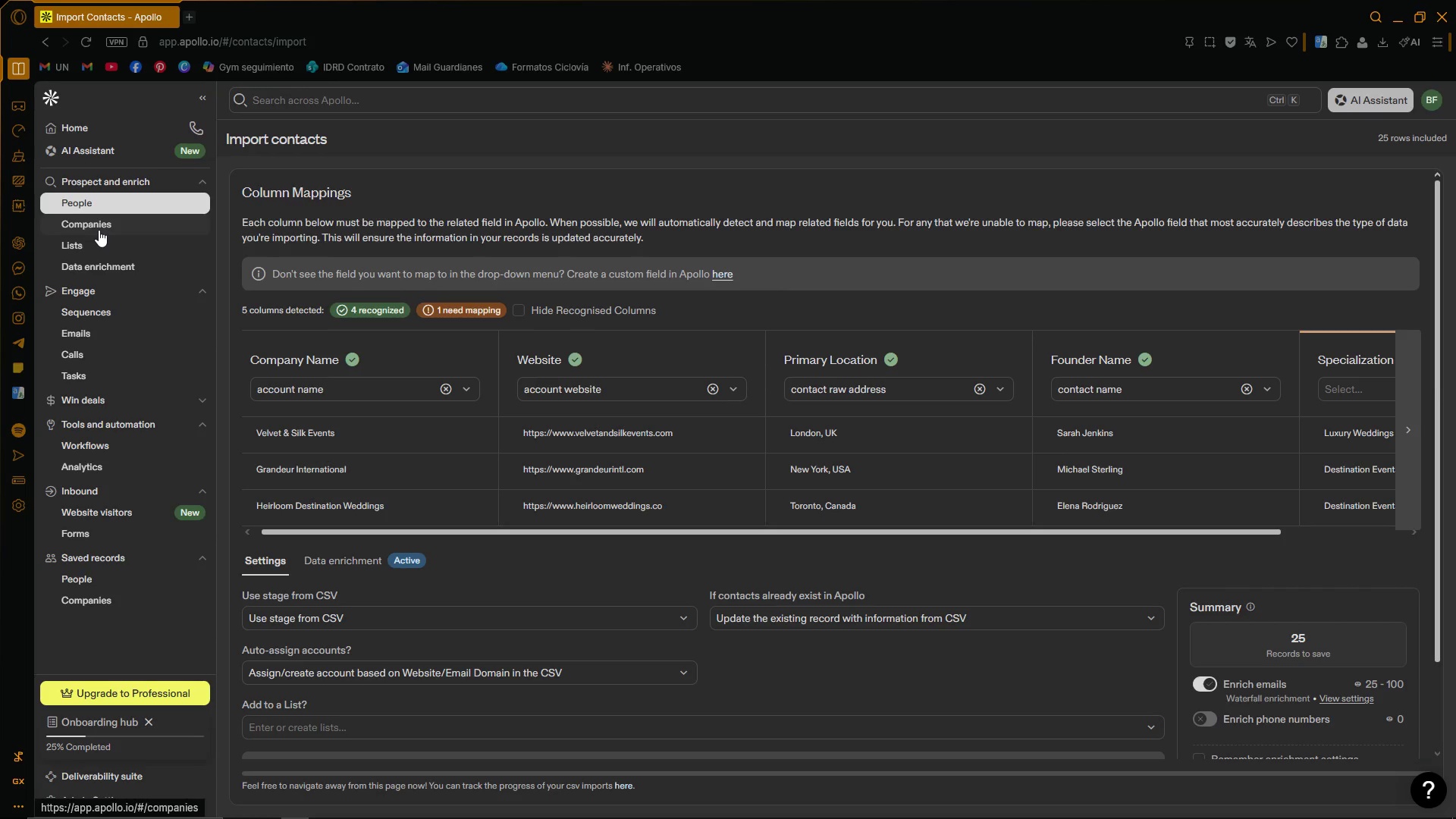 
left_click([99, 229])
 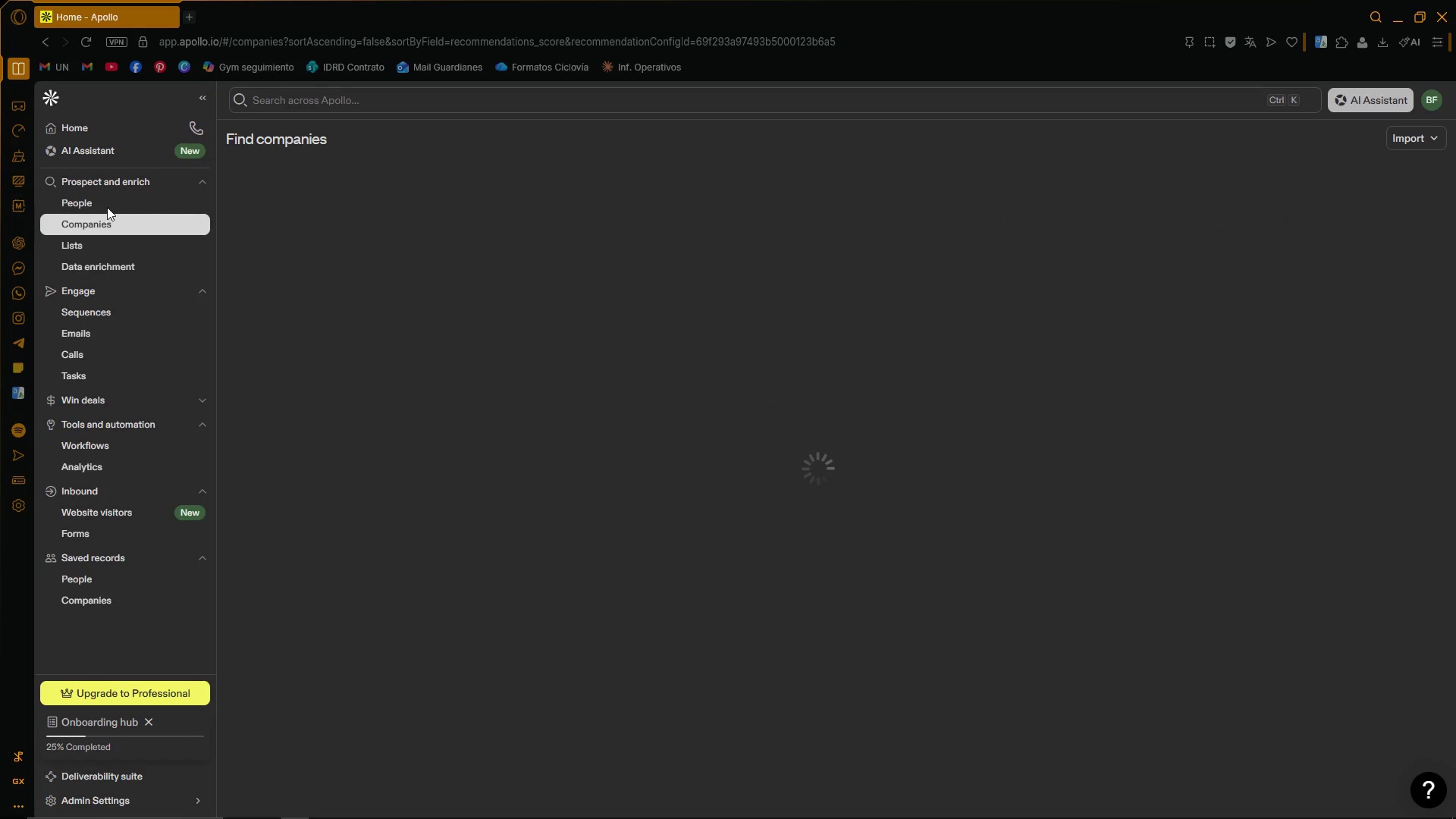 
left_click([108, 205])
 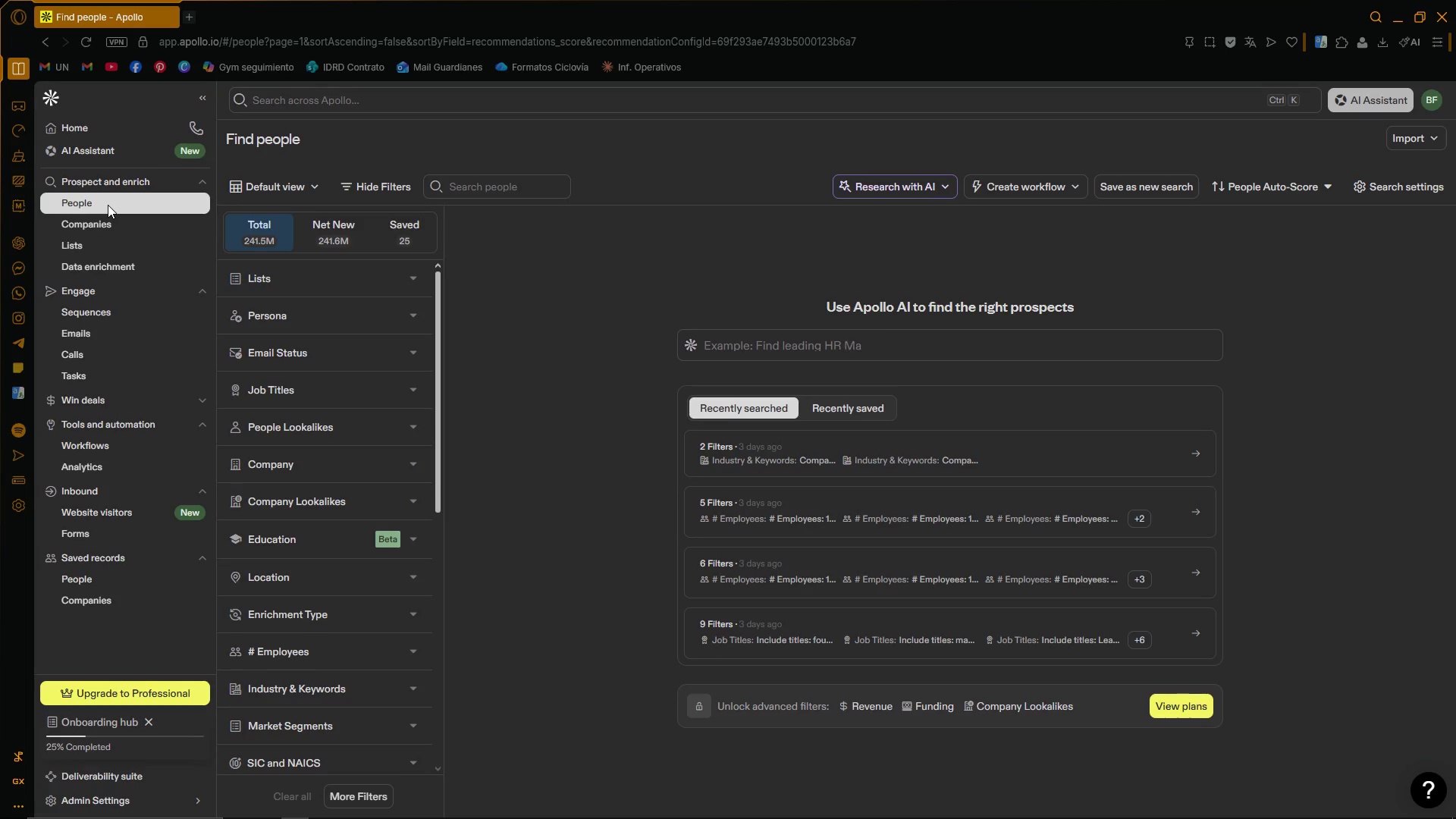 
mouse_move([405, 238])
 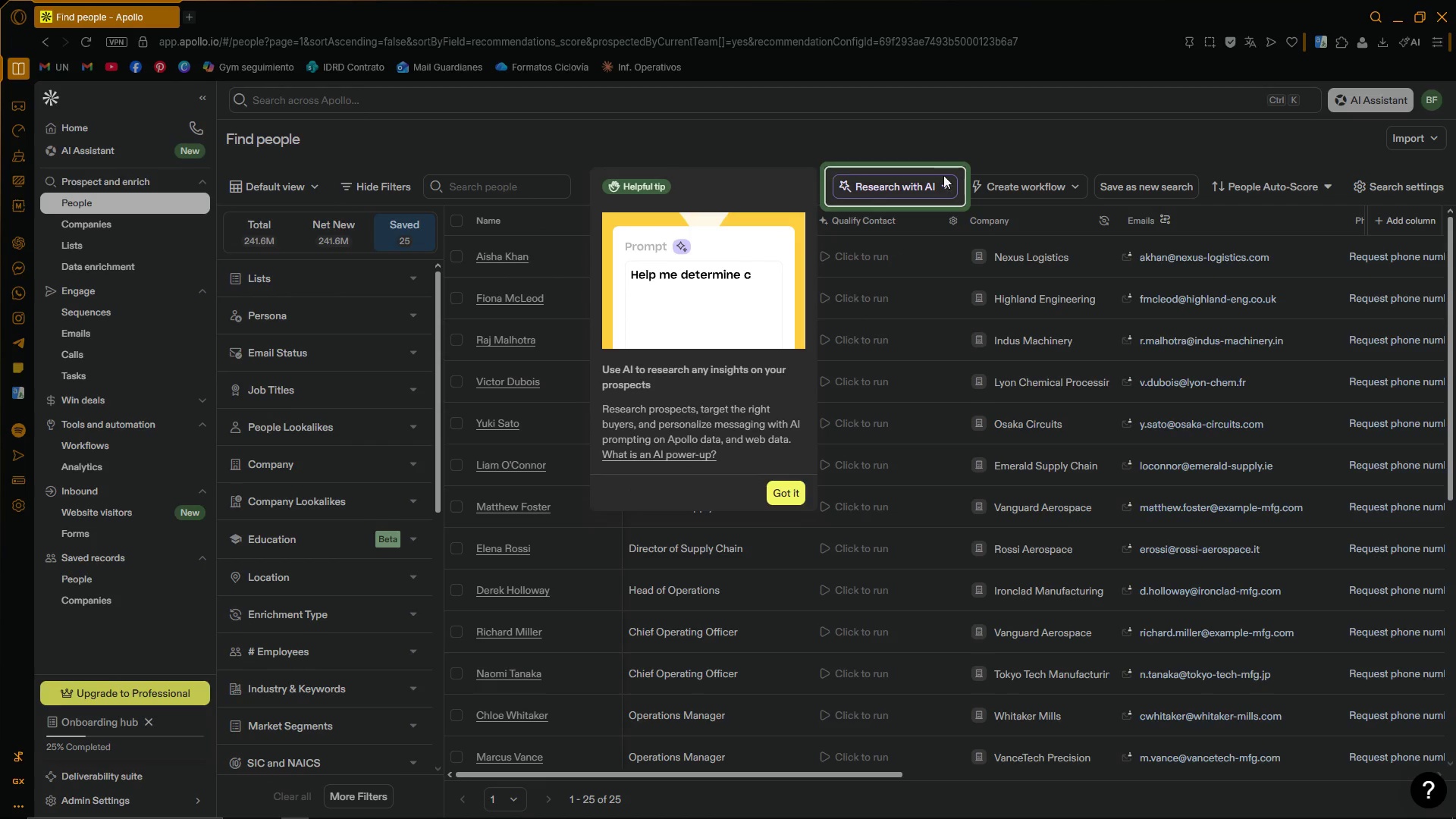 
left_click([1037, 138])
 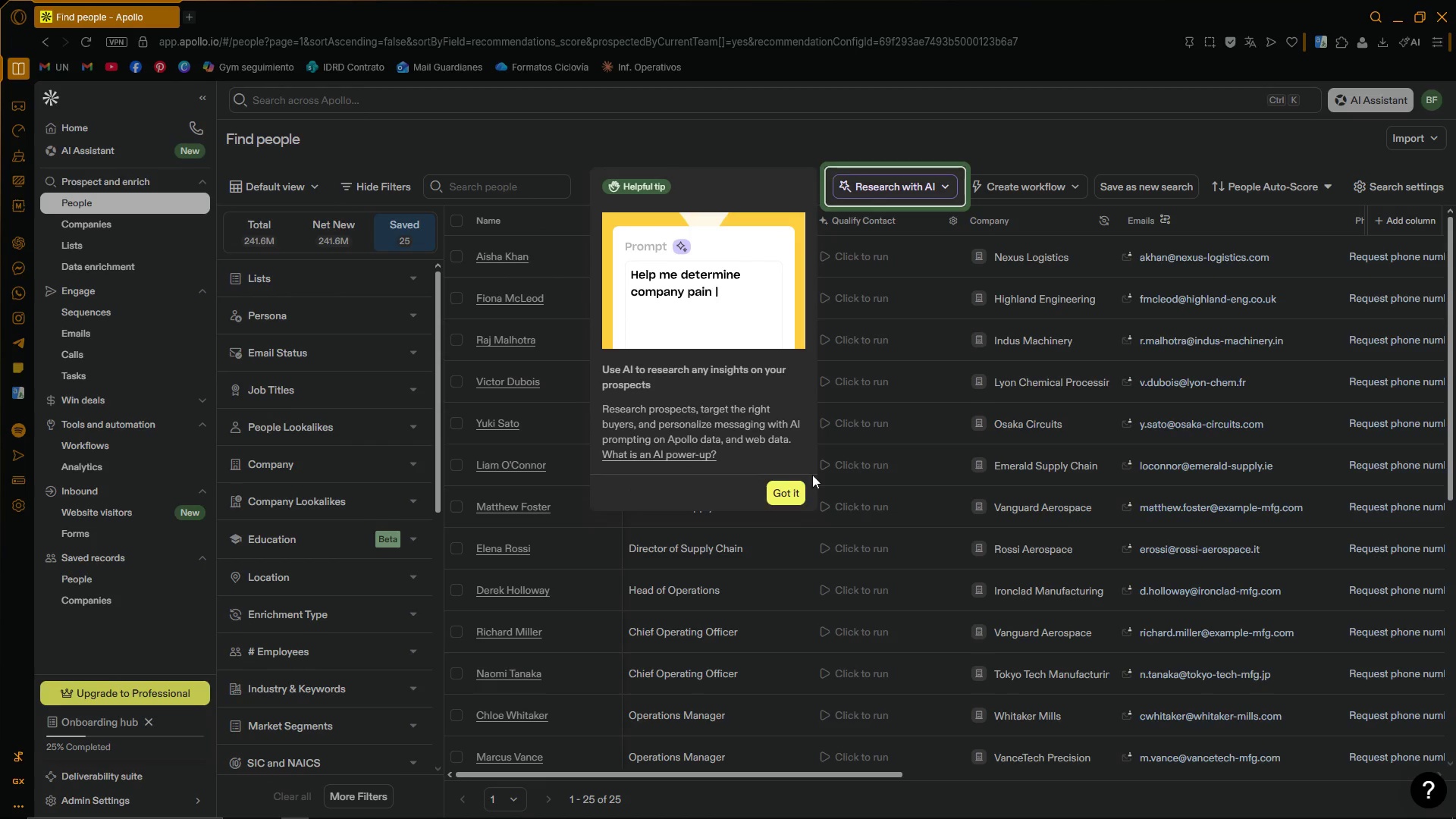 
left_click([784, 492])
 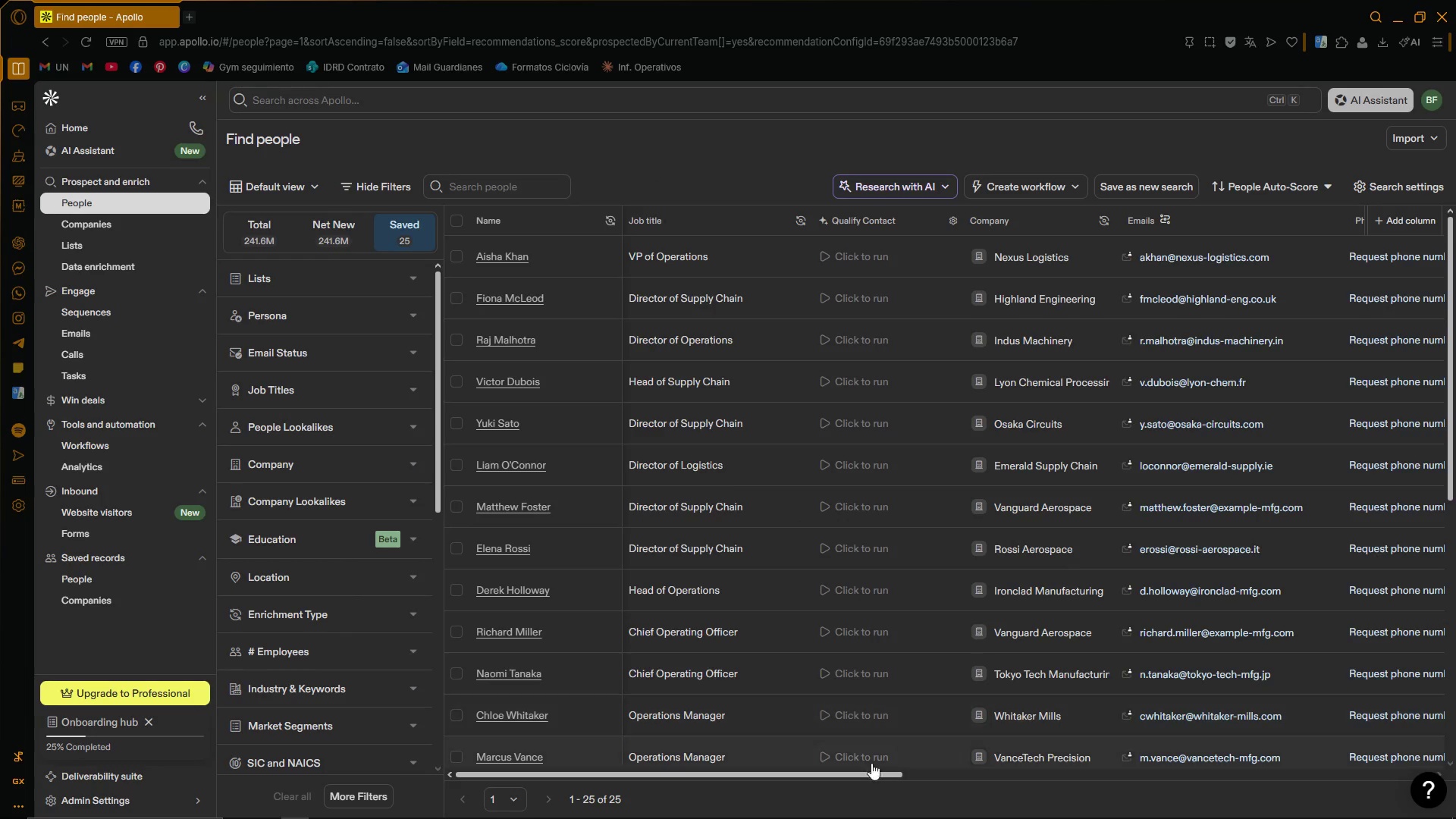 
left_click_drag(start_coordinate=[868, 775], to_coordinate=[662, 714])
 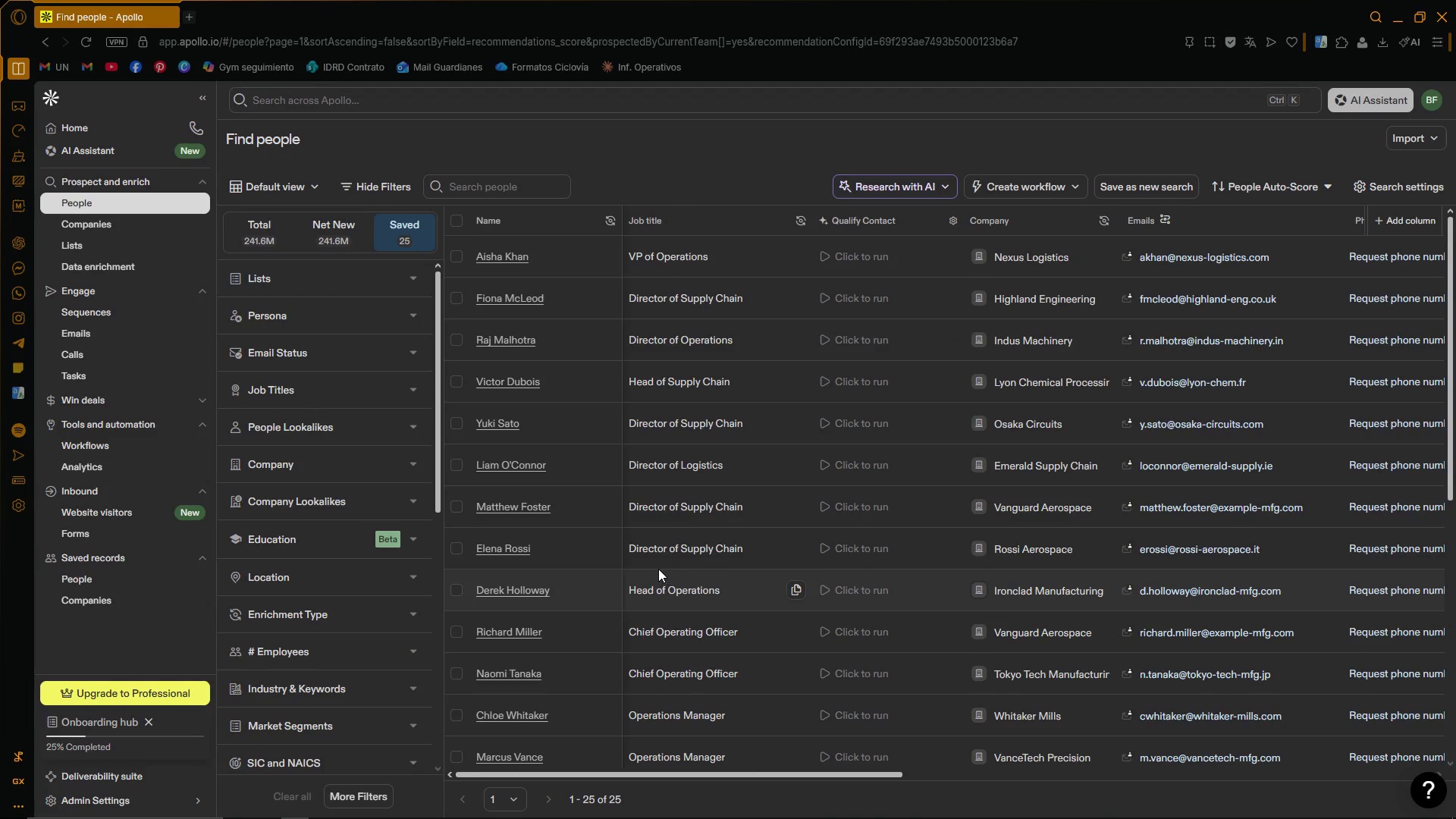 
scroll: coordinate [534, 391], scroll_direction: down, amount: 12.0
 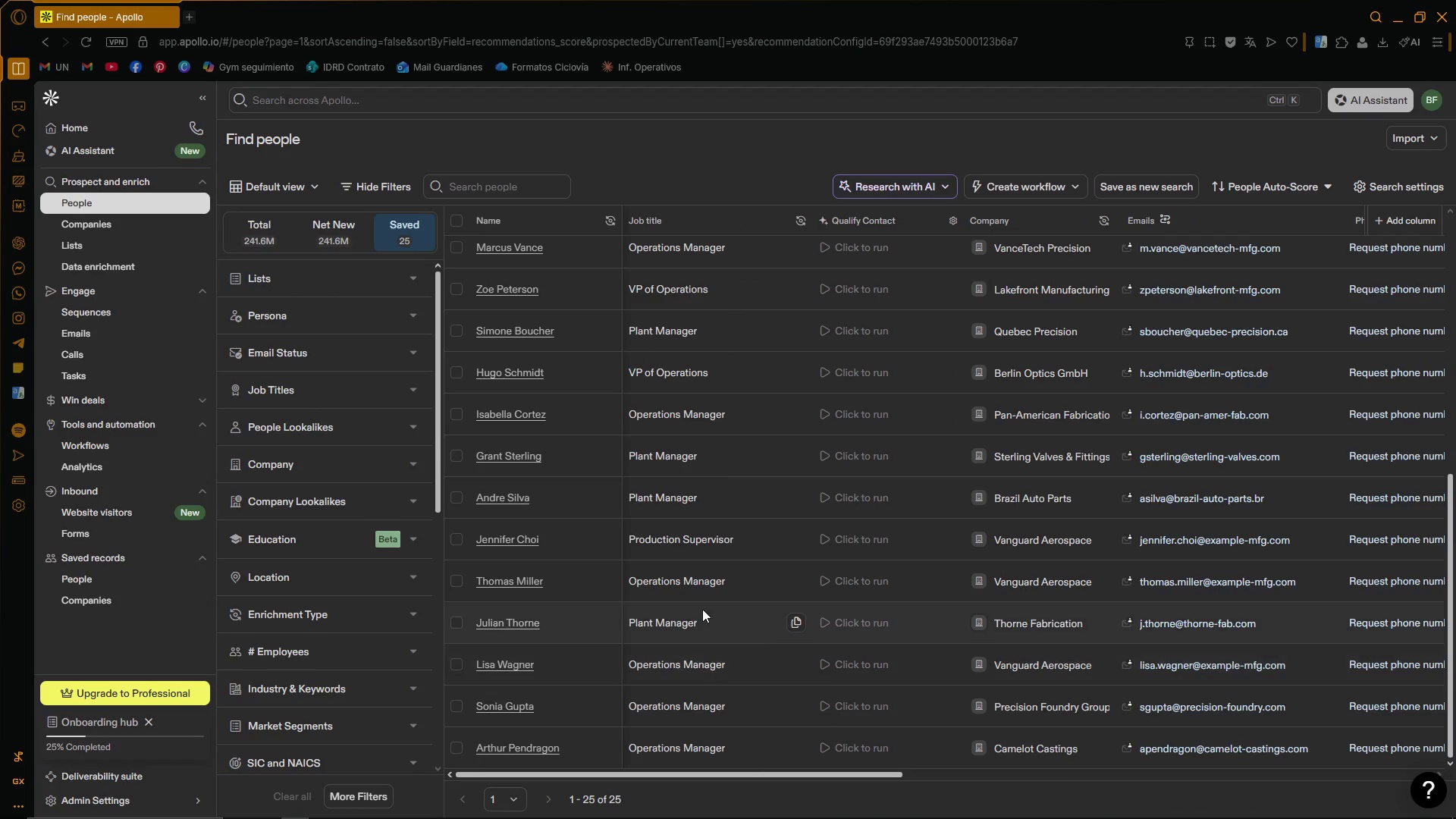 
scroll: coordinate [695, 570], scroll_direction: up, amount: 10.0
 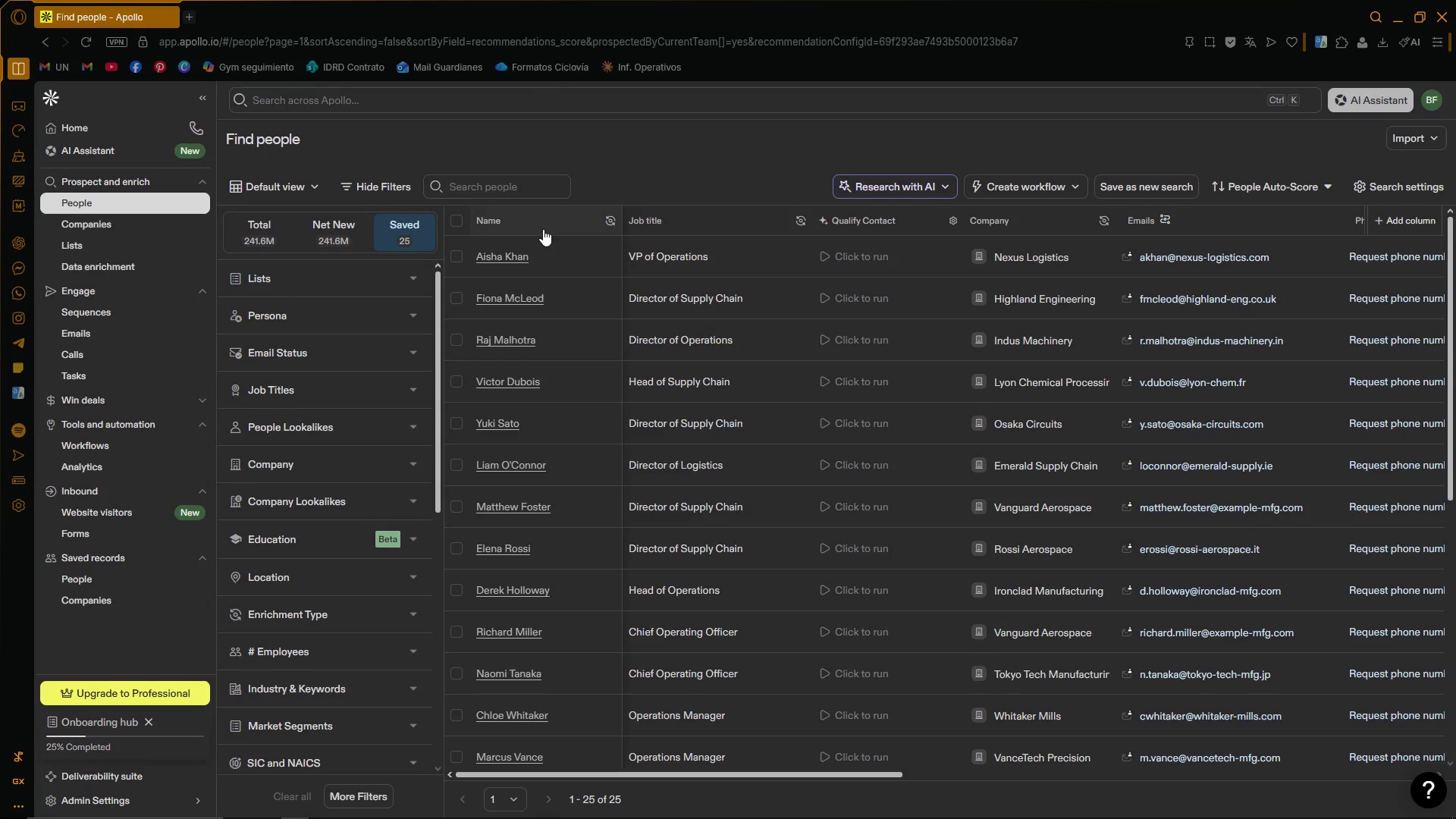 
left_click([699, 153])
 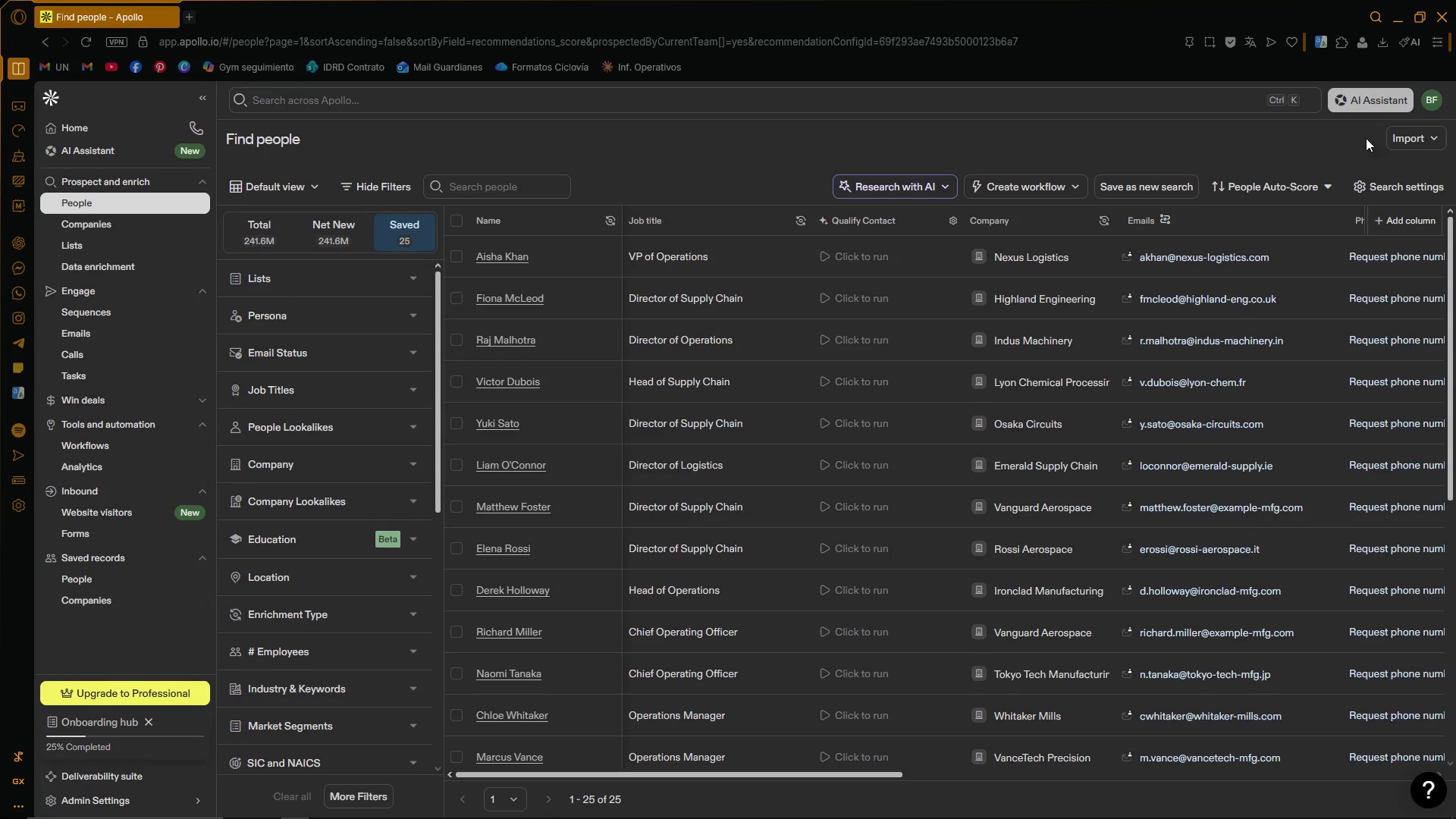 
left_click([1408, 129])
 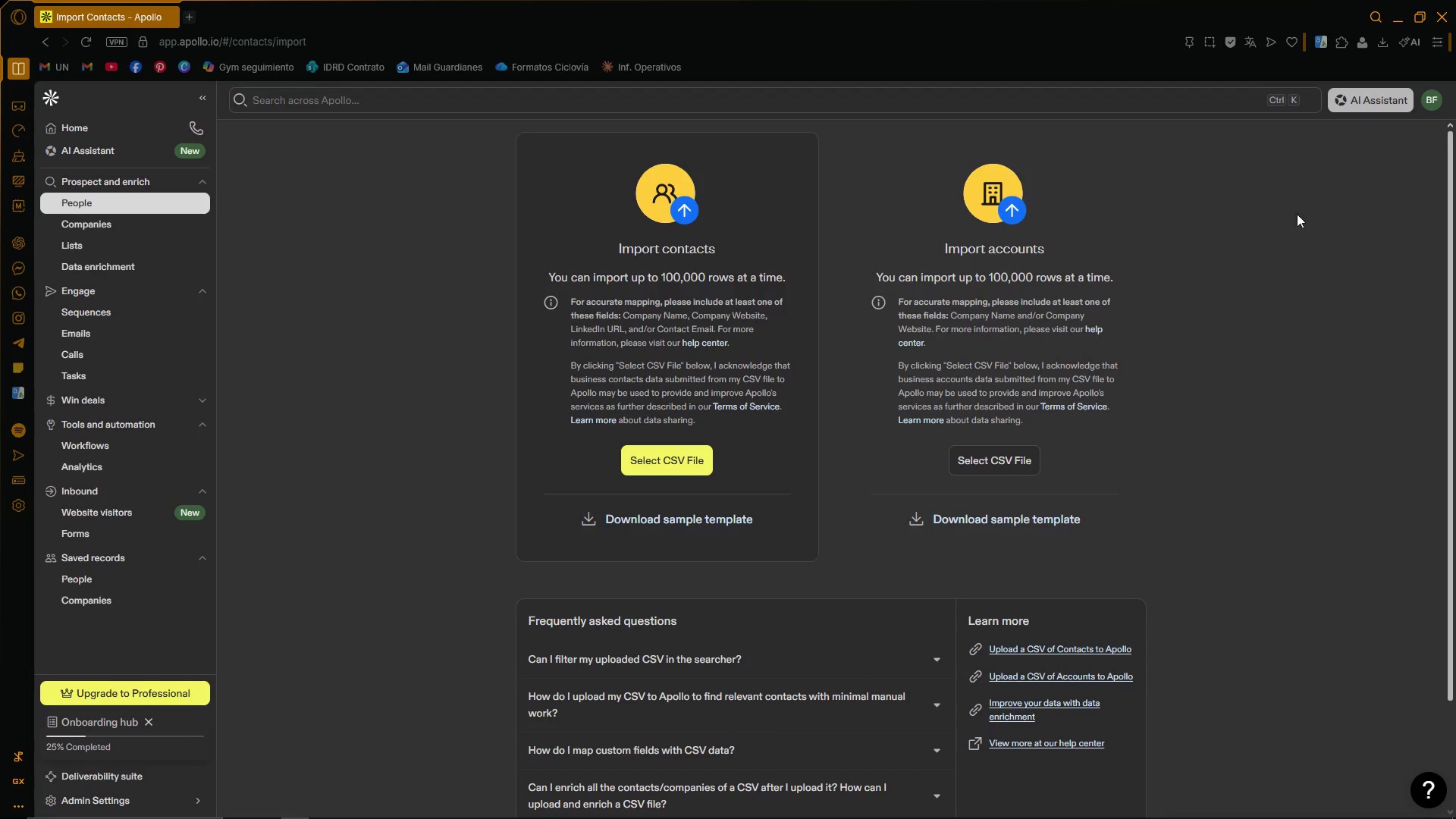 
left_click([670, 451])
 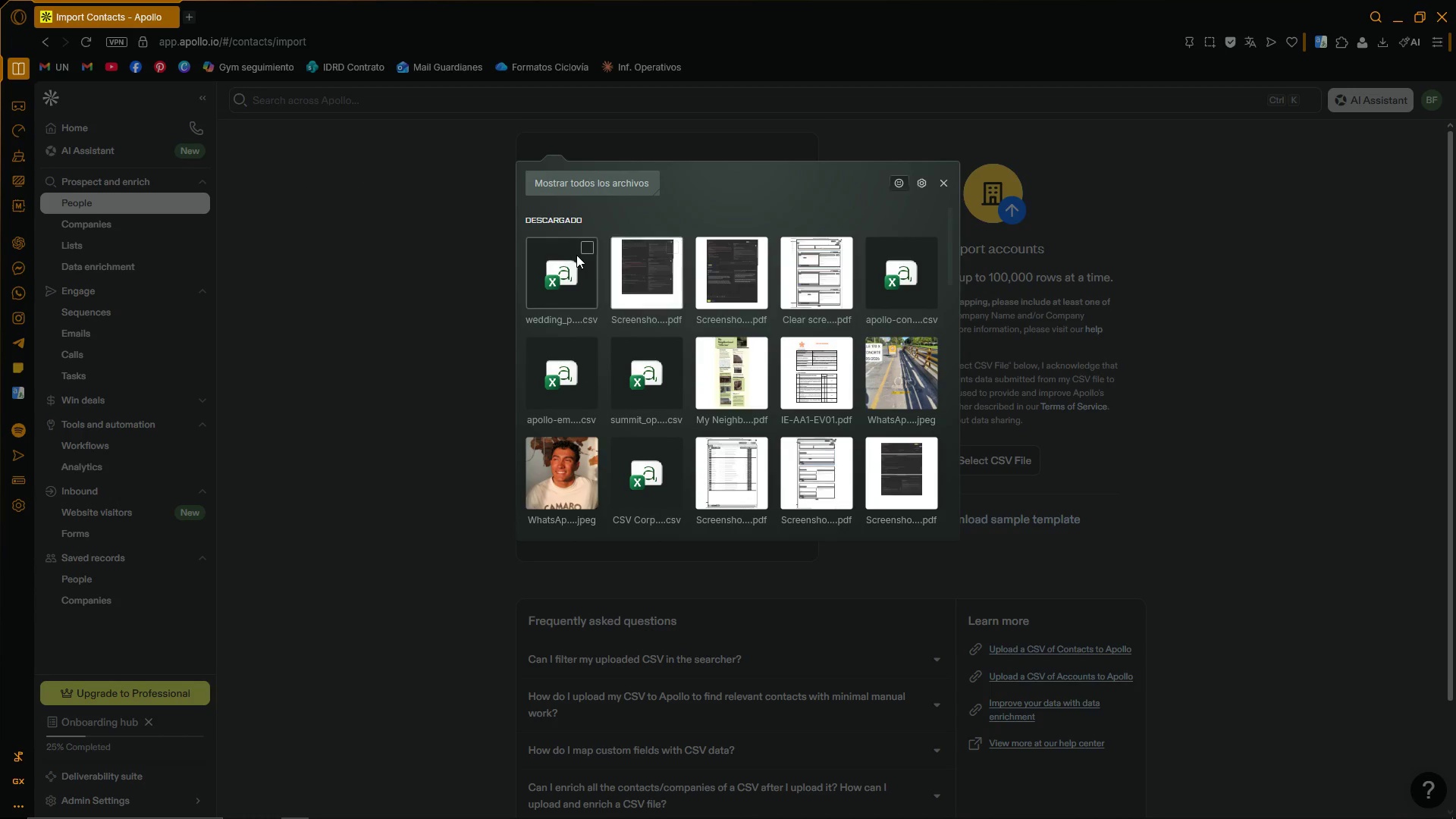 
left_click([583, 244])
 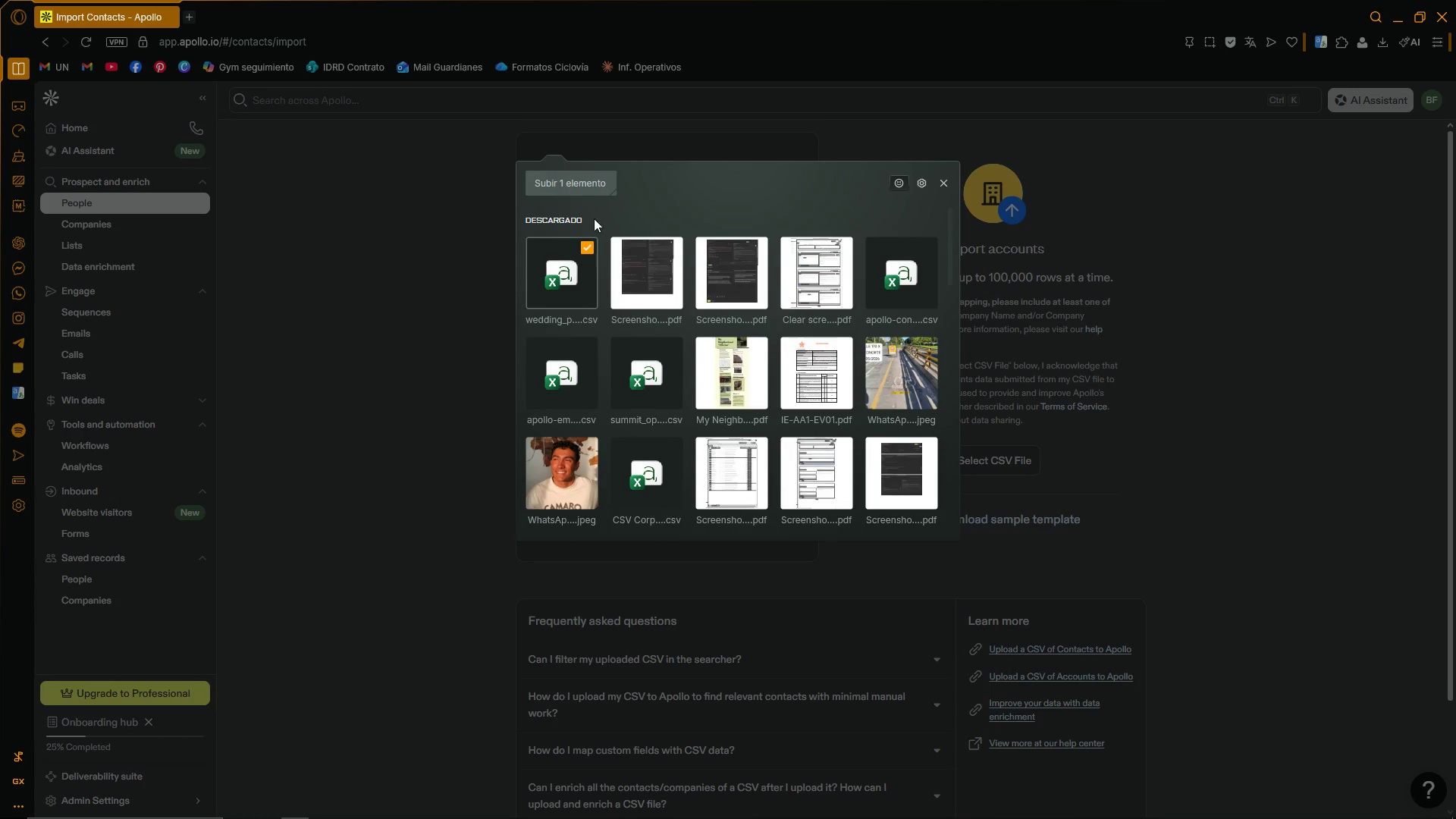 
left_click([588, 187])
 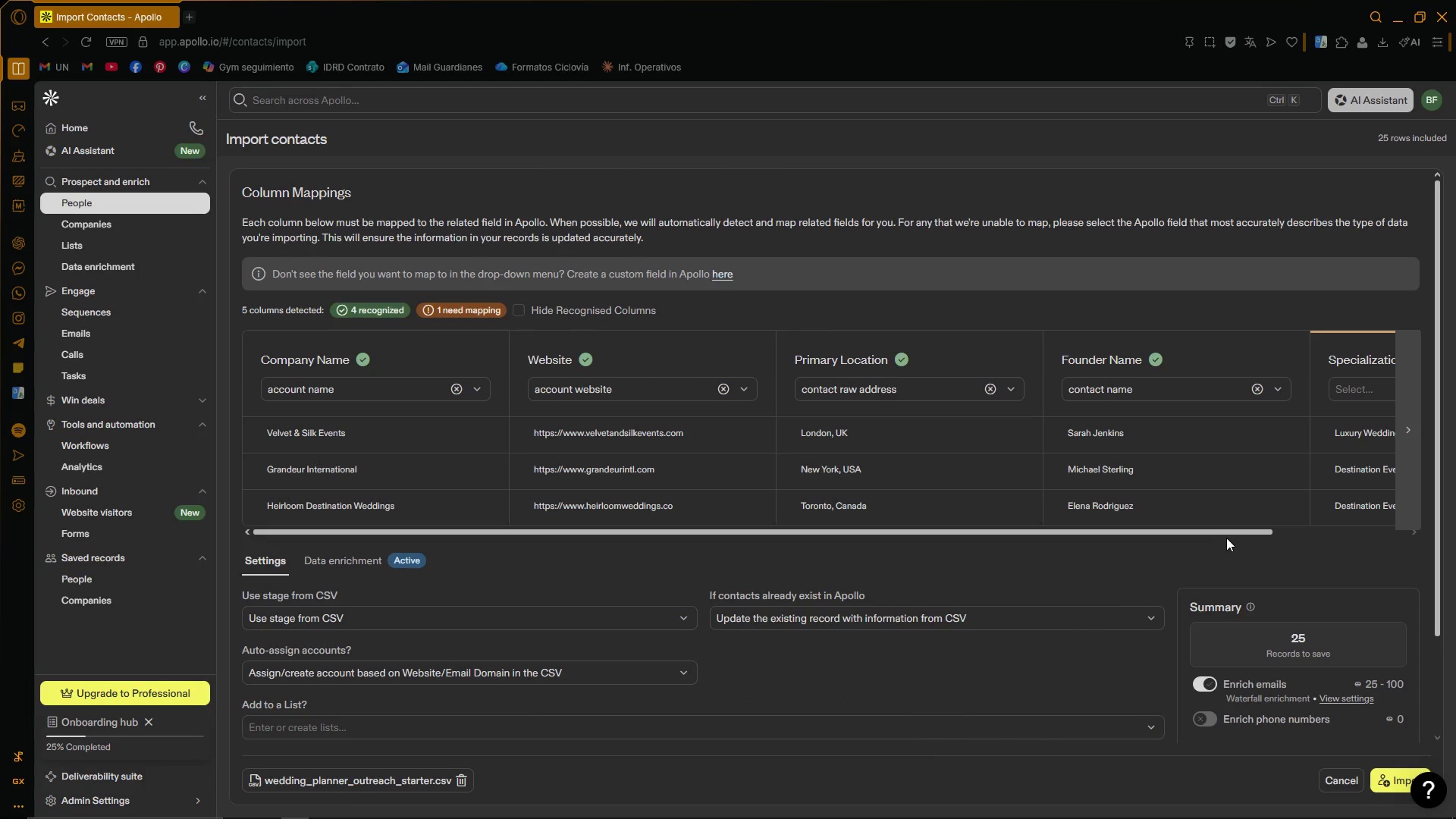 
left_click([1389, 785])
 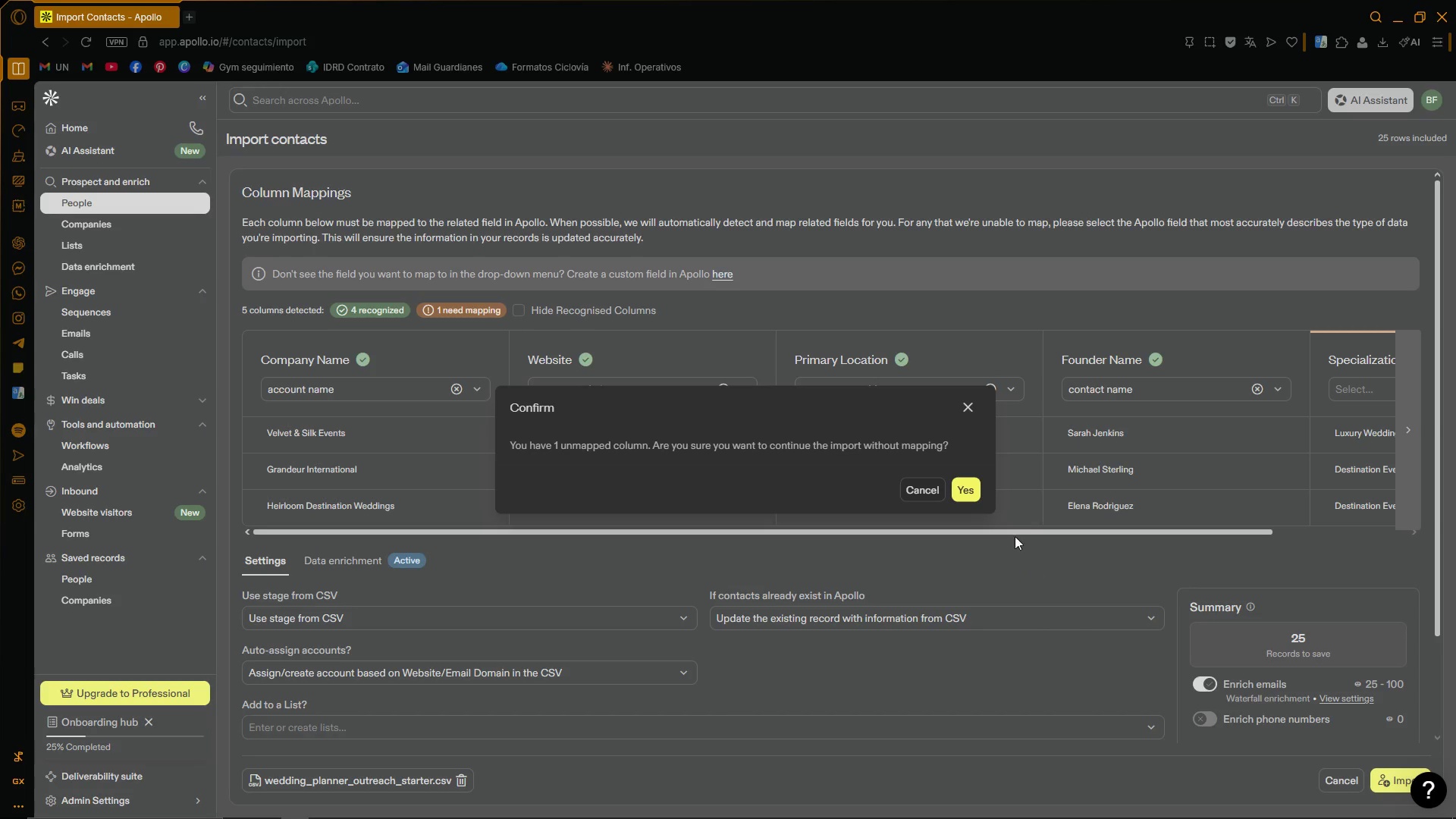 
left_click([976, 488])
 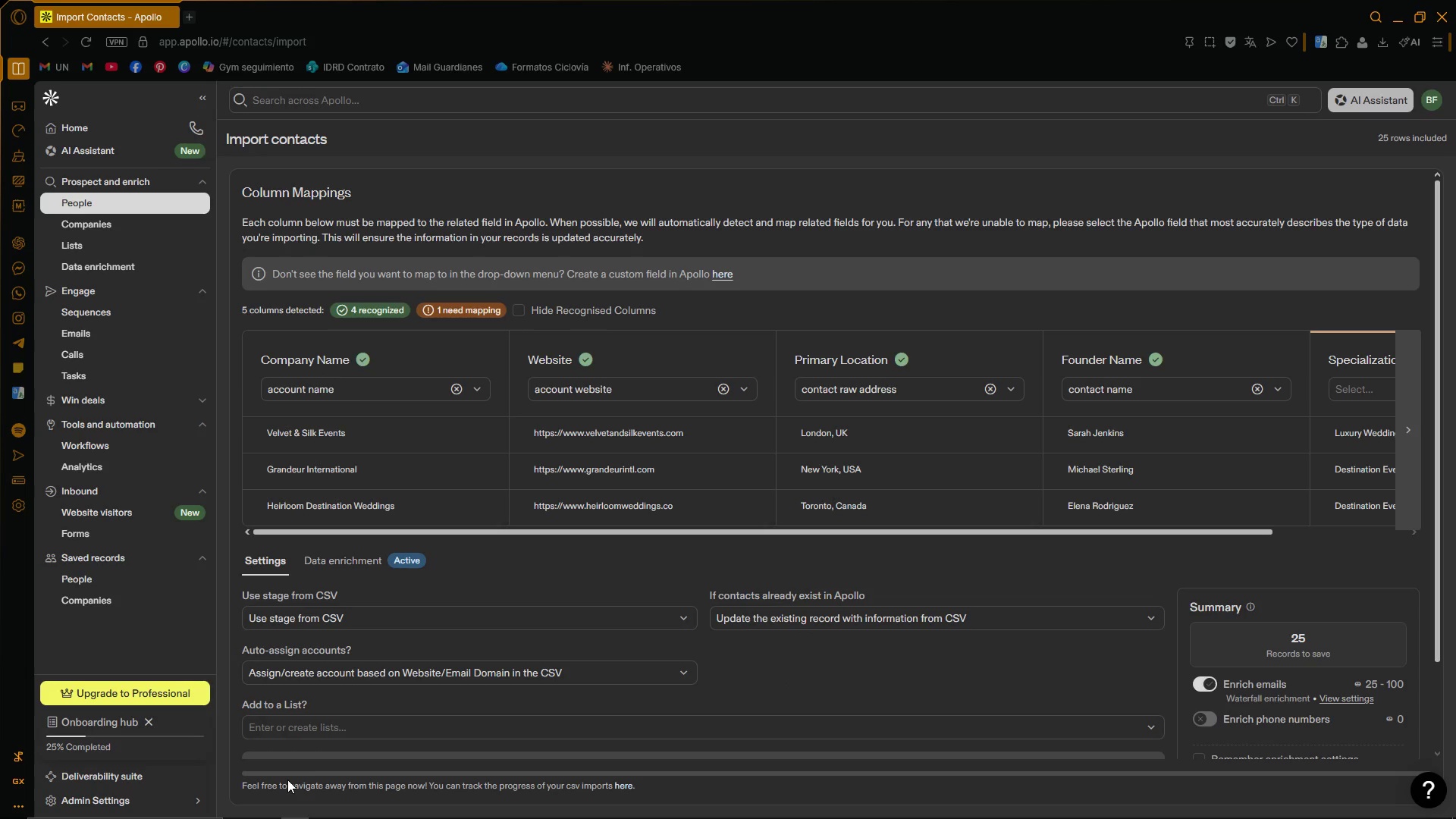 
wait(9.83)
 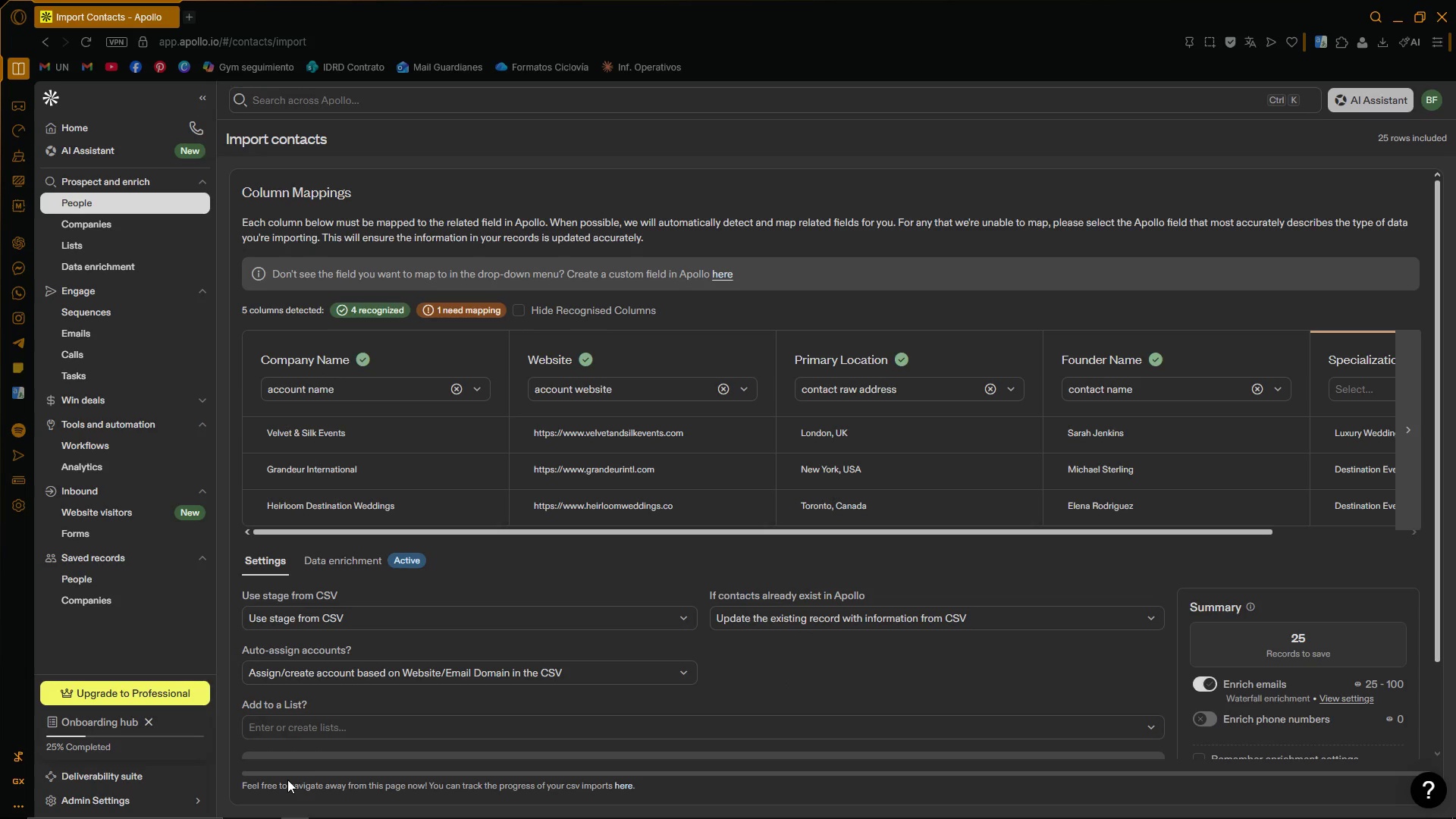 
left_click([622, 786])
 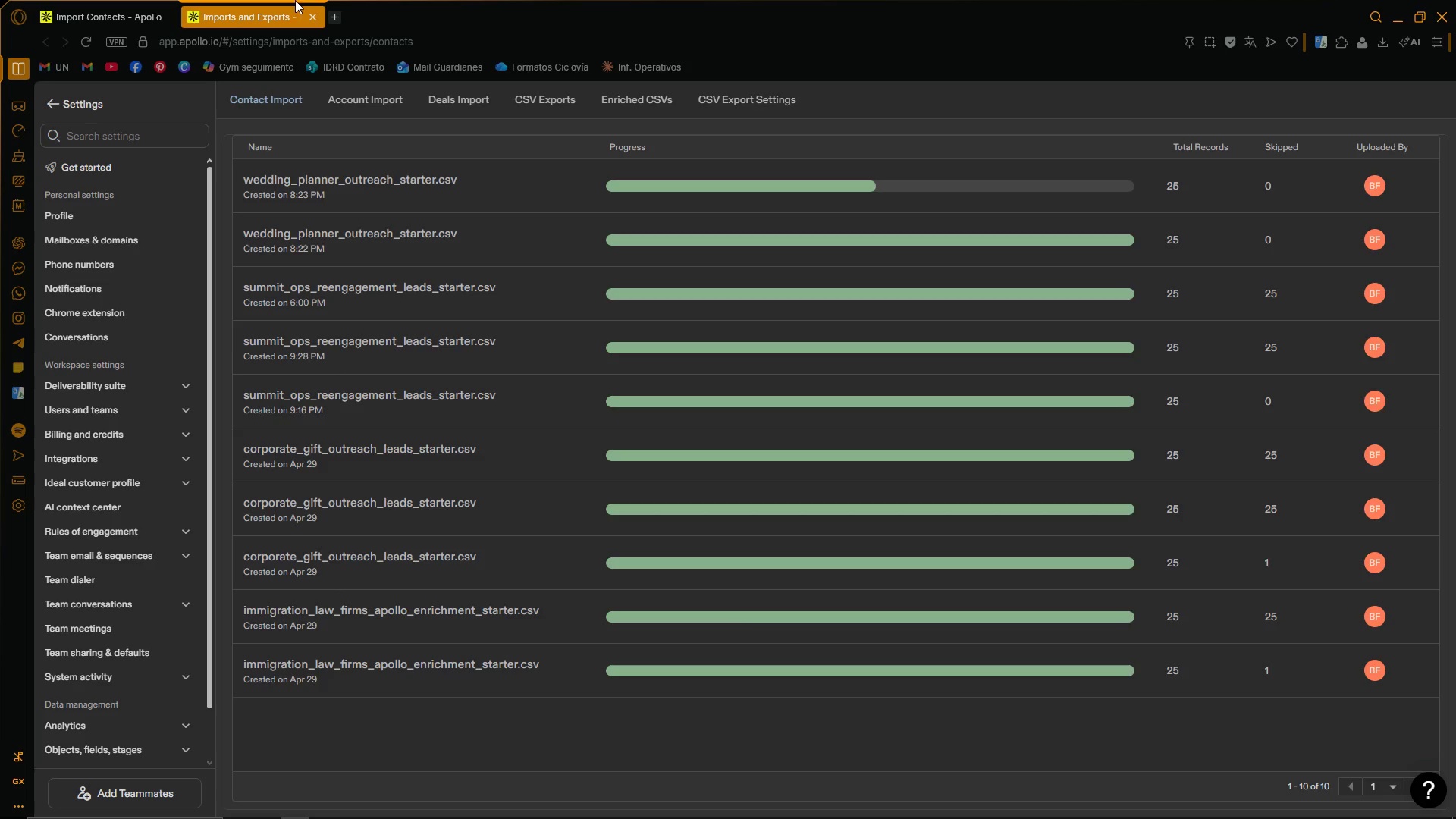 
wait(17.0)
 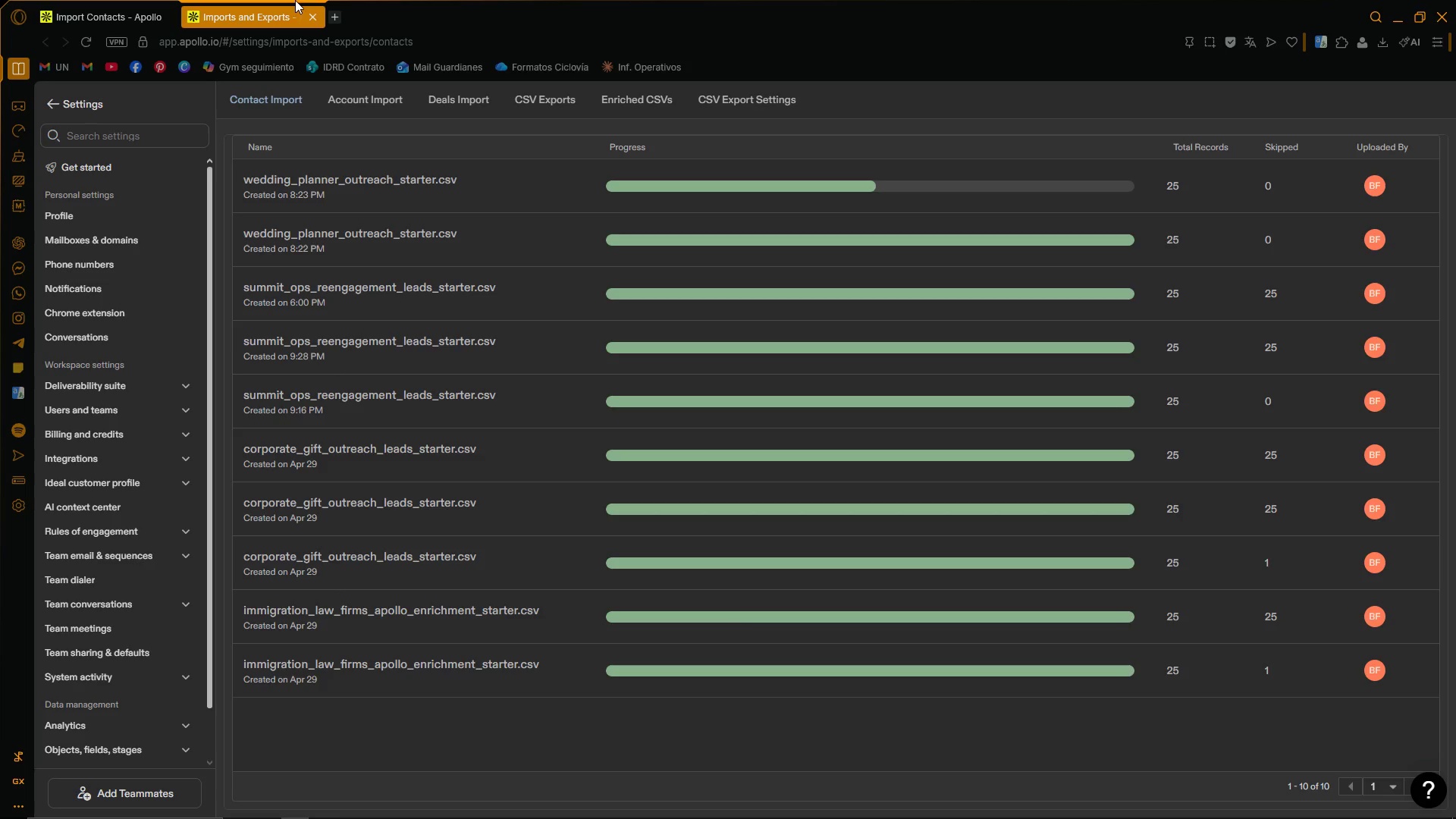 
left_click([308, 17])
 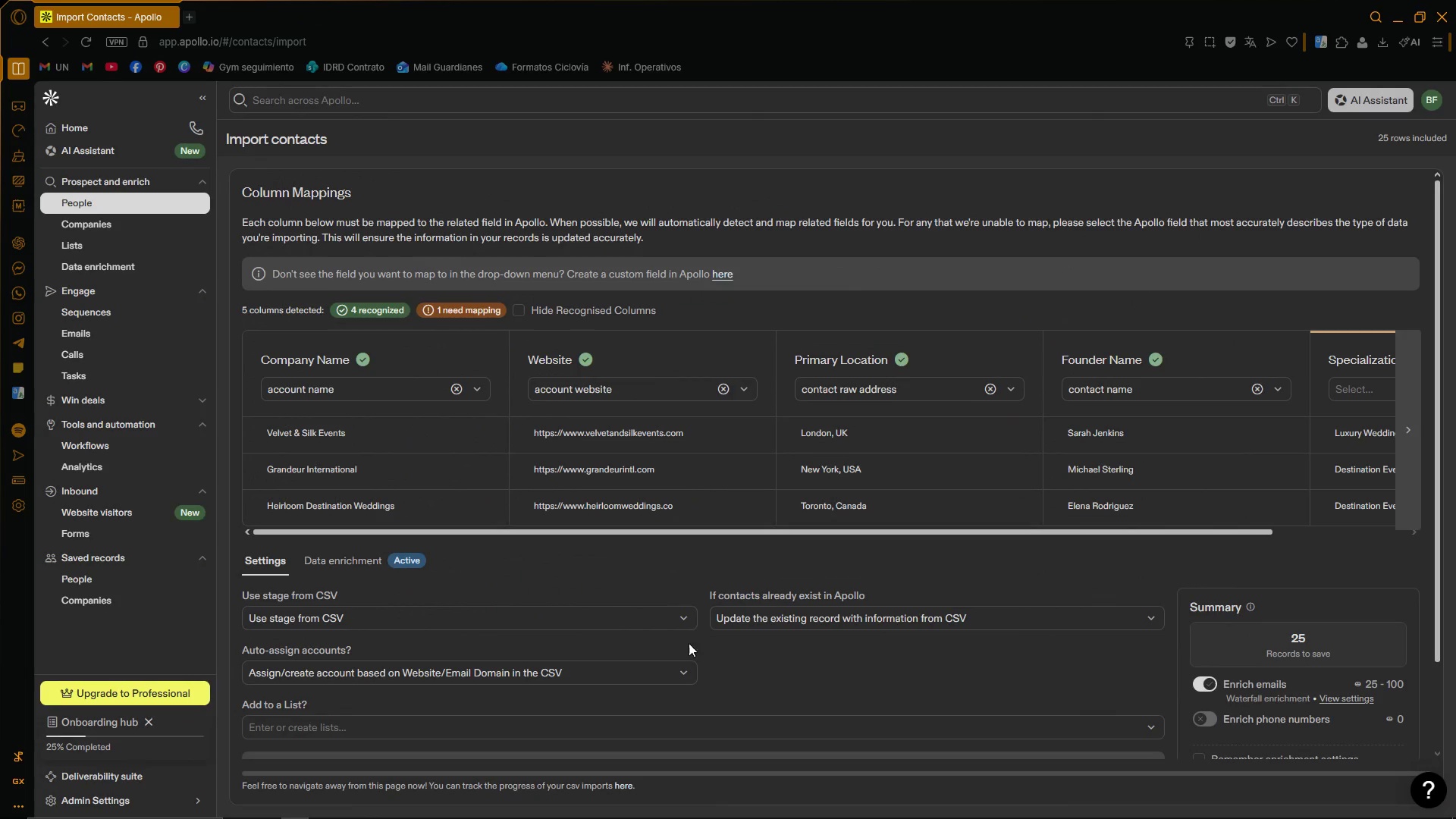 
scroll: coordinate [937, 658], scroll_direction: down, amount: 10.0
 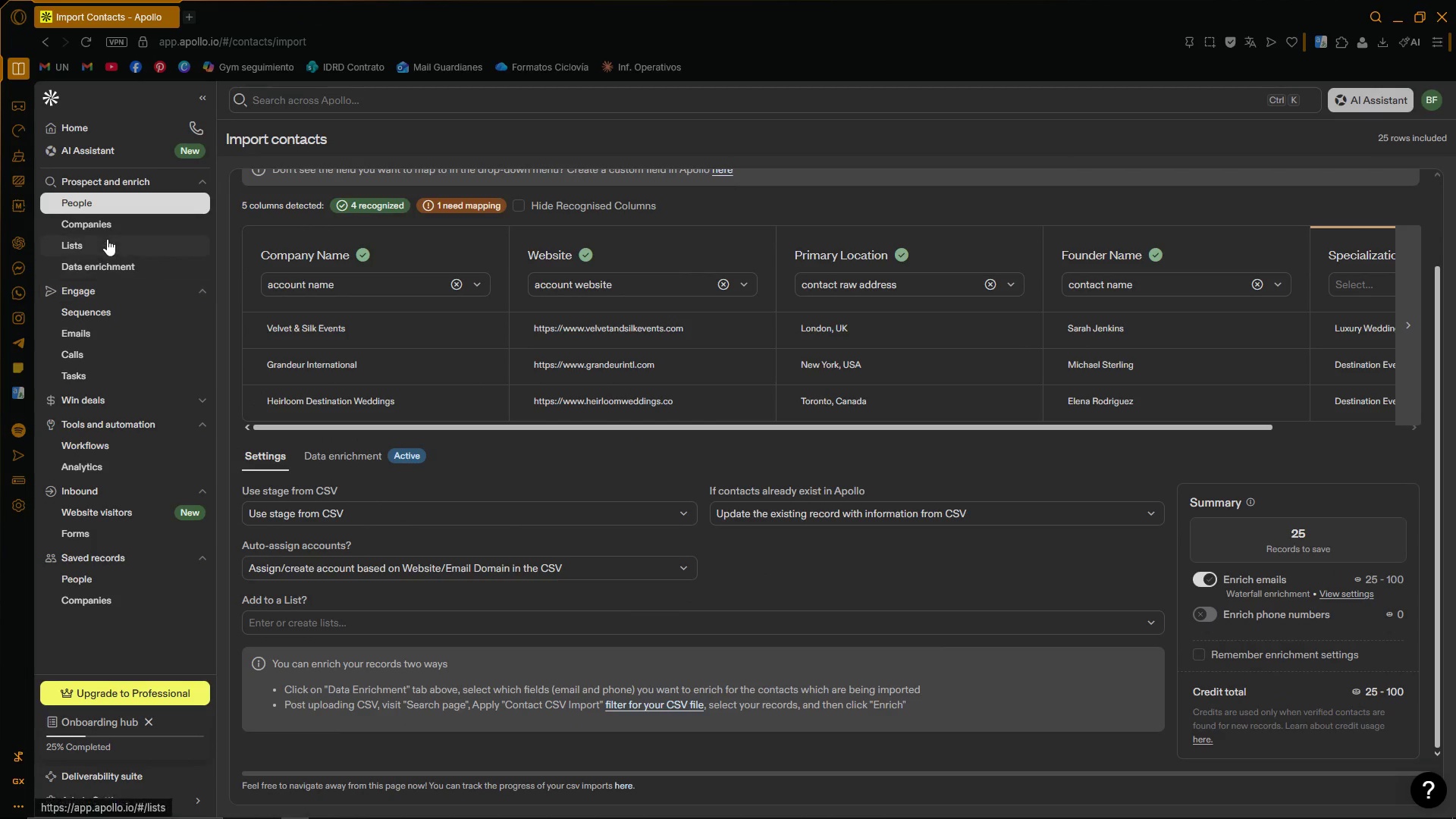 
left_click([108, 224])
 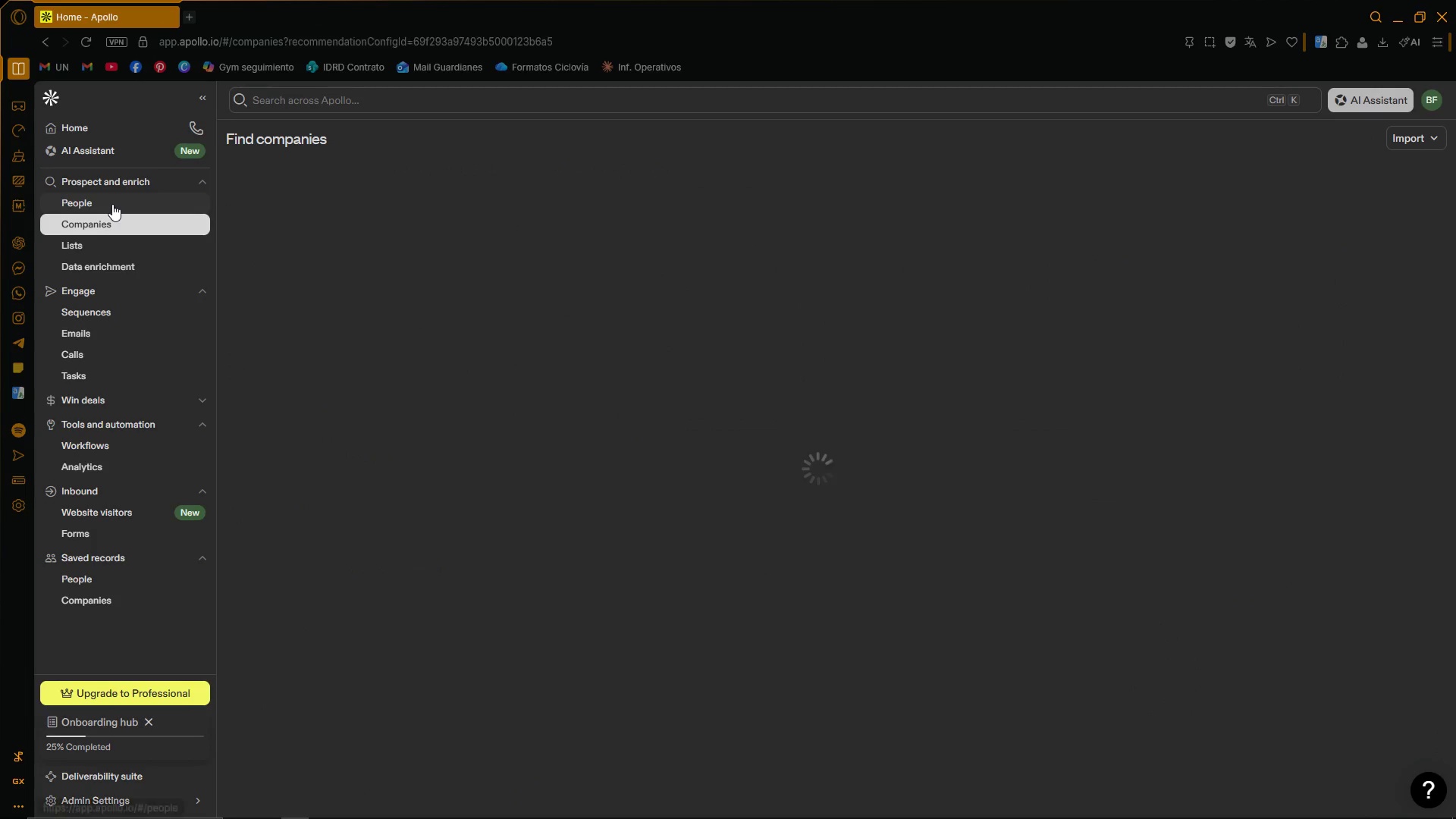 
left_click([112, 204])
 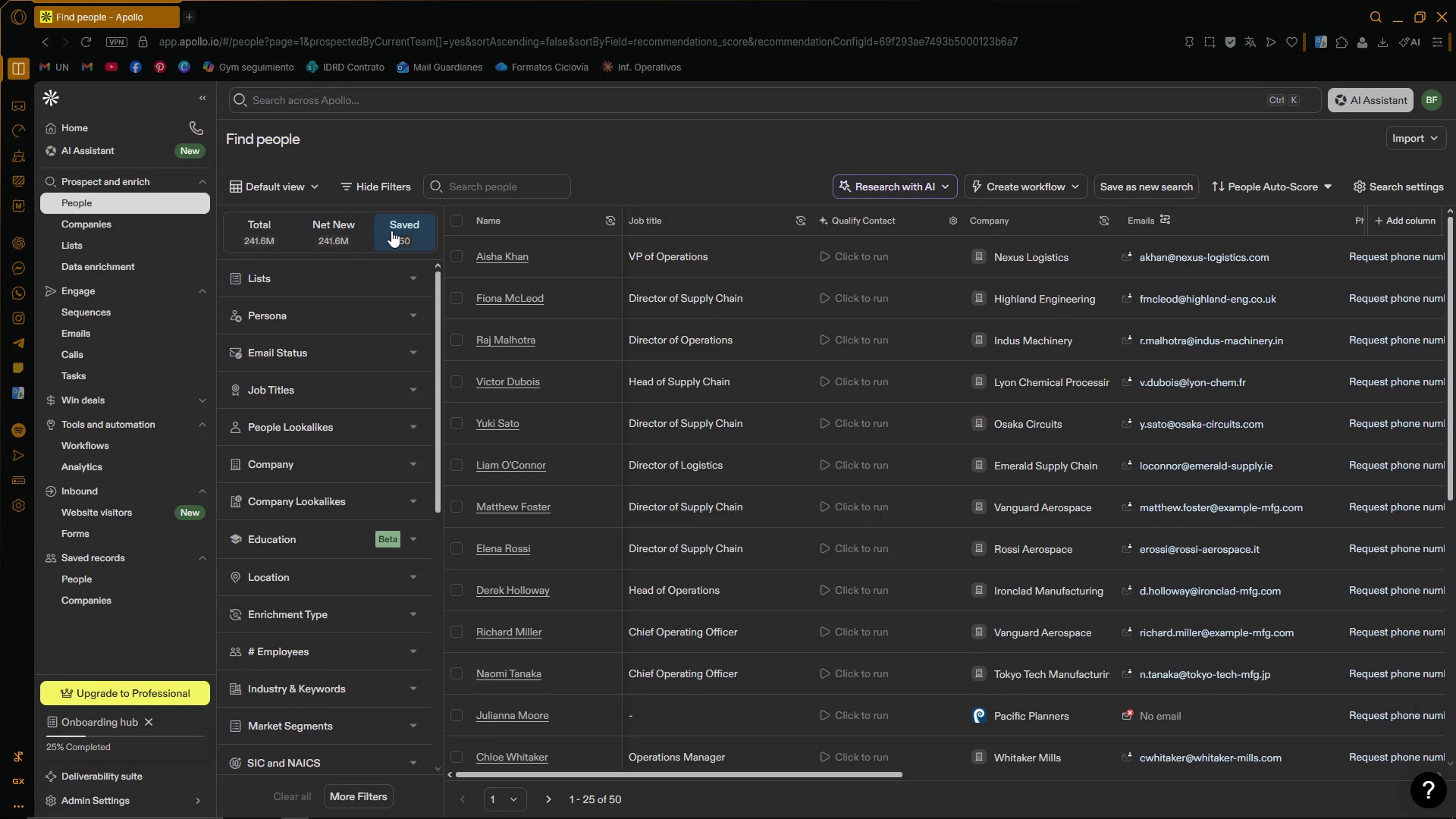 
scroll: coordinate [731, 349], scroll_direction: down, amount: 17.0
 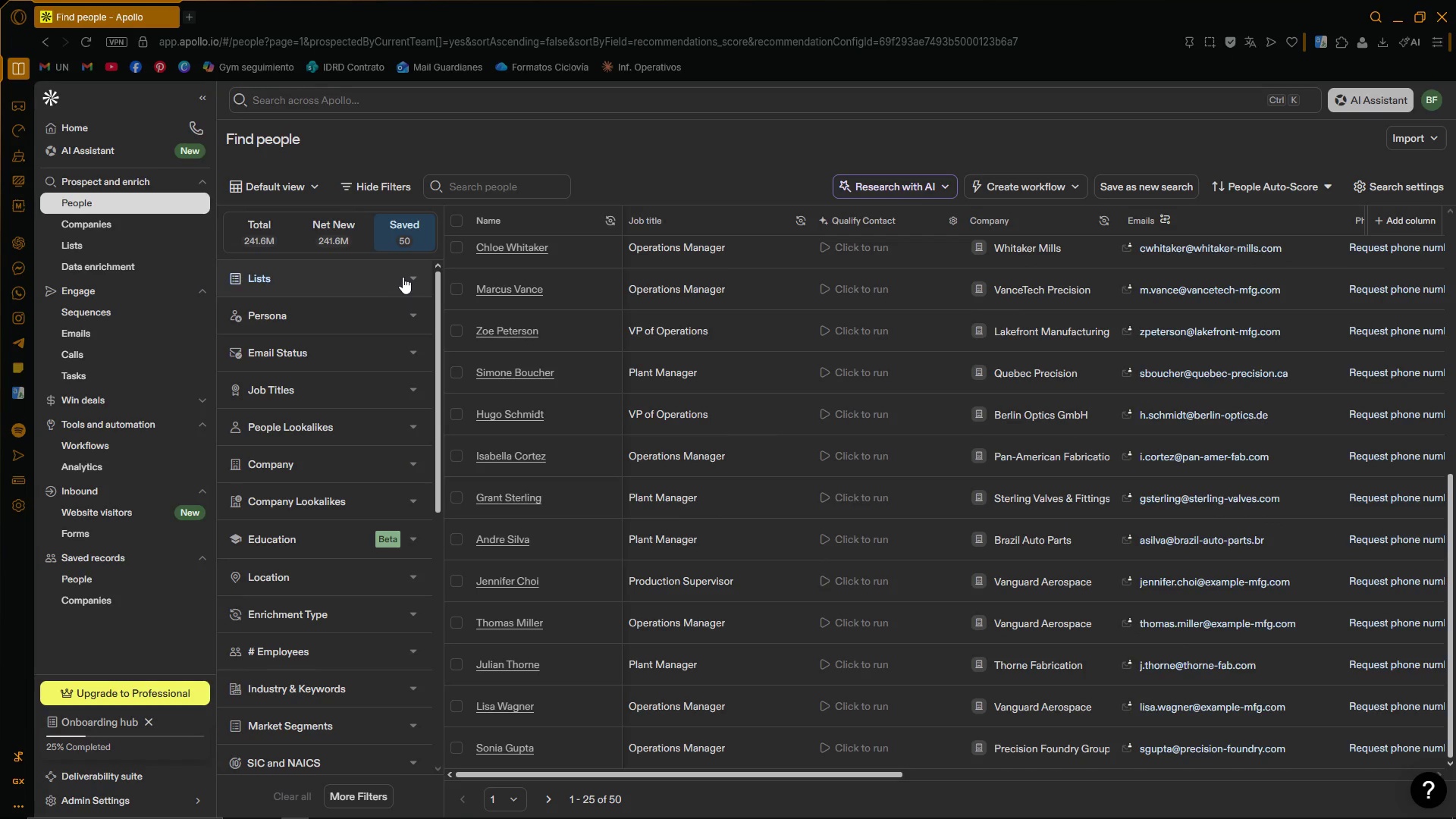 
double_click([414, 279])
 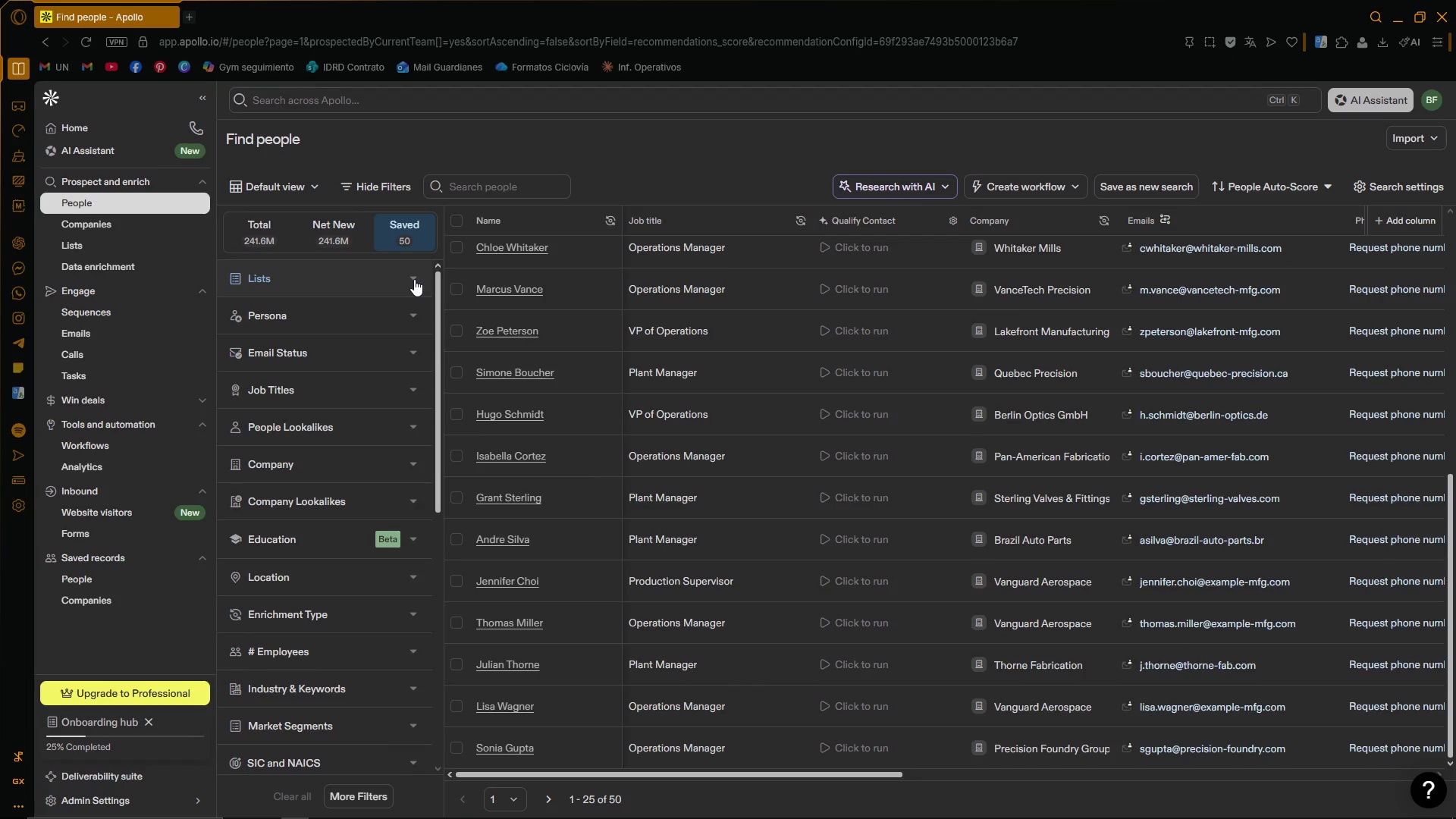 
left_click([414, 279])
 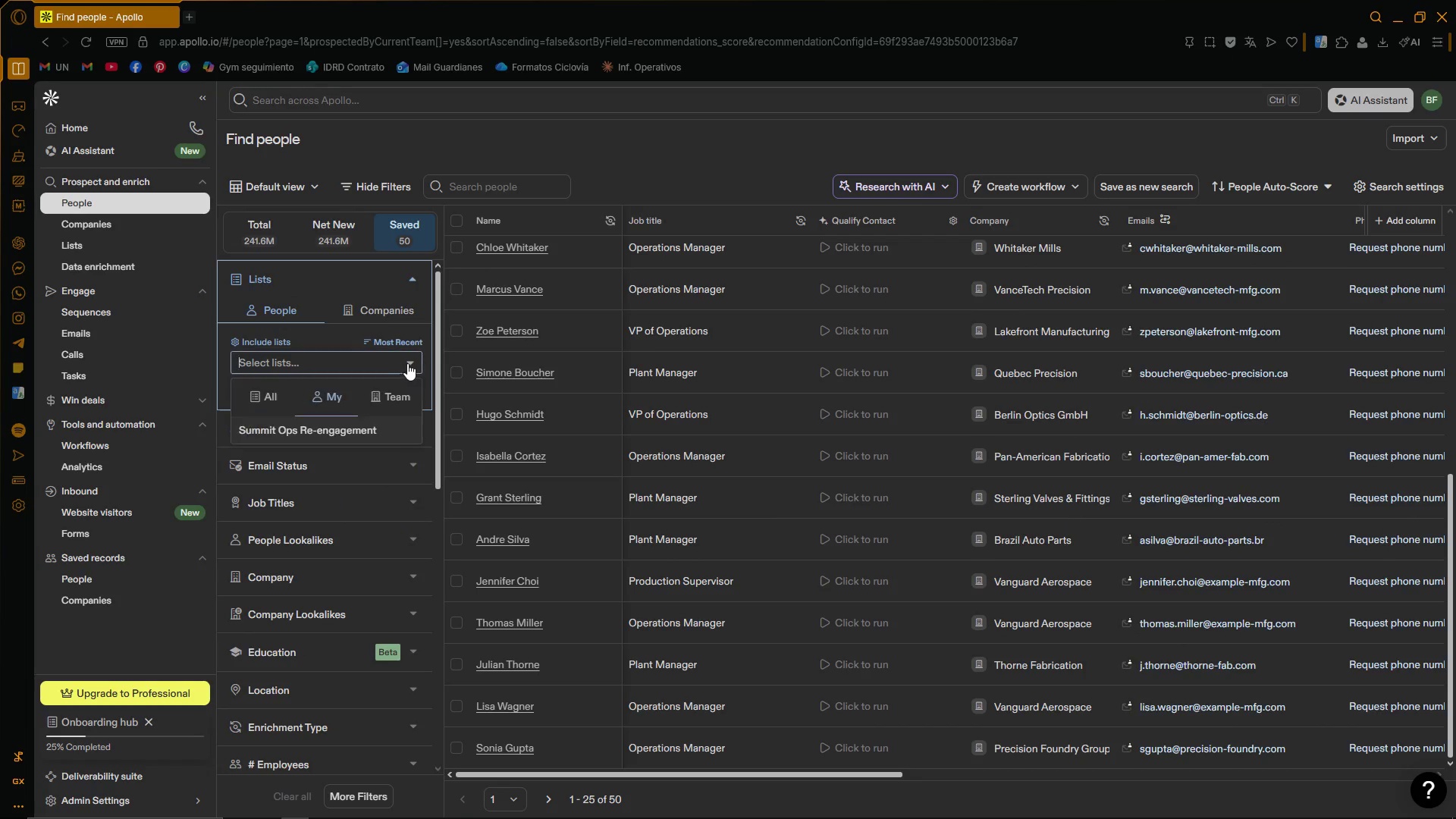 
left_click([409, 362])
 